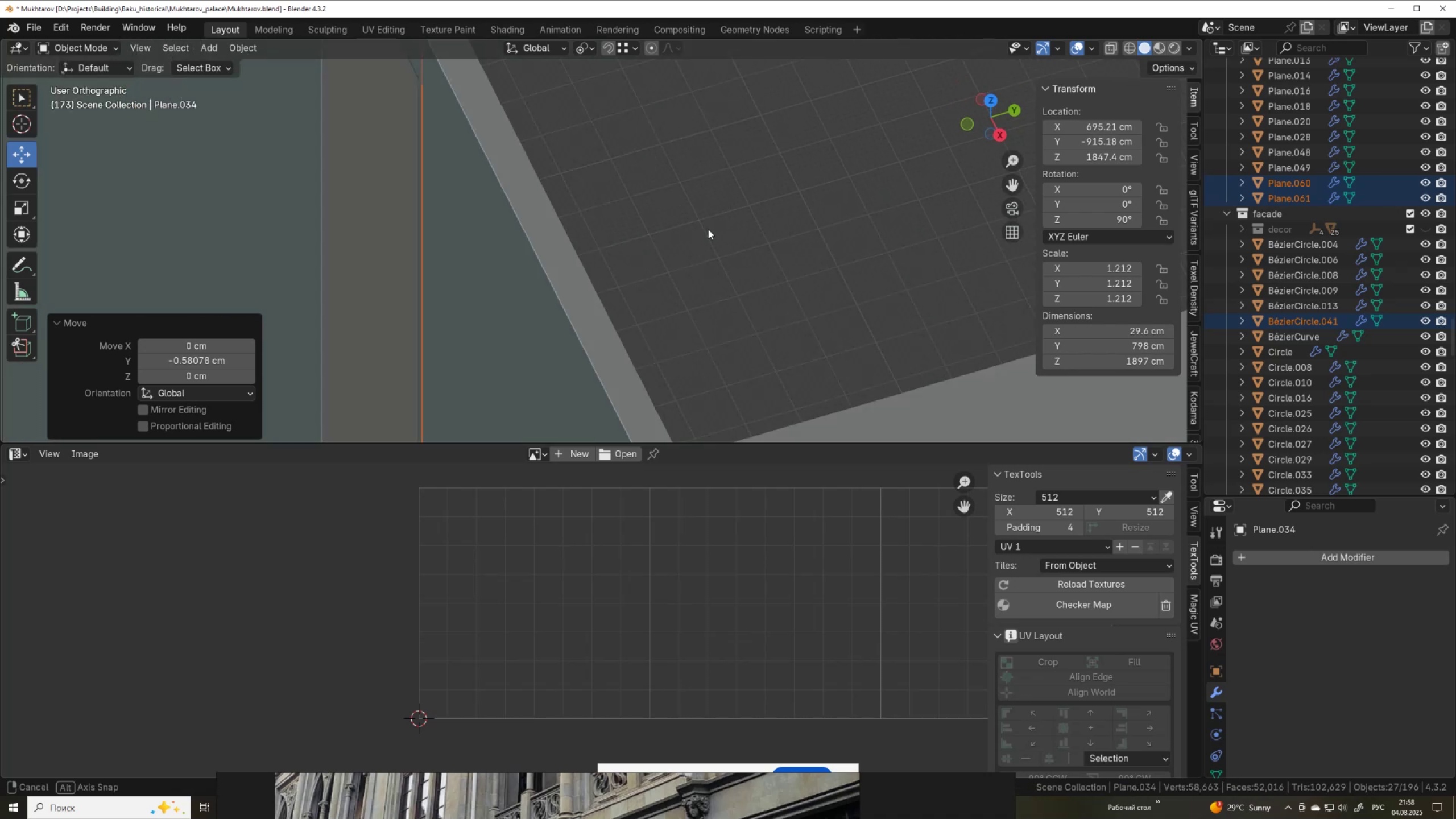 
scroll: coordinate [579, 213], scroll_direction: down, amount: 12.0
 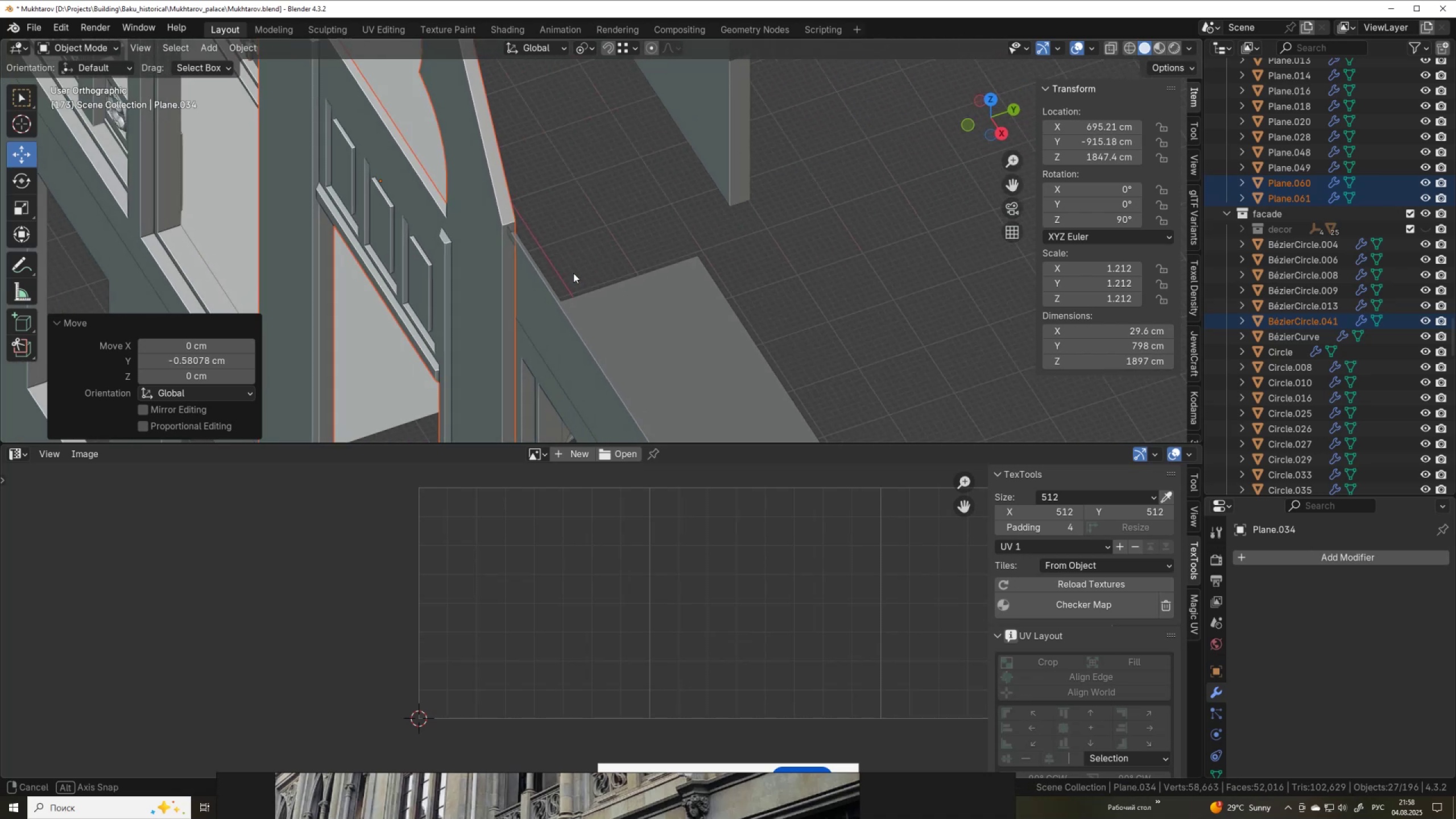 
hold_key(key=ShiftLeft, duration=0.51)
scroll: coordinate [783, 163], scroll_direction: up, amount: 3.0
 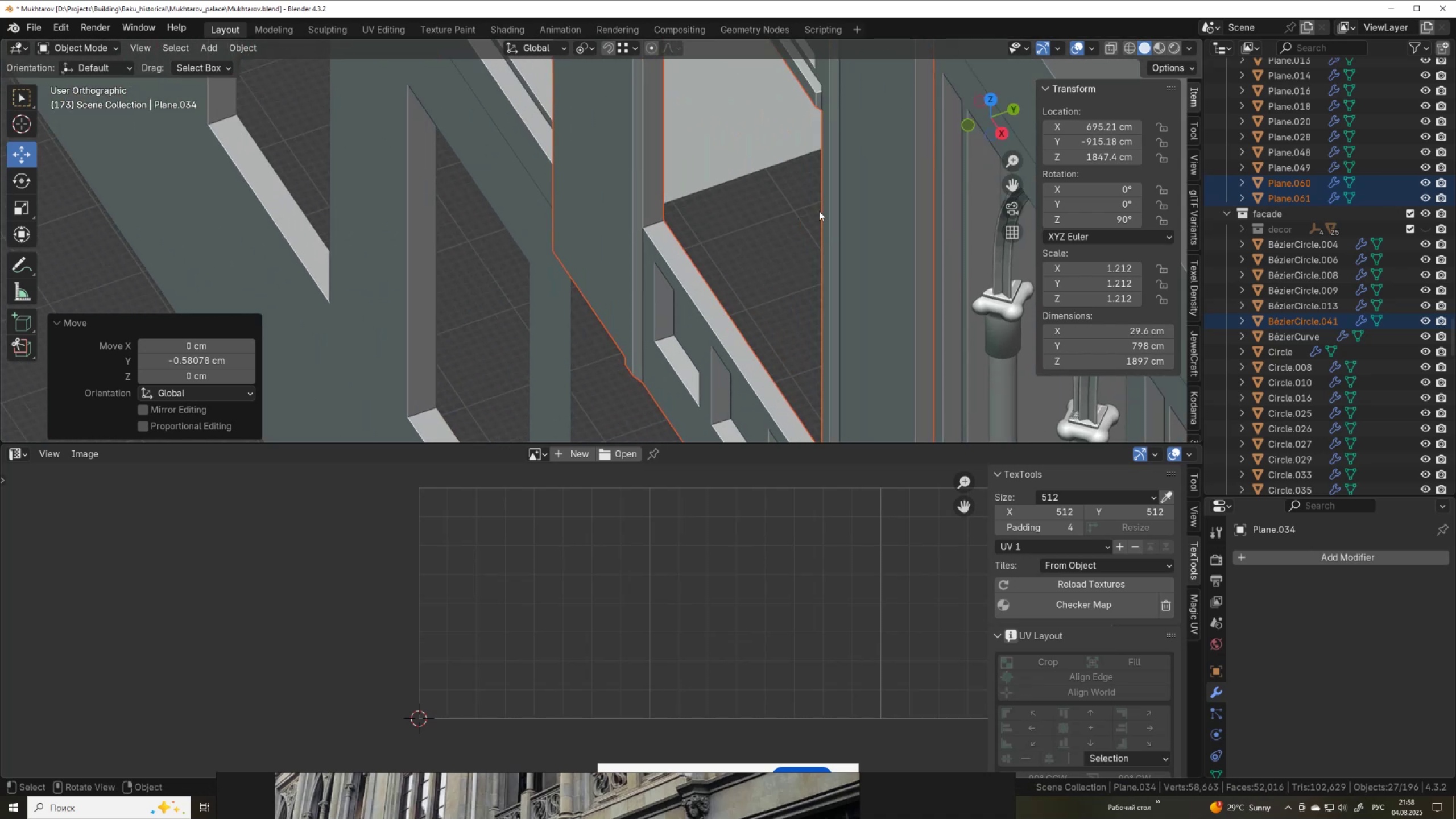 
hold_key(key=ShiftLeft, duration=0.42)
 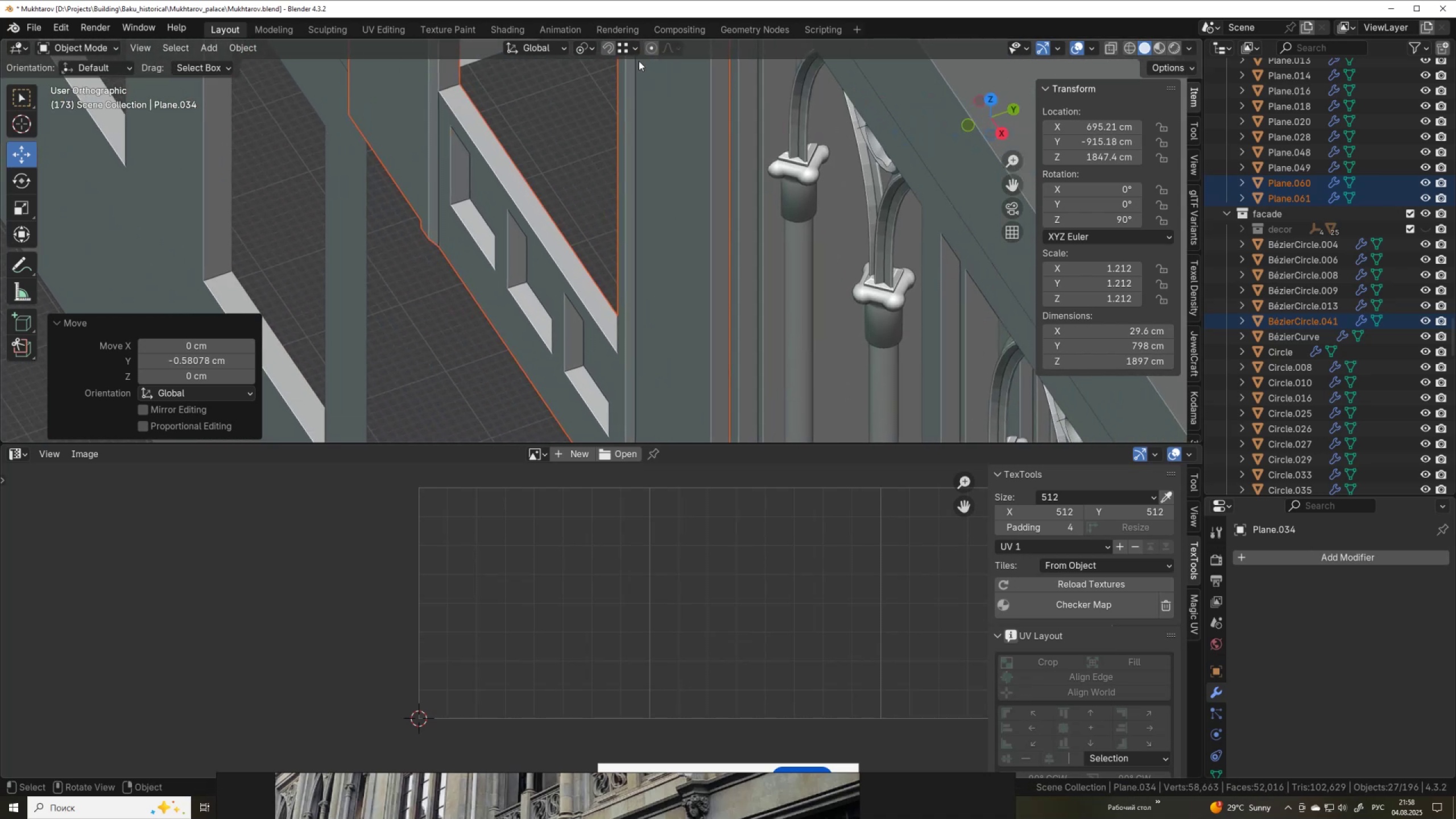 
scroll: coordinate [726, 154], scroll_direction: down, amount: 11.0
 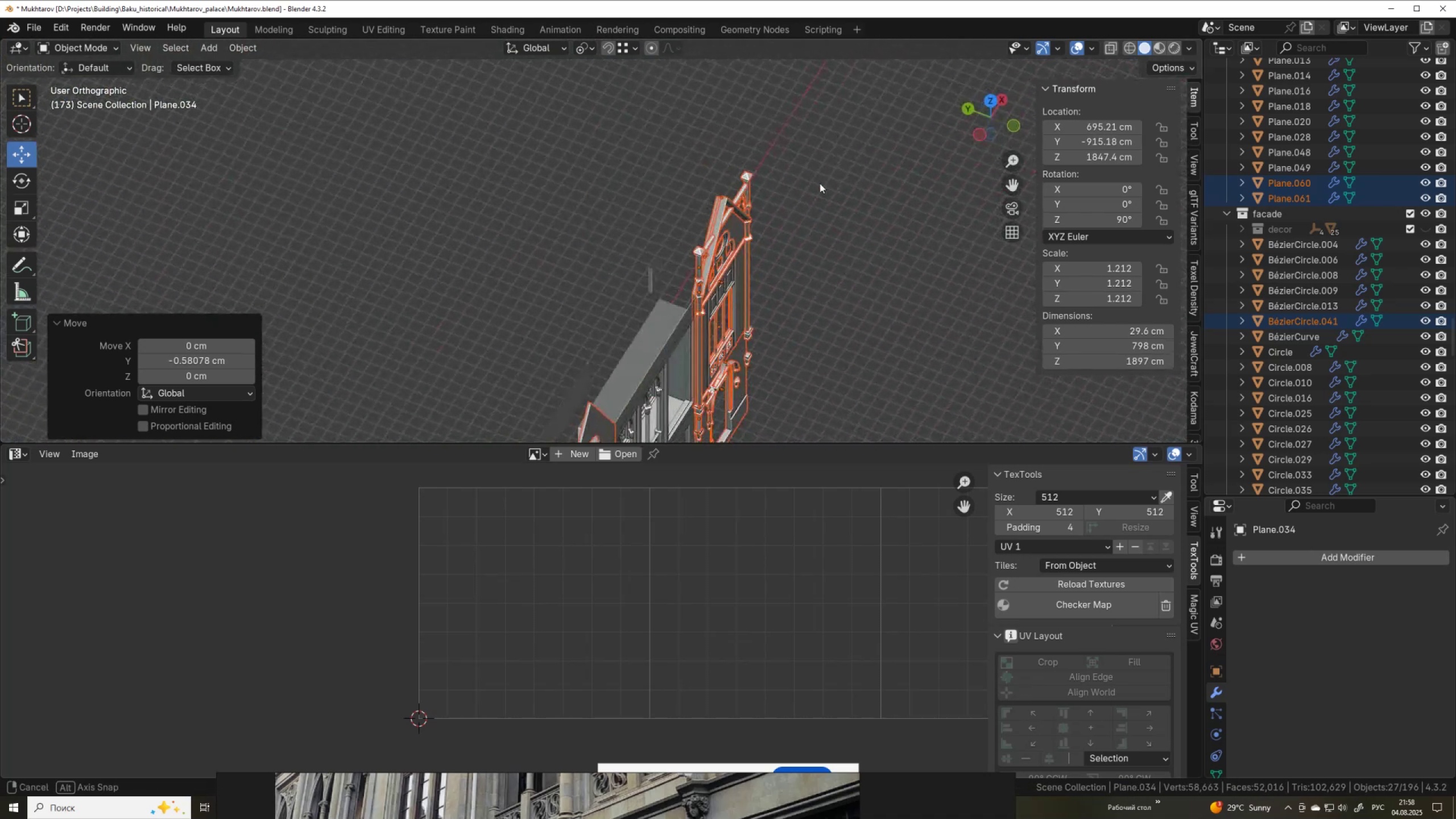 
scroll: coordinate [722, 279], scroll_direction: up, amount: 4.0
 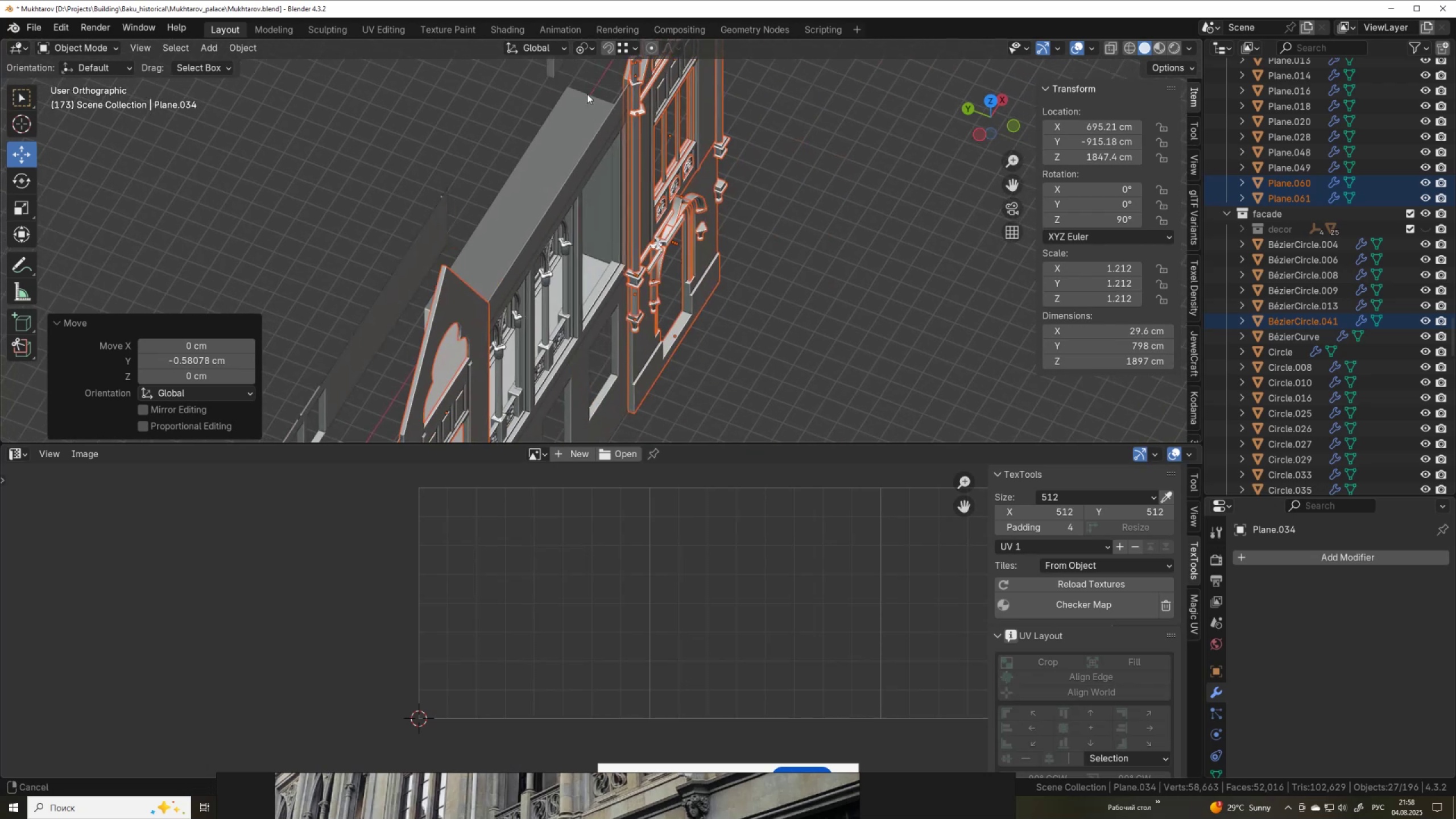 
hold_key(key=ShiftLeft, duration=0.54)
 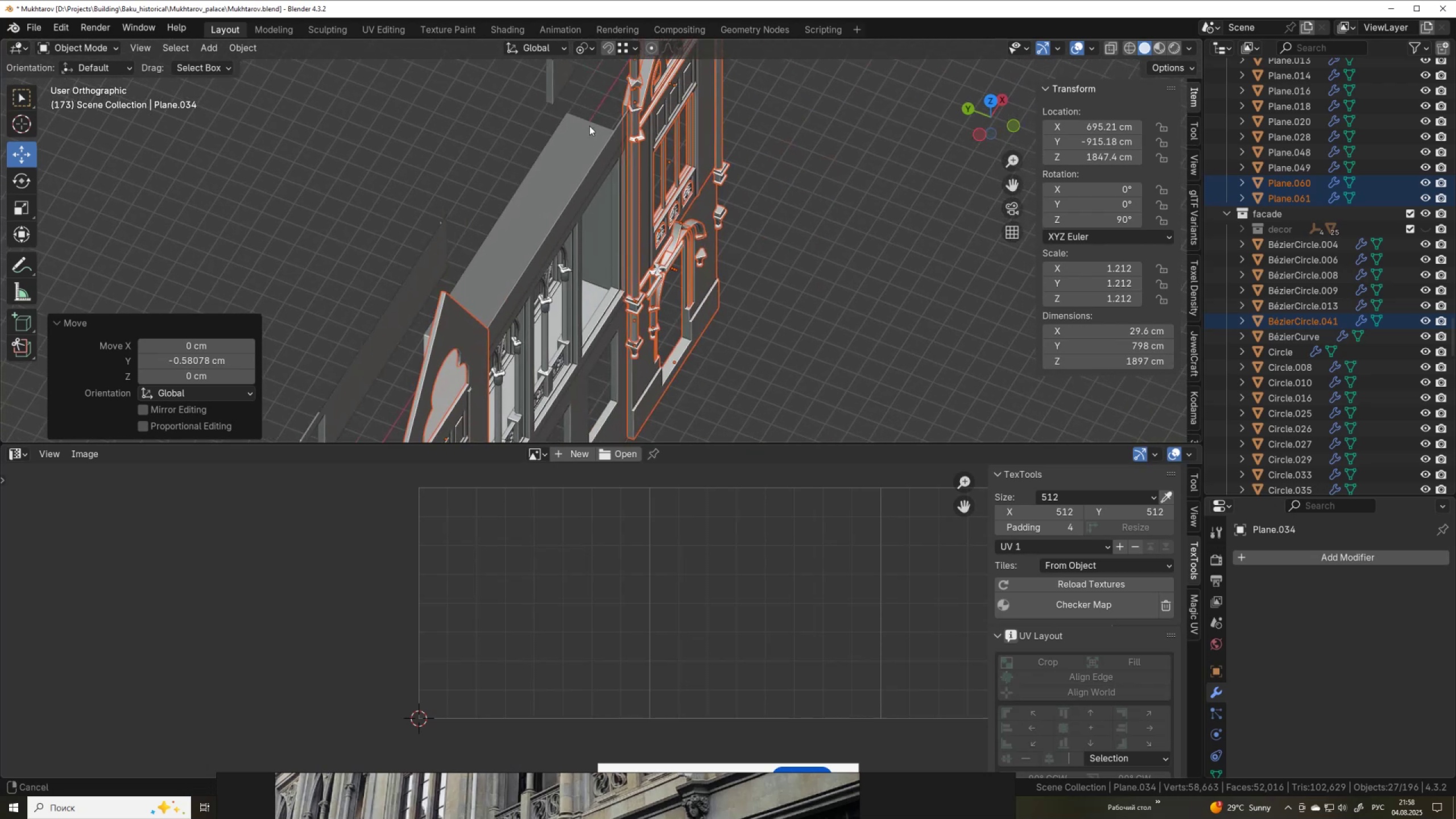 
scroll: coordinate [706, 205], scroll_direction: up, amount: 8.0
 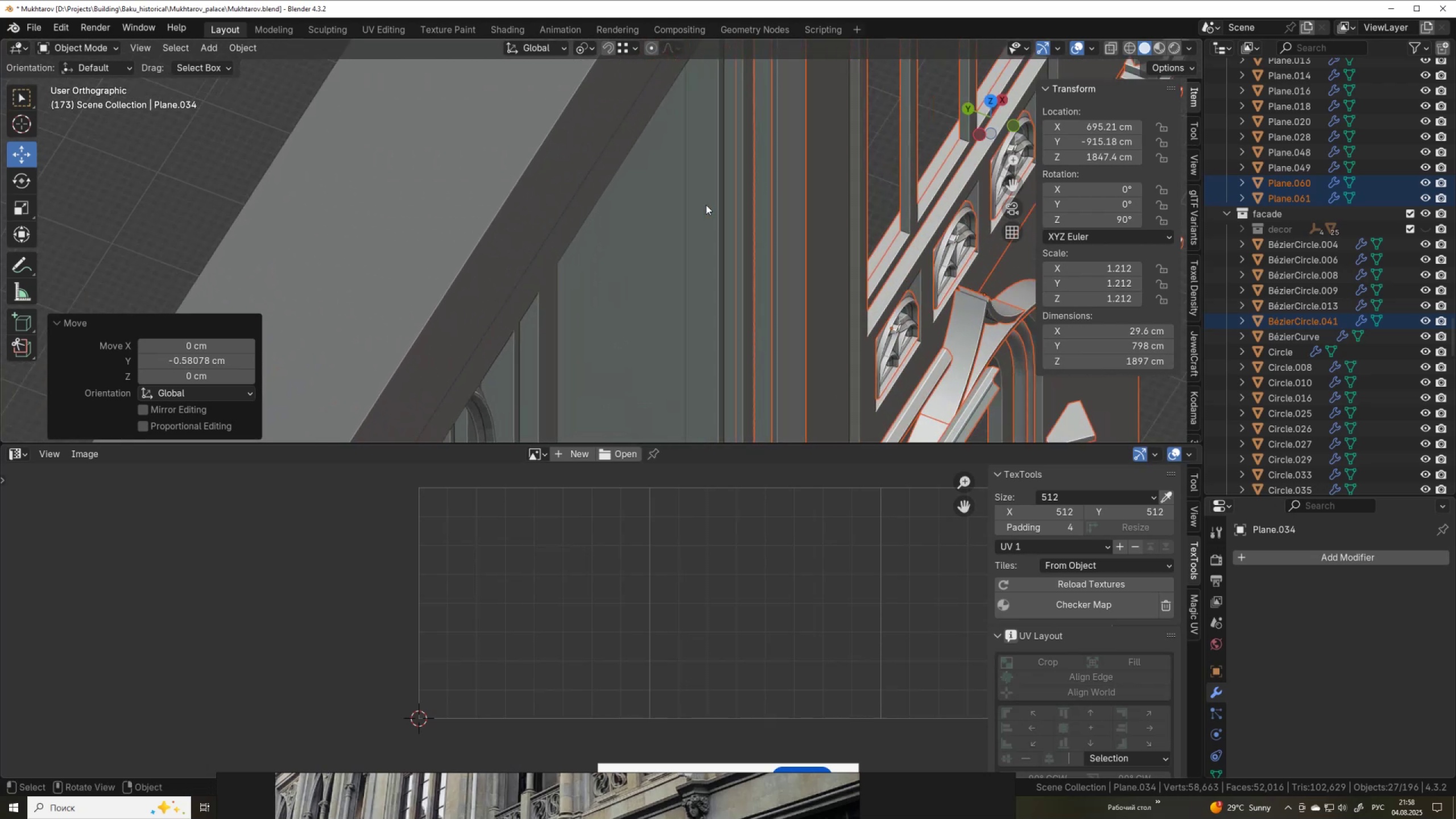 
scroll: coordinate [648, 188], scroll_direction: down, amount: 13.0
 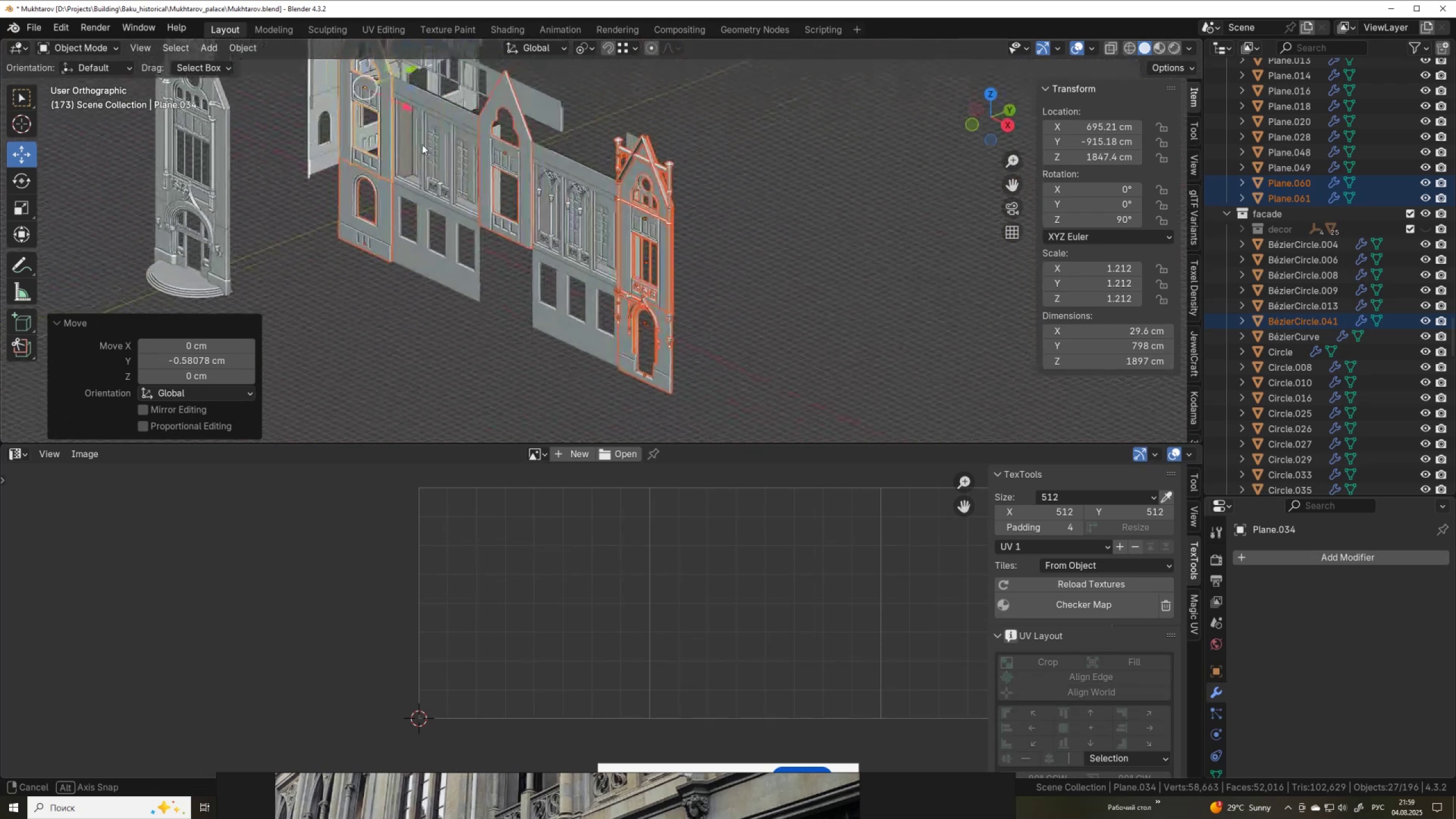 
hold_key(key=ShiftLeft, duration=0.47)
 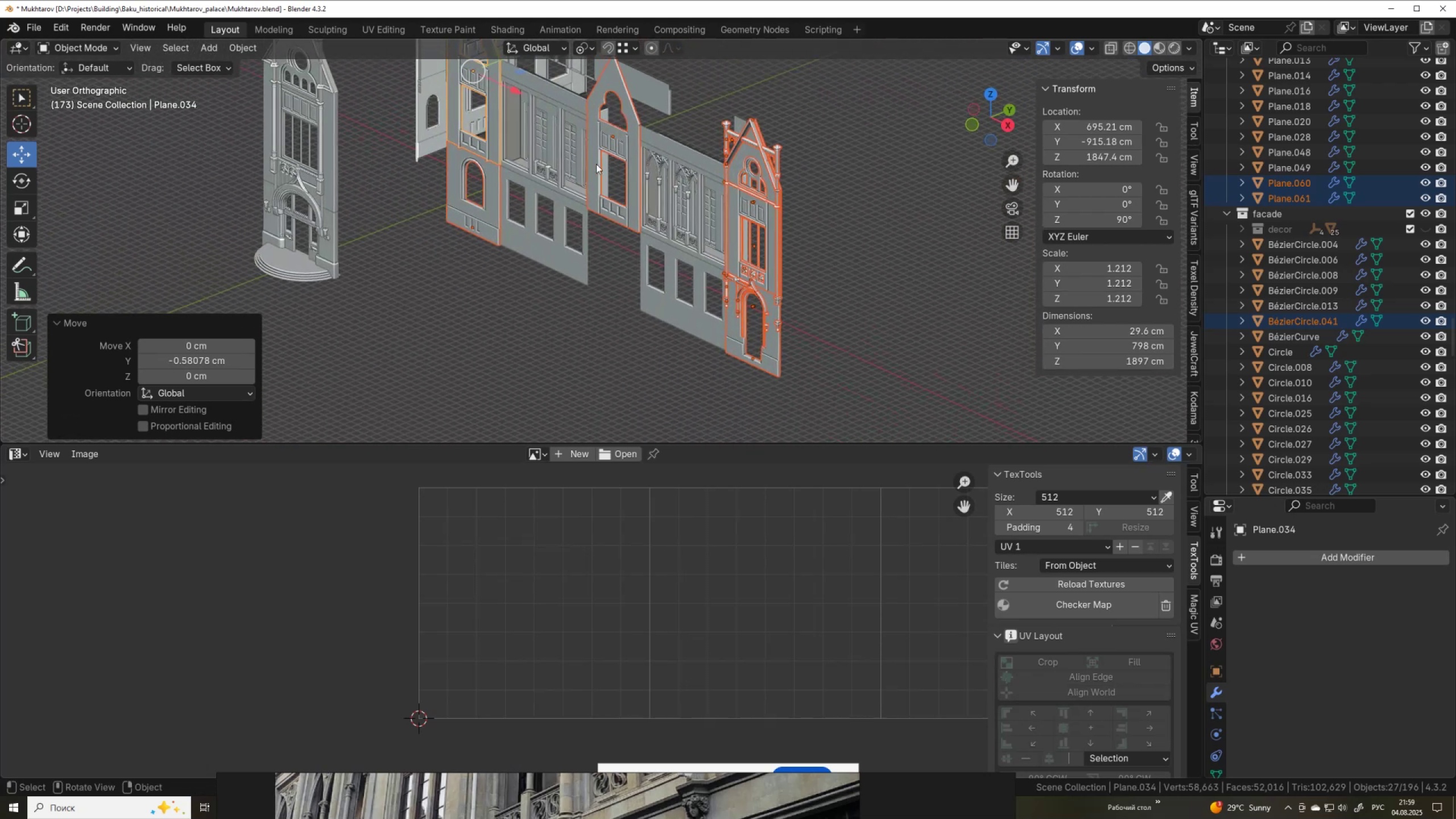 
scroll: coordinate [1404, 221], scroll_direction: up, amount: 35.0
 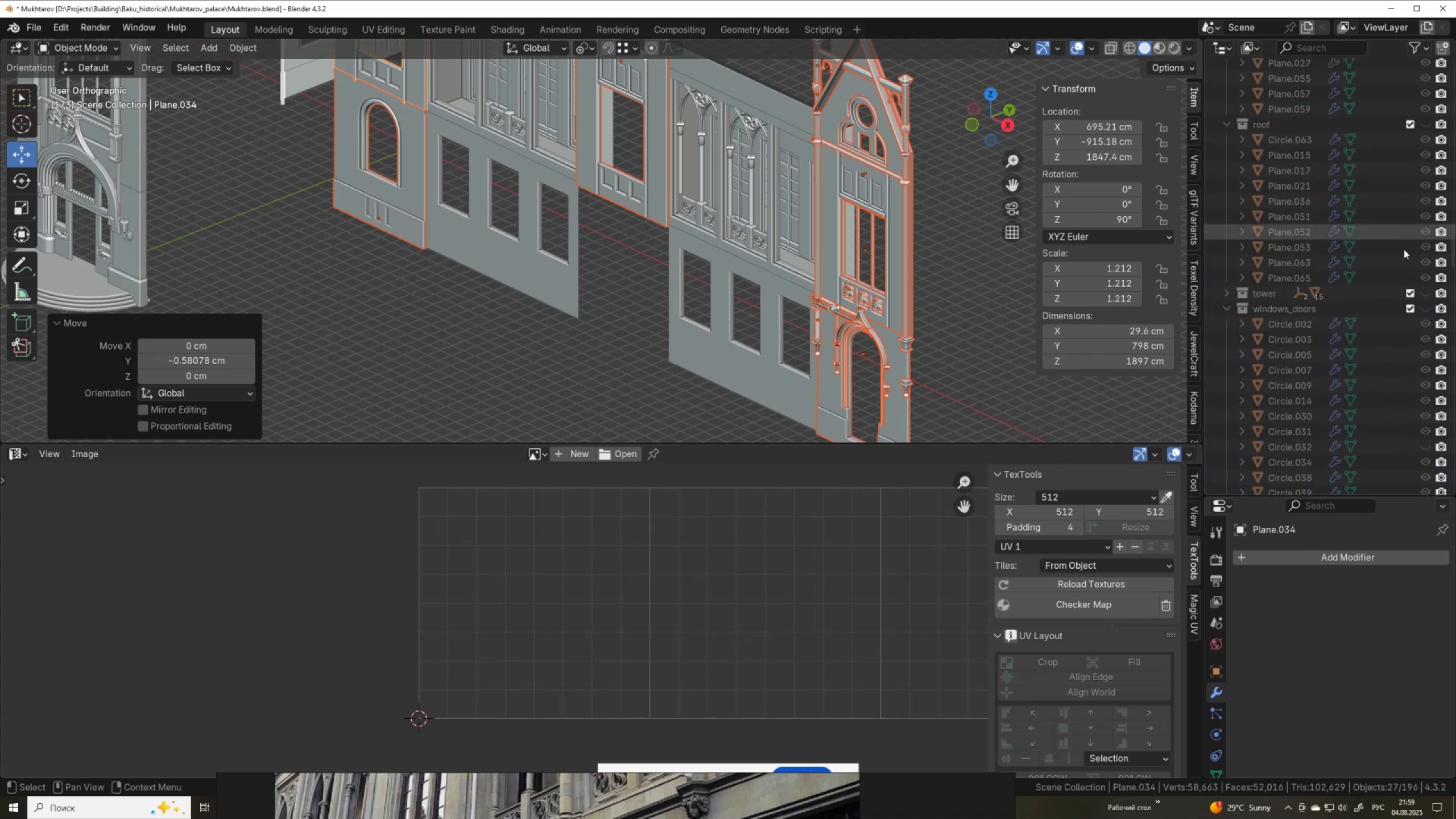 
mouse_move([1387, 284])
 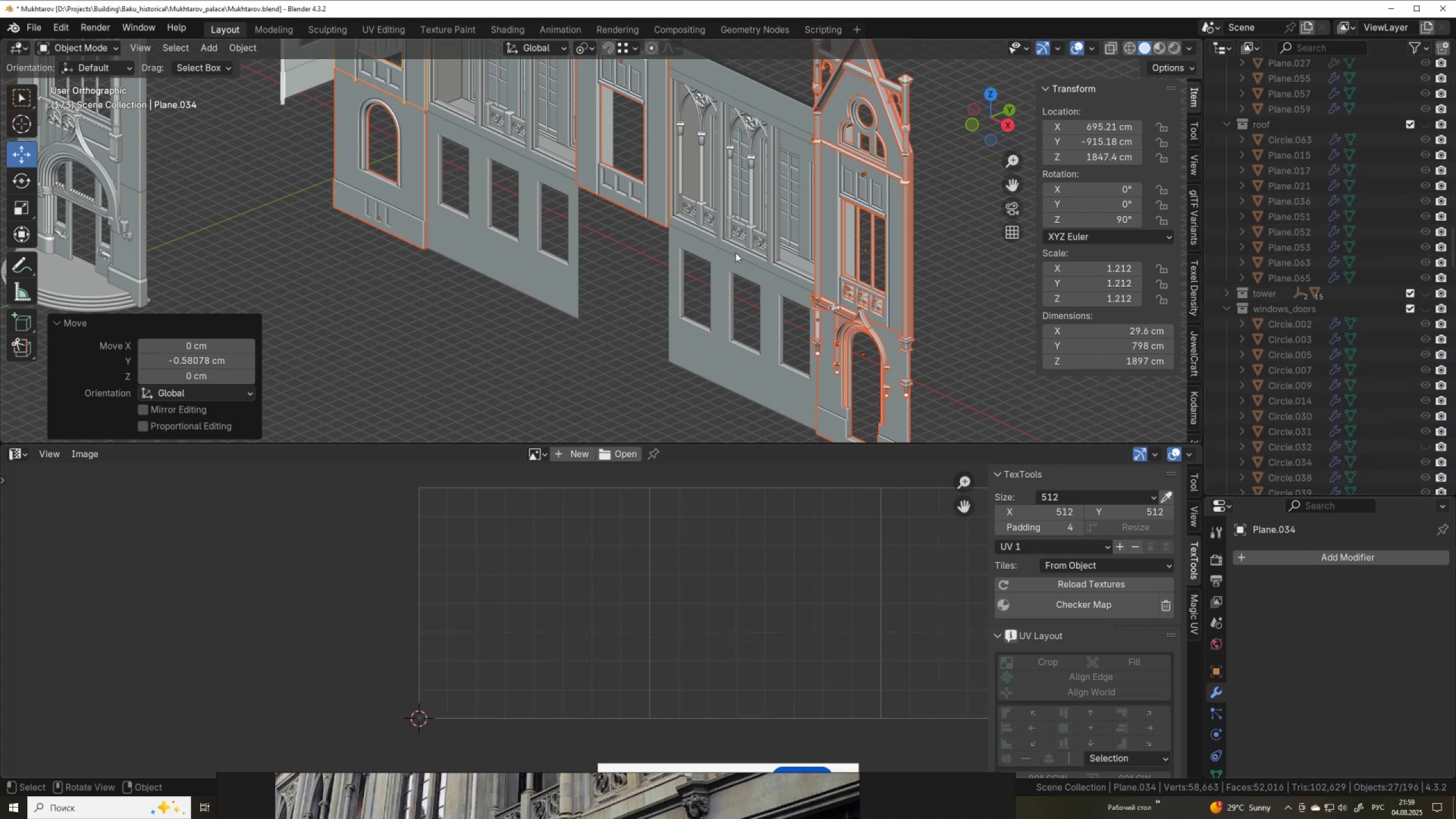 
scroll: coordinate [708, 244], scroll_direction: down, amount: 3.0
 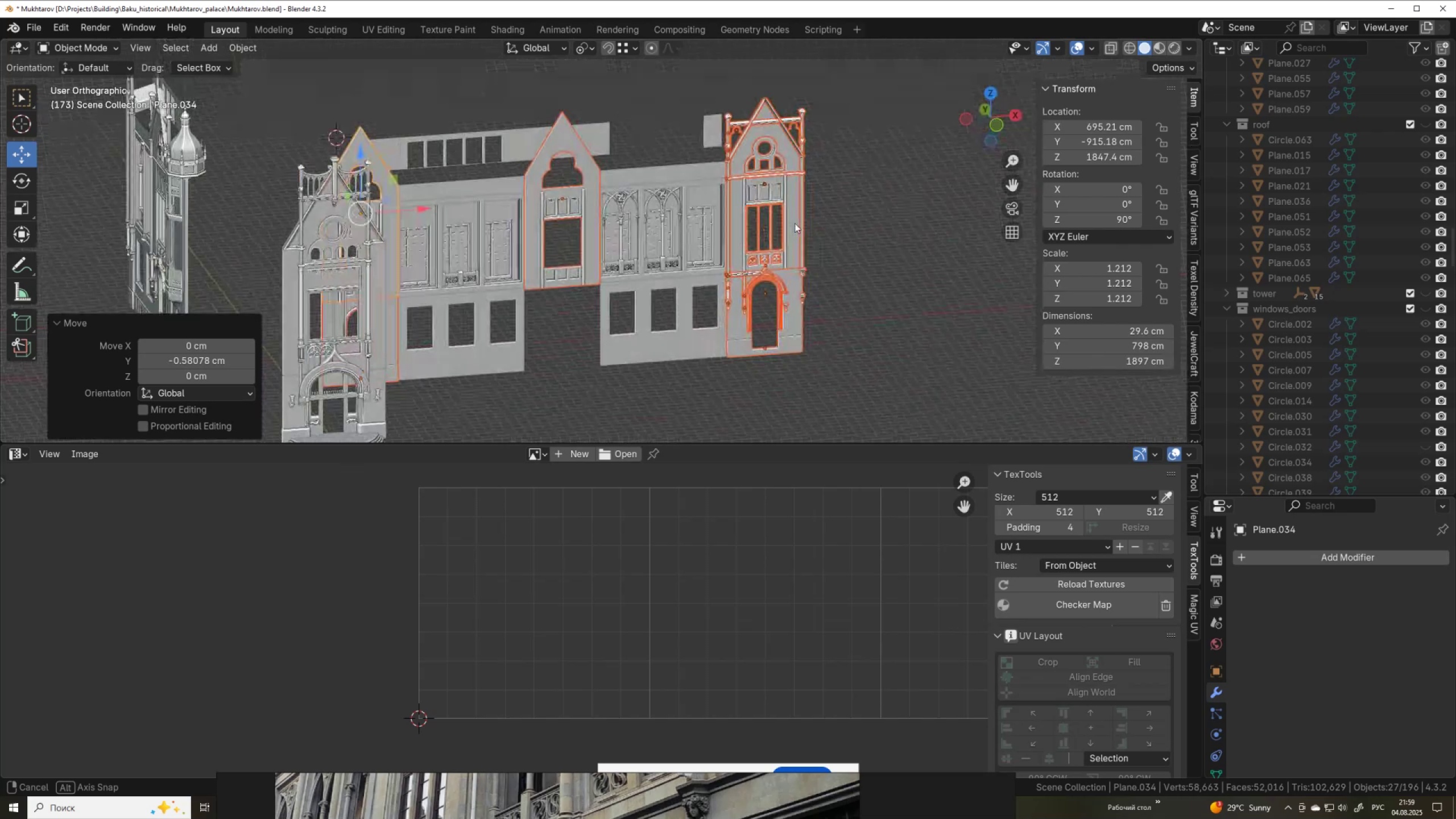 
wait(11.22)
 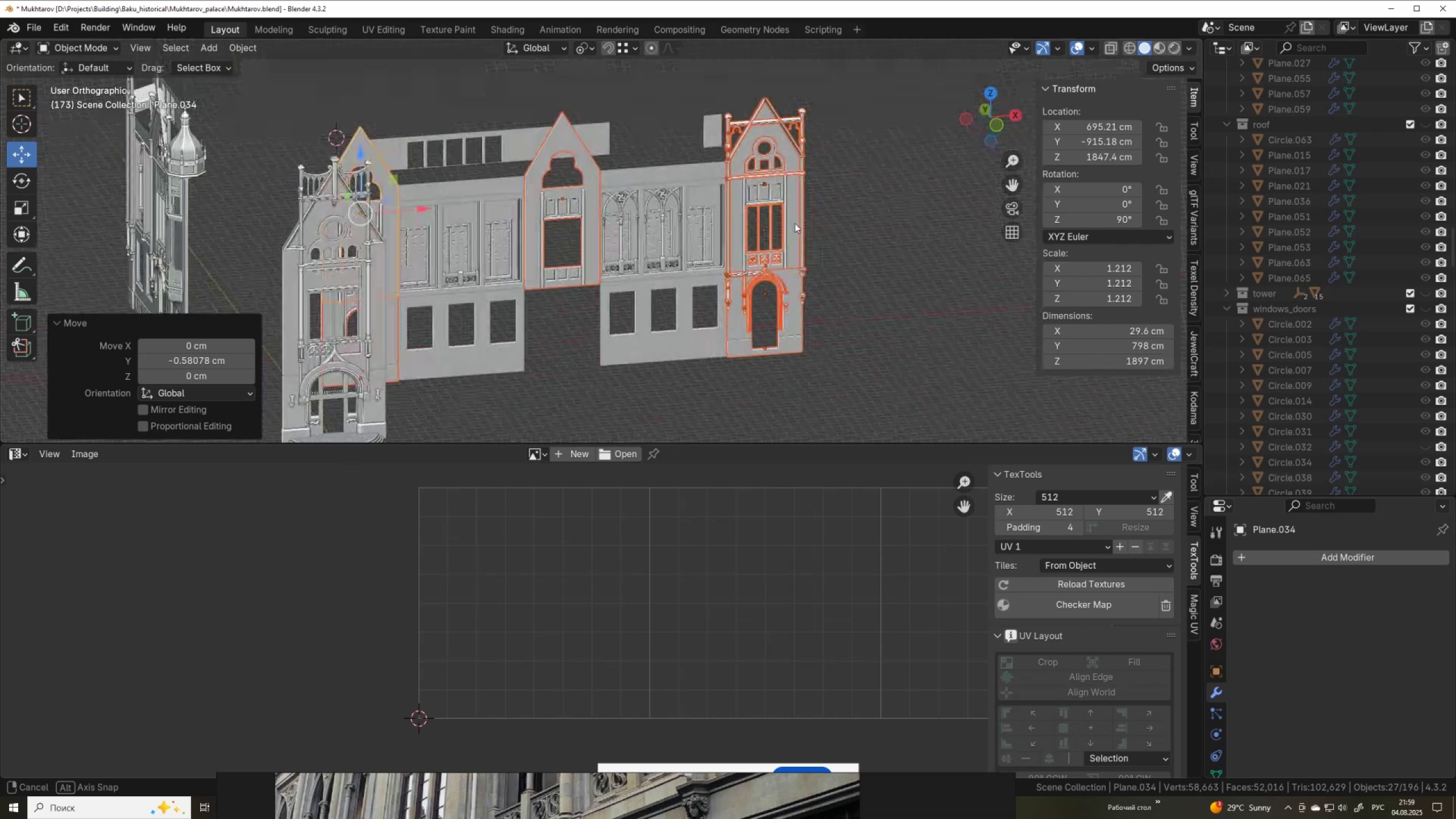 
left_click([1425, 123])
 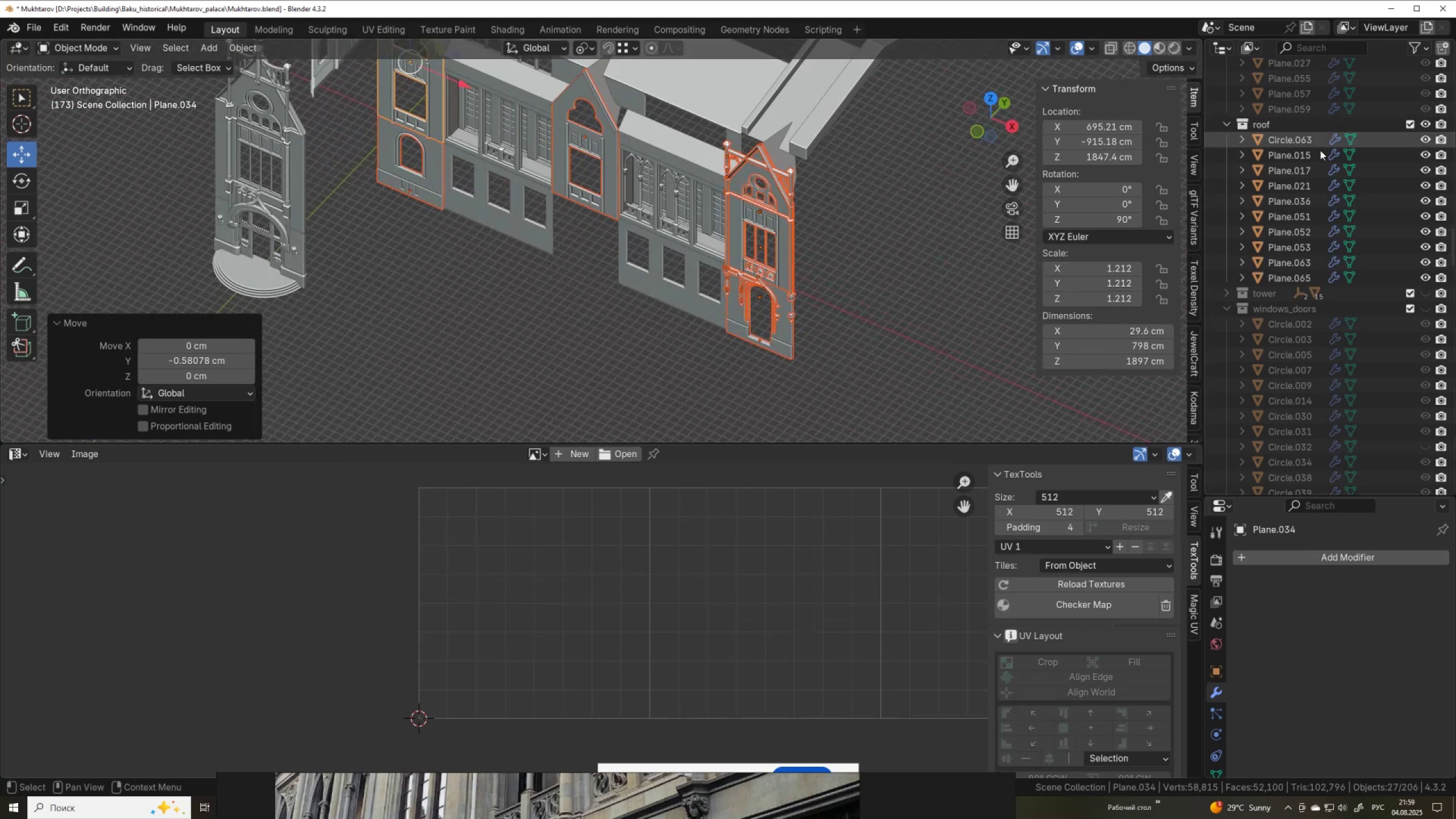 
scroll: coordinate [906, 169], scroll_direction: up, amount: 5.0
 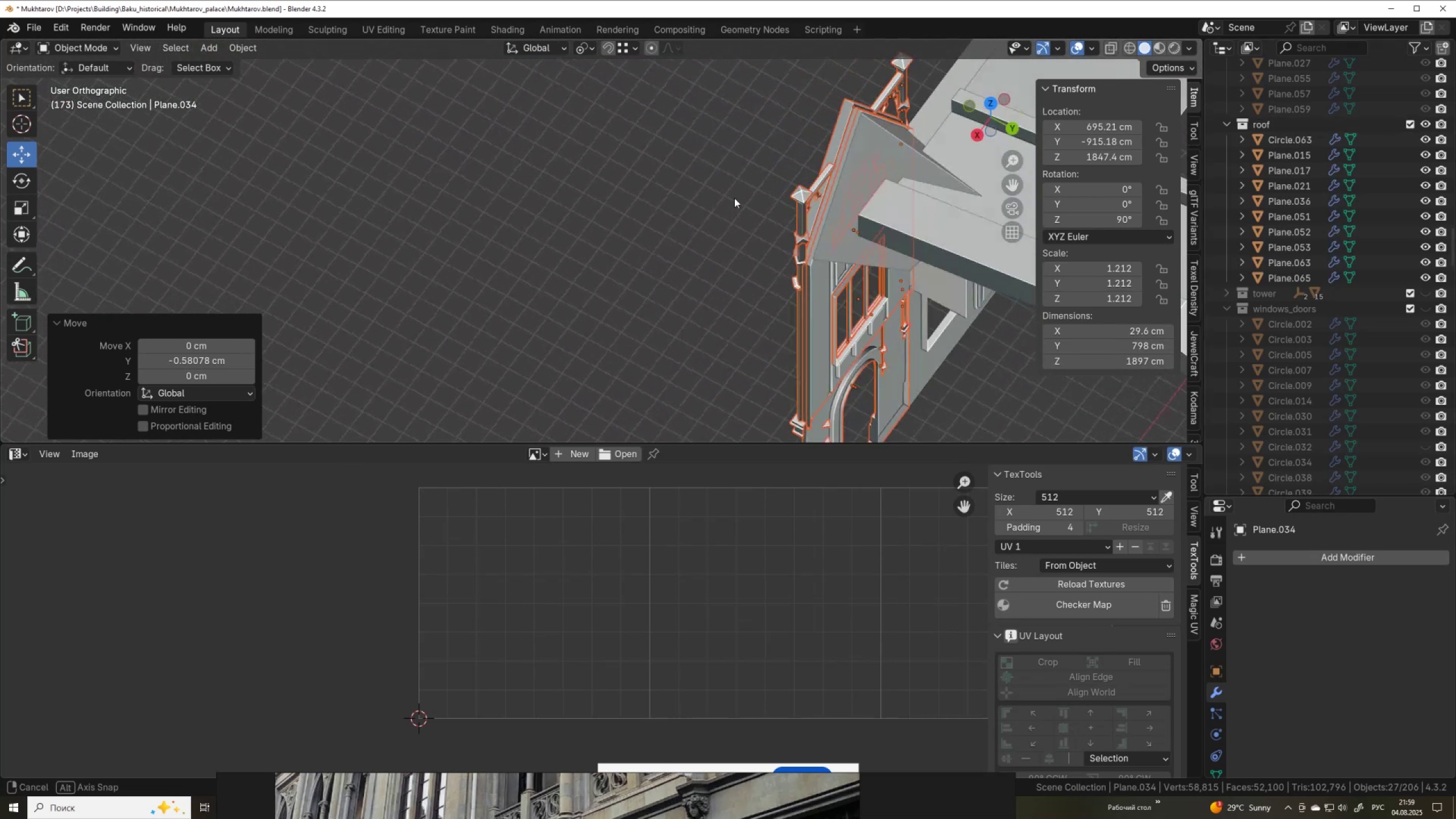 
scroll: coordinate [927, 209], scroll_direction: down, amount: 5.0
 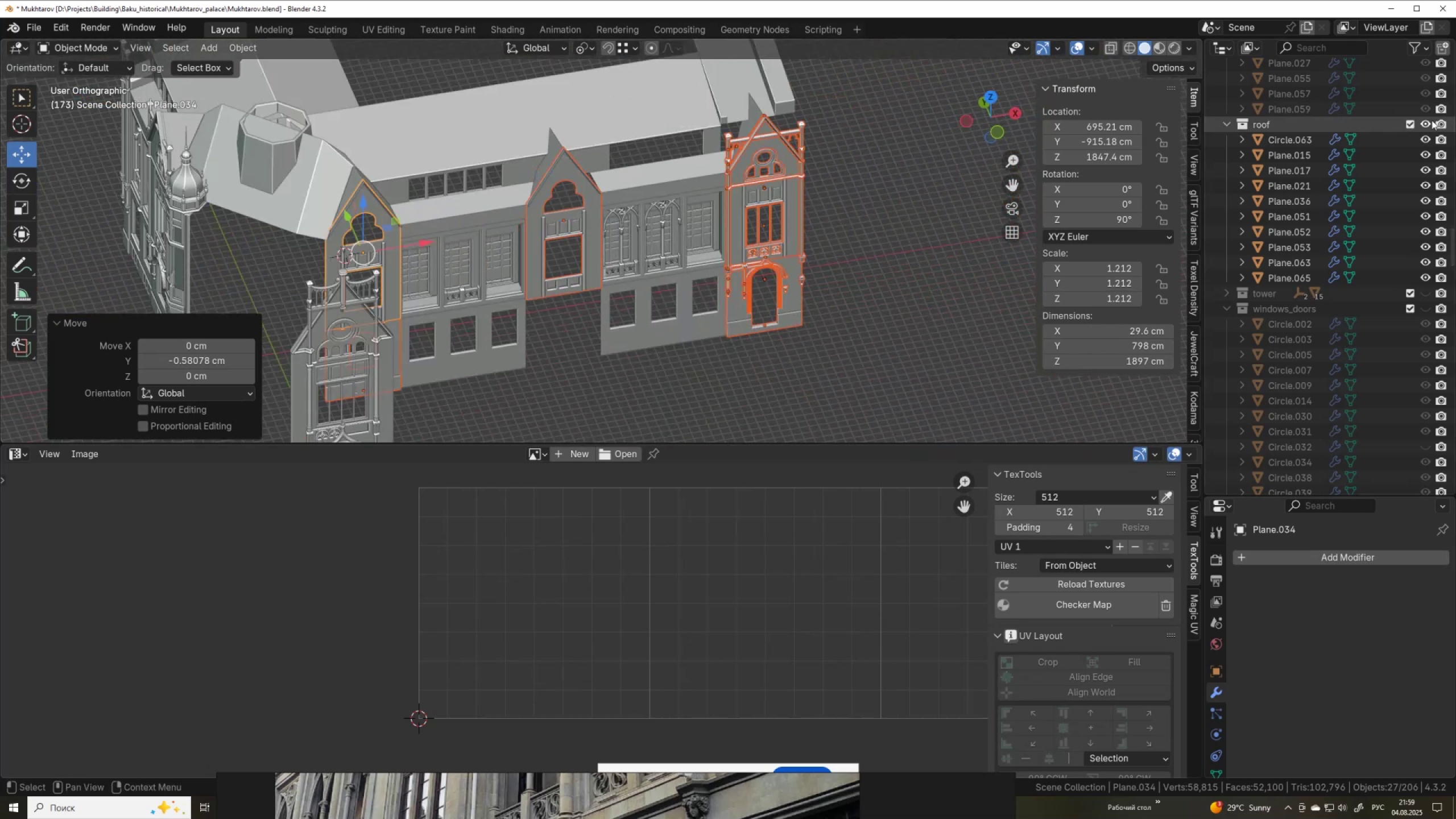 
left_click([1427, 124])
 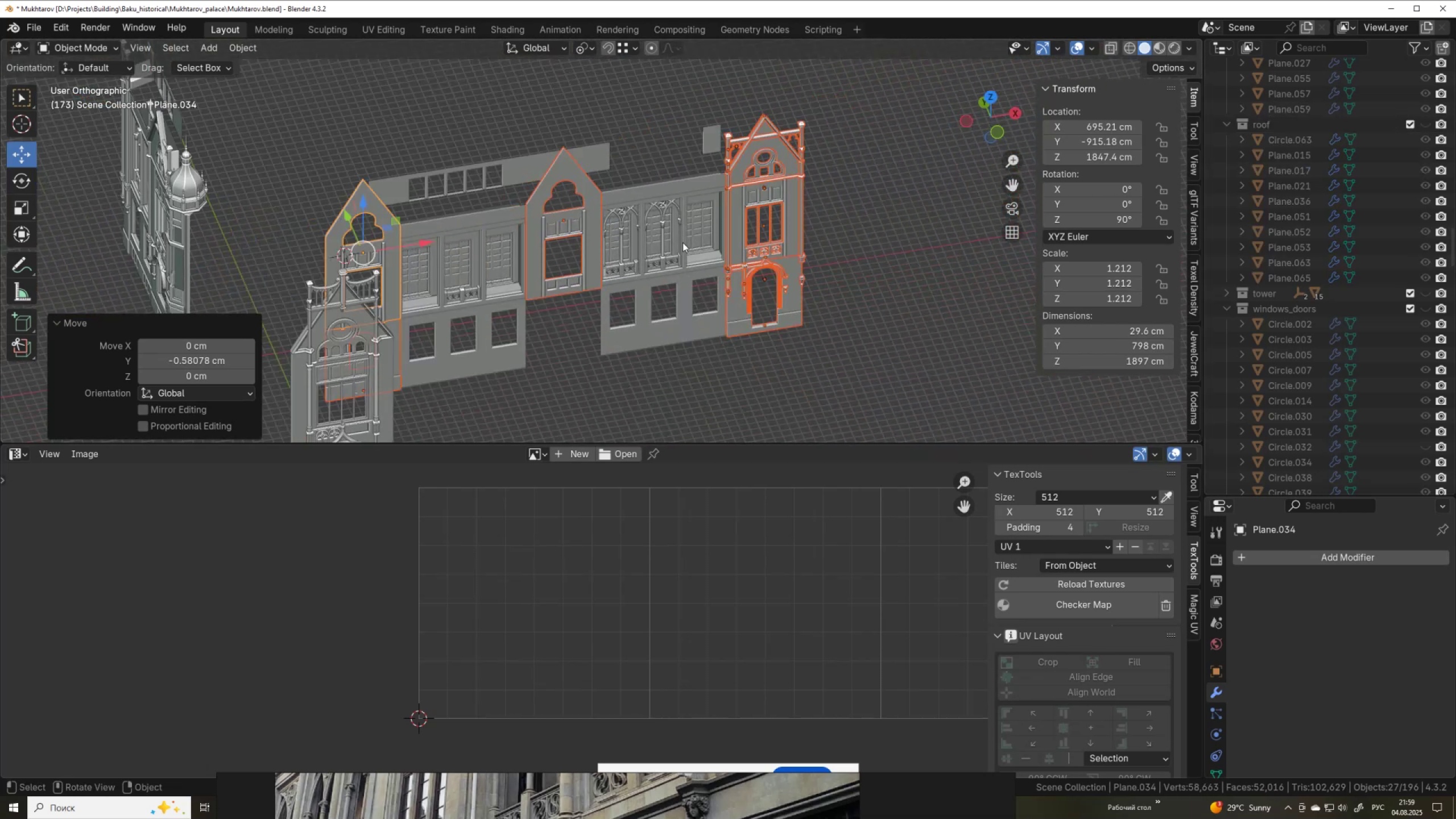 
scroll: coordinate [672, 245], scroll_direction: down, amount: 2.0
 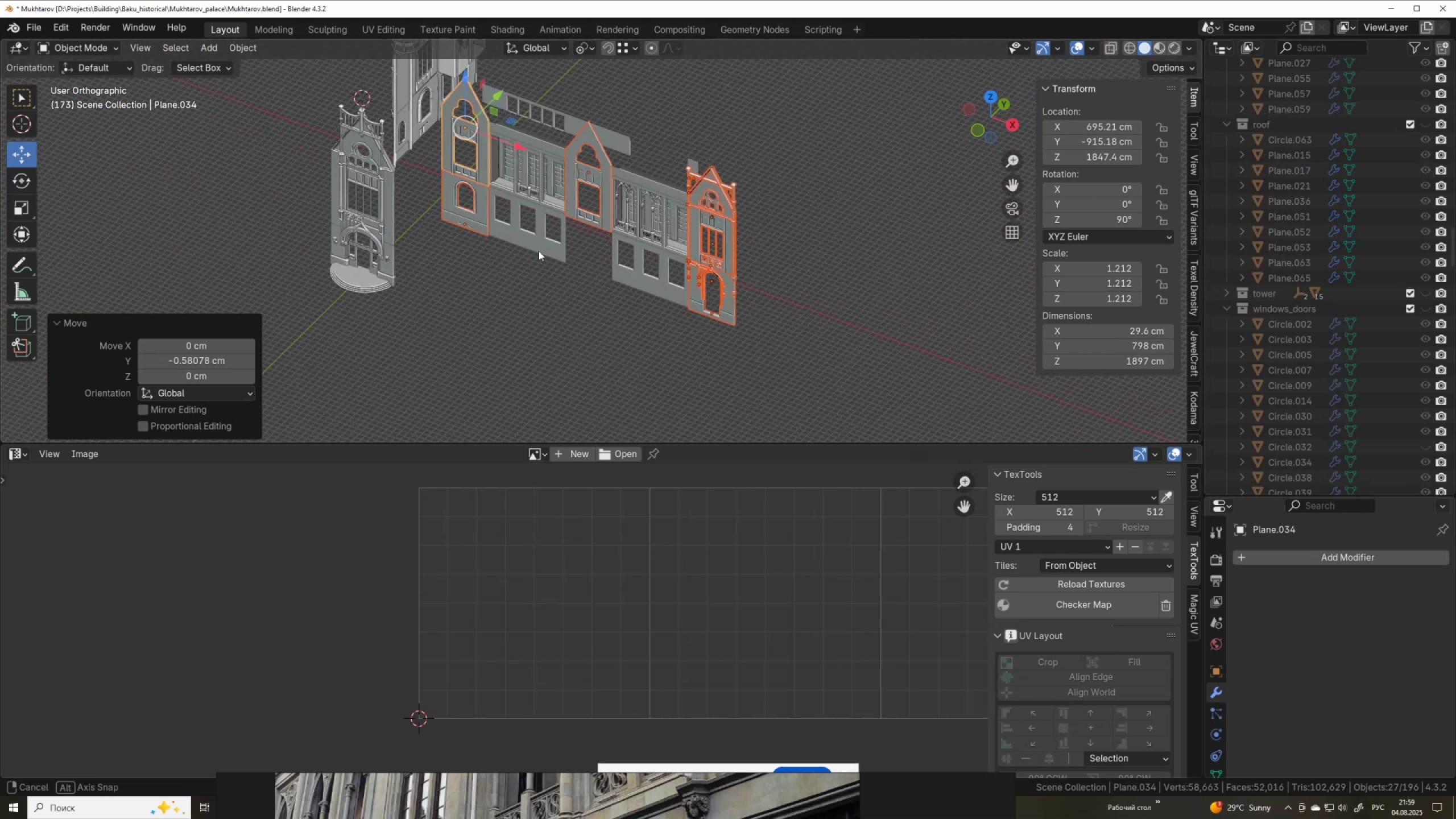 
scroll: coordinate [448, 245], scroll_direction: up, amount: 3.0
 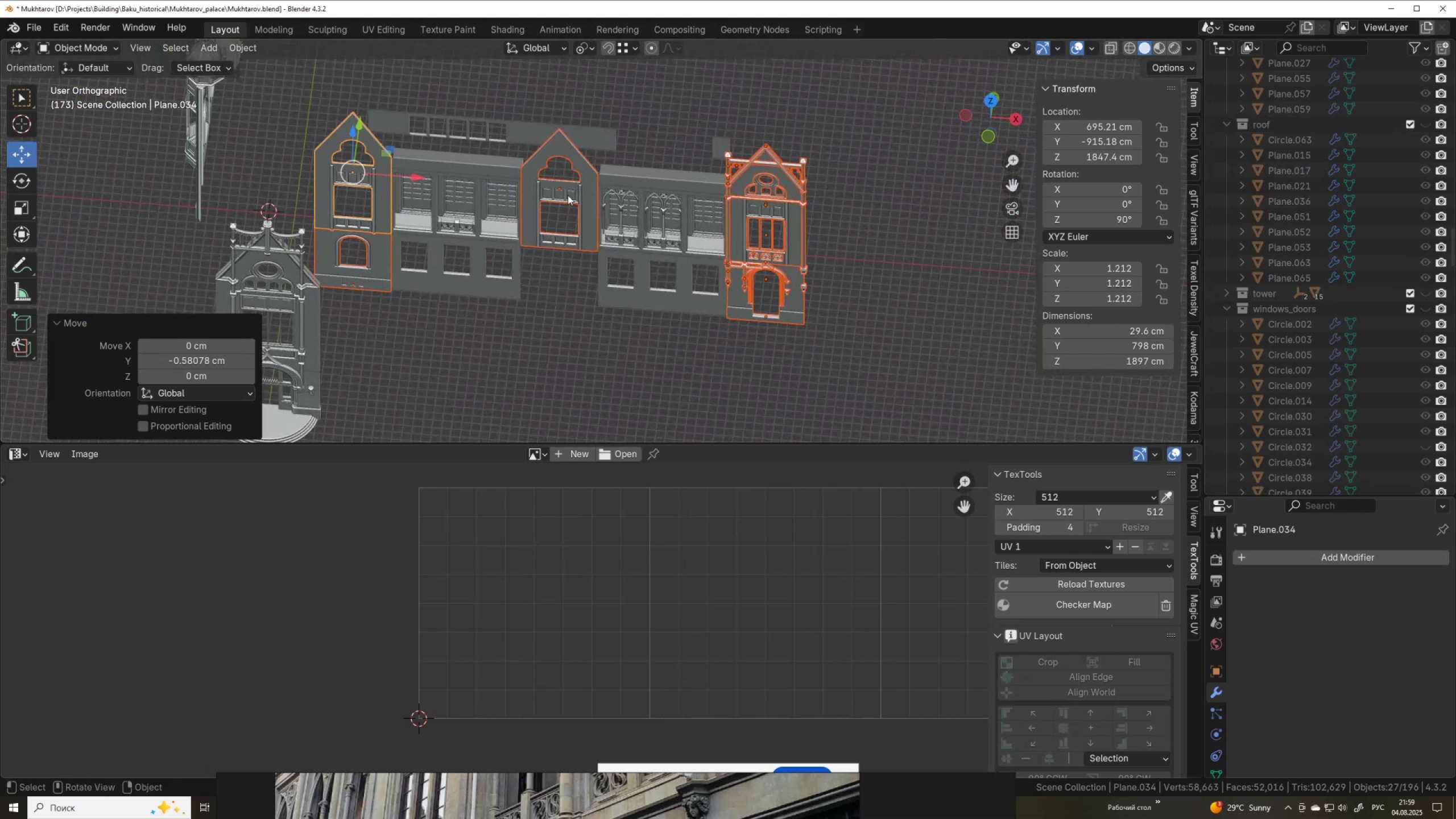 
left_click([578, 184])
 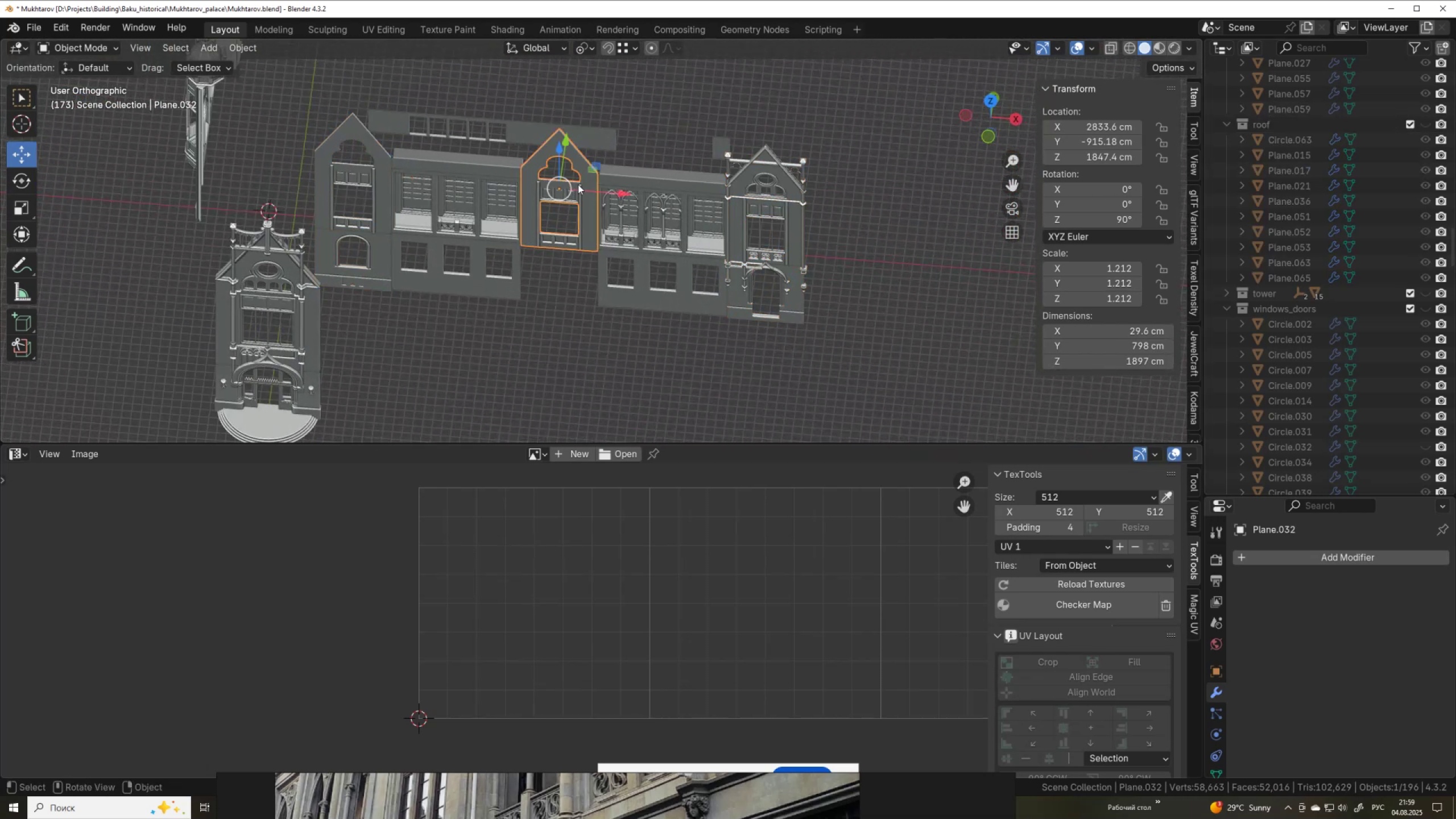 
key(Delete)
 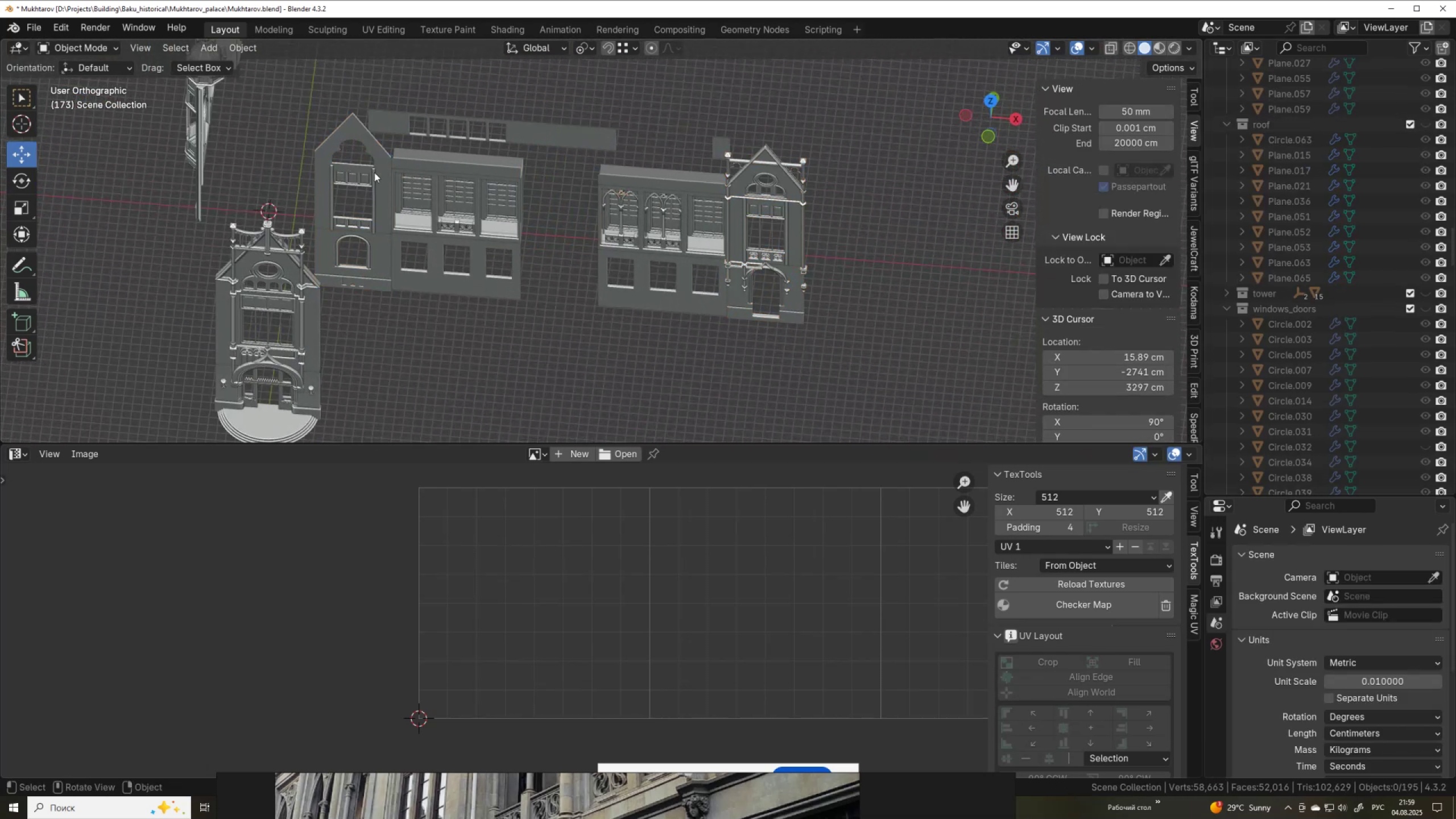 
left_click([373, 173])
 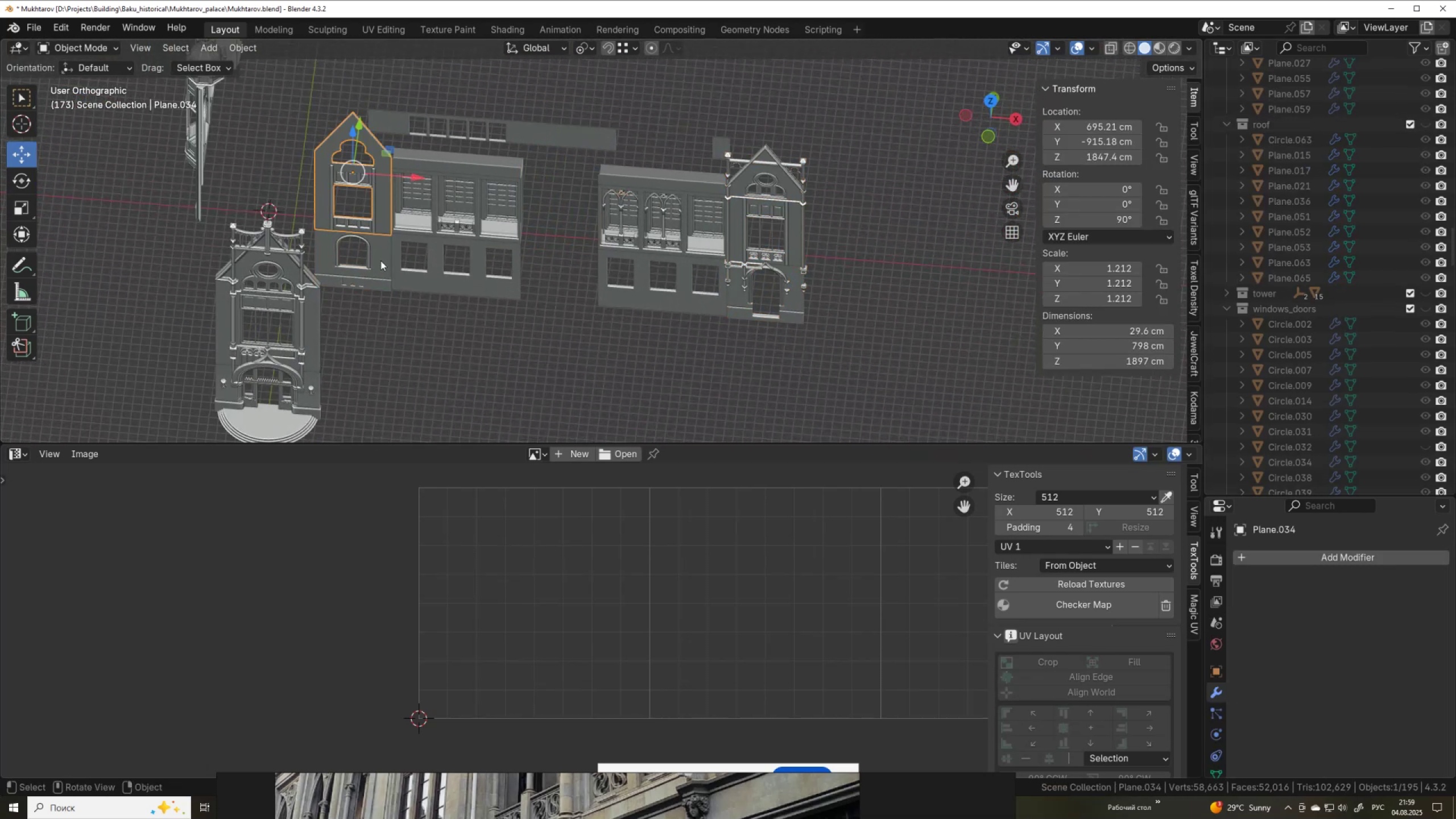 
left_click([380, 260])
 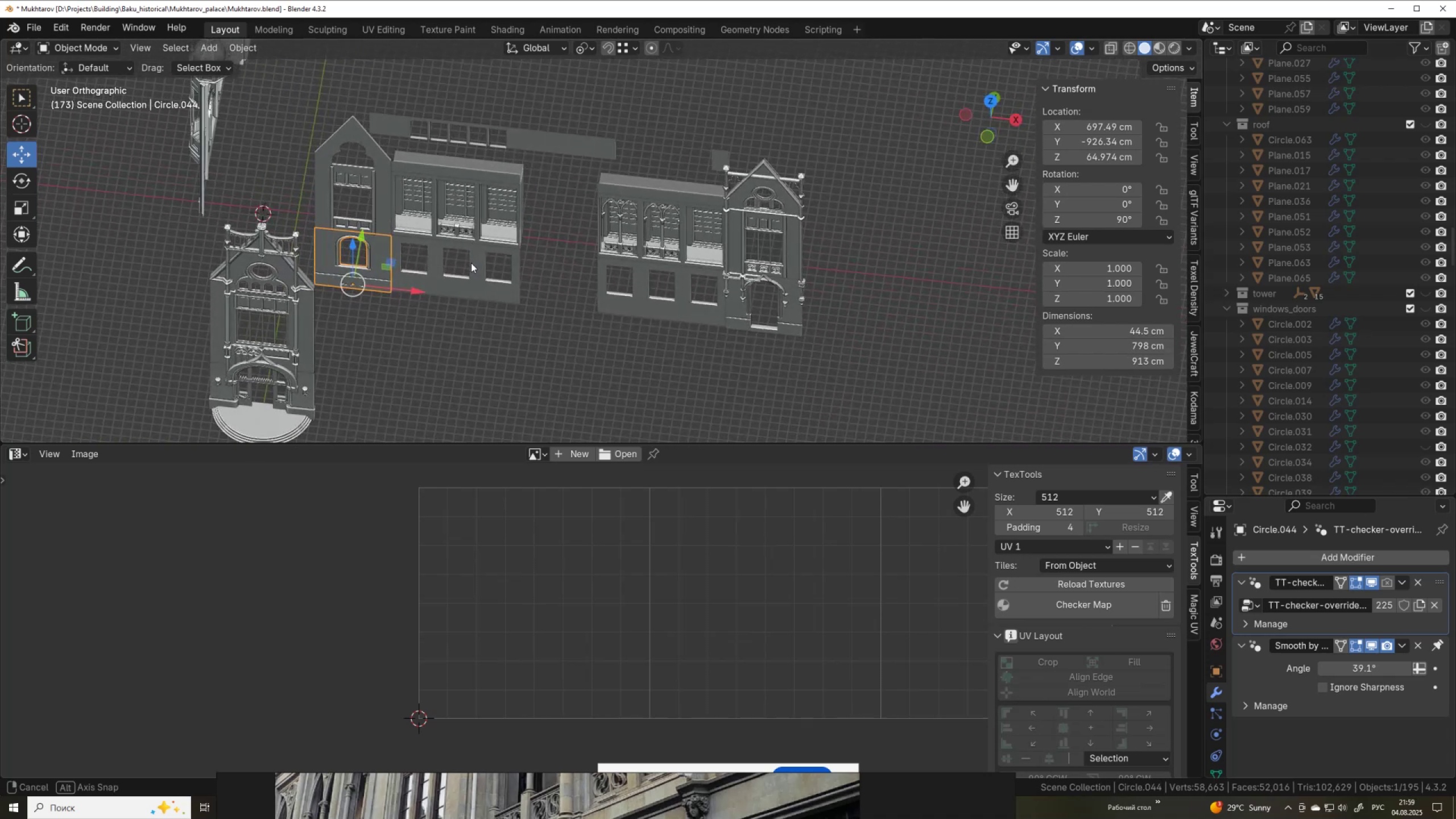 
left_click([477, 271])
 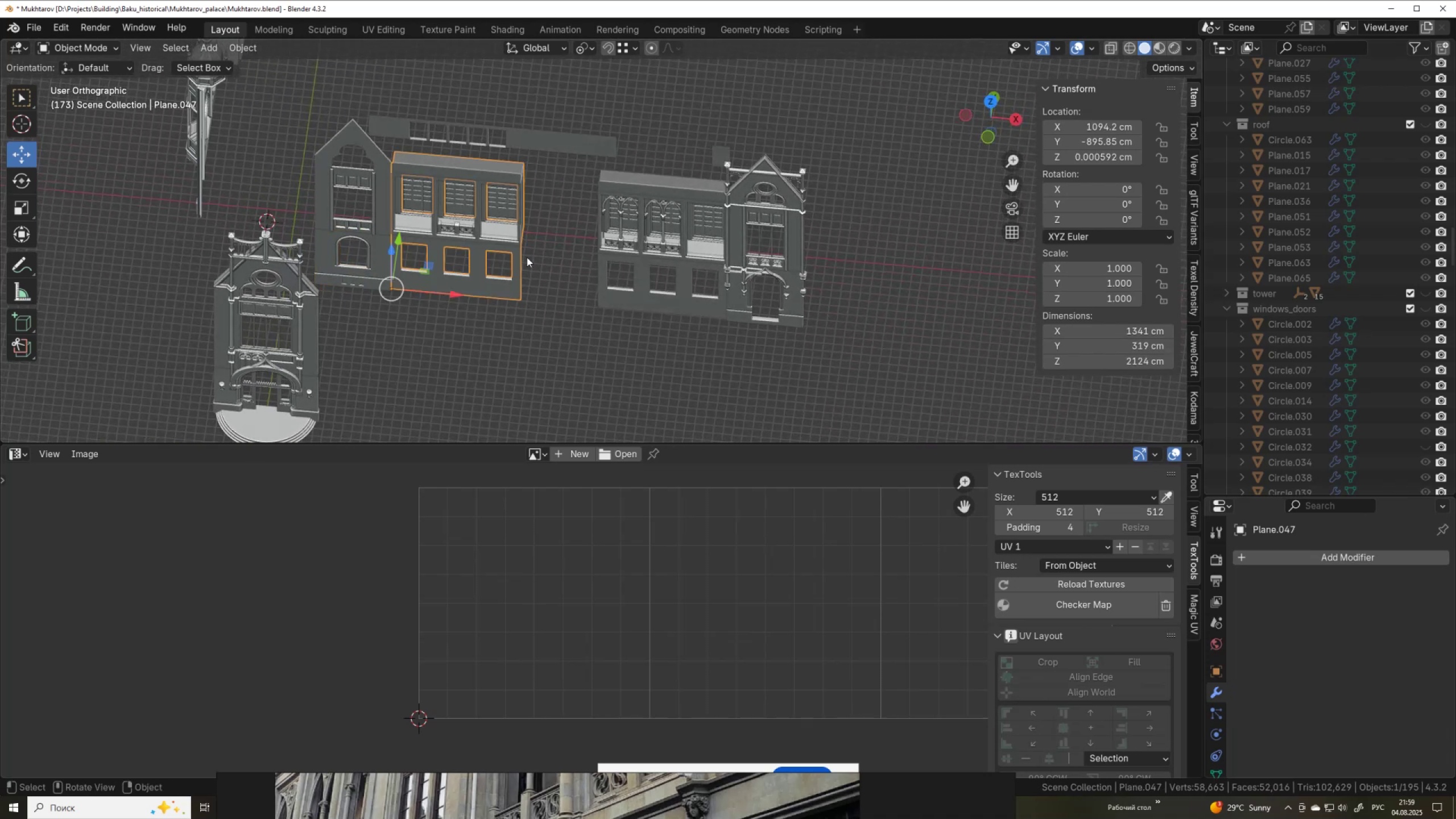 
scroll: coordinate [527, 257], scroll_direction: up, amount: 3.0
 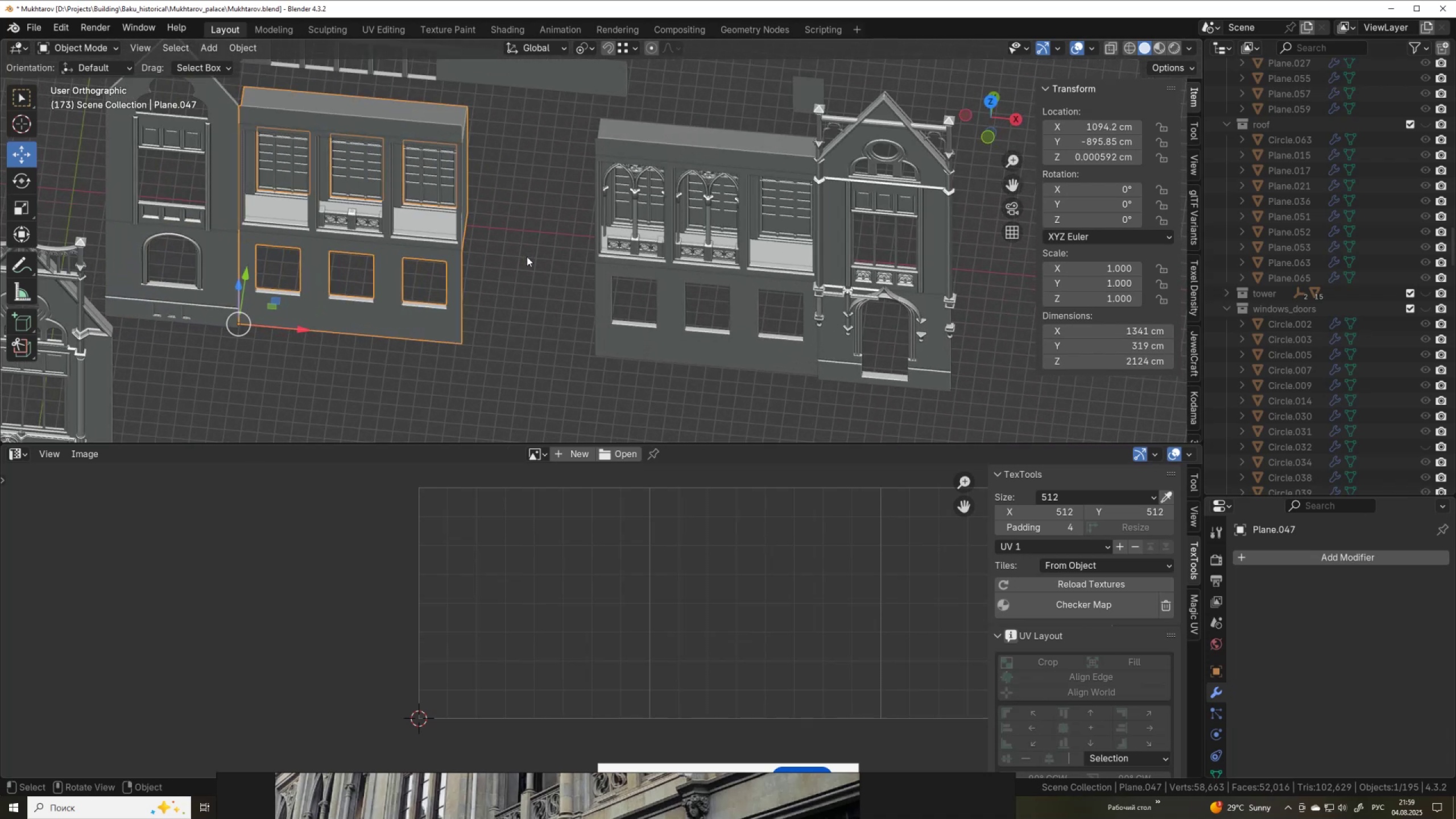 
scroll: coordinate [527, 257], scroll_direction: down, amount: 2.0
 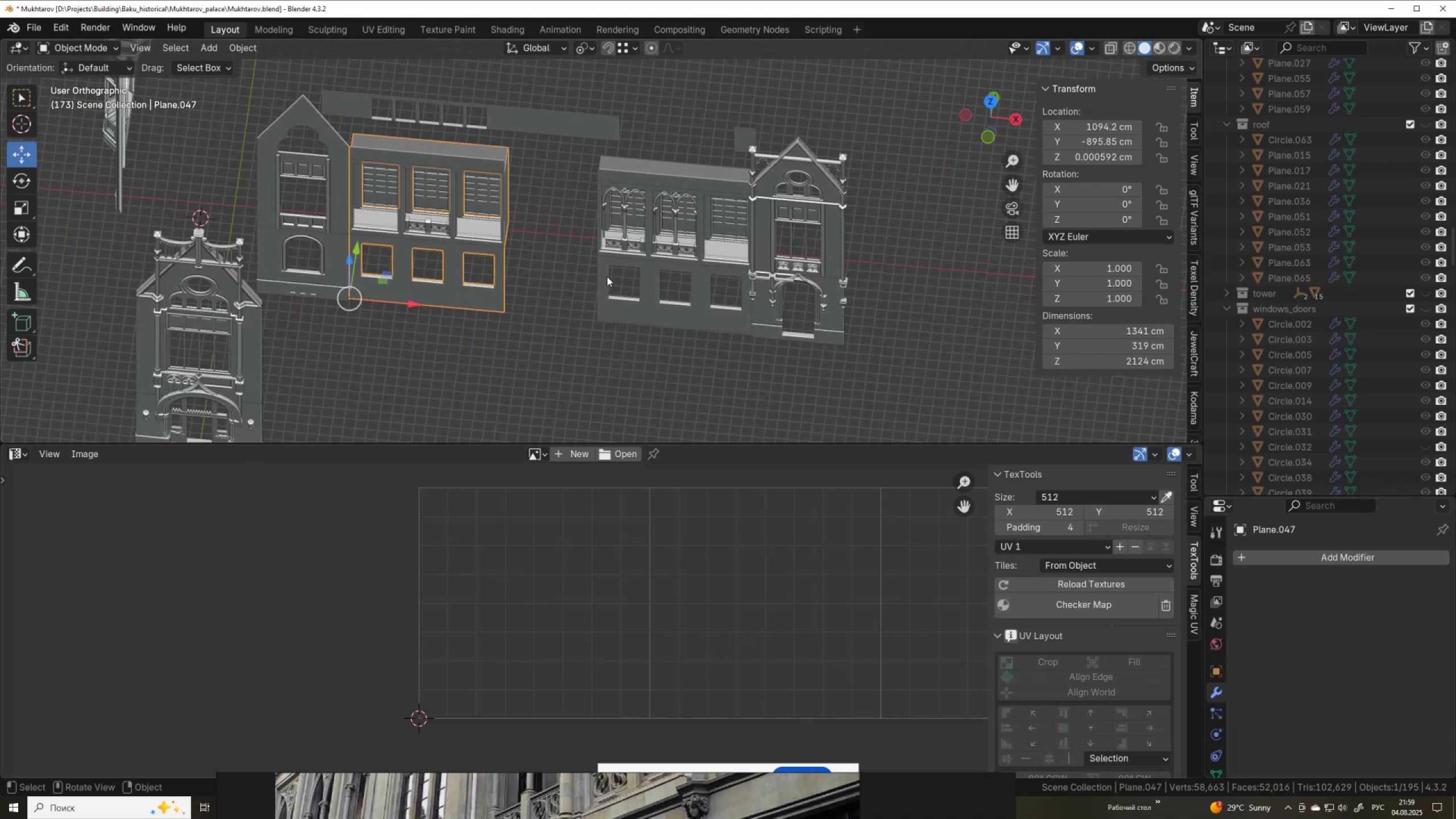 
left_click([607, 277])
 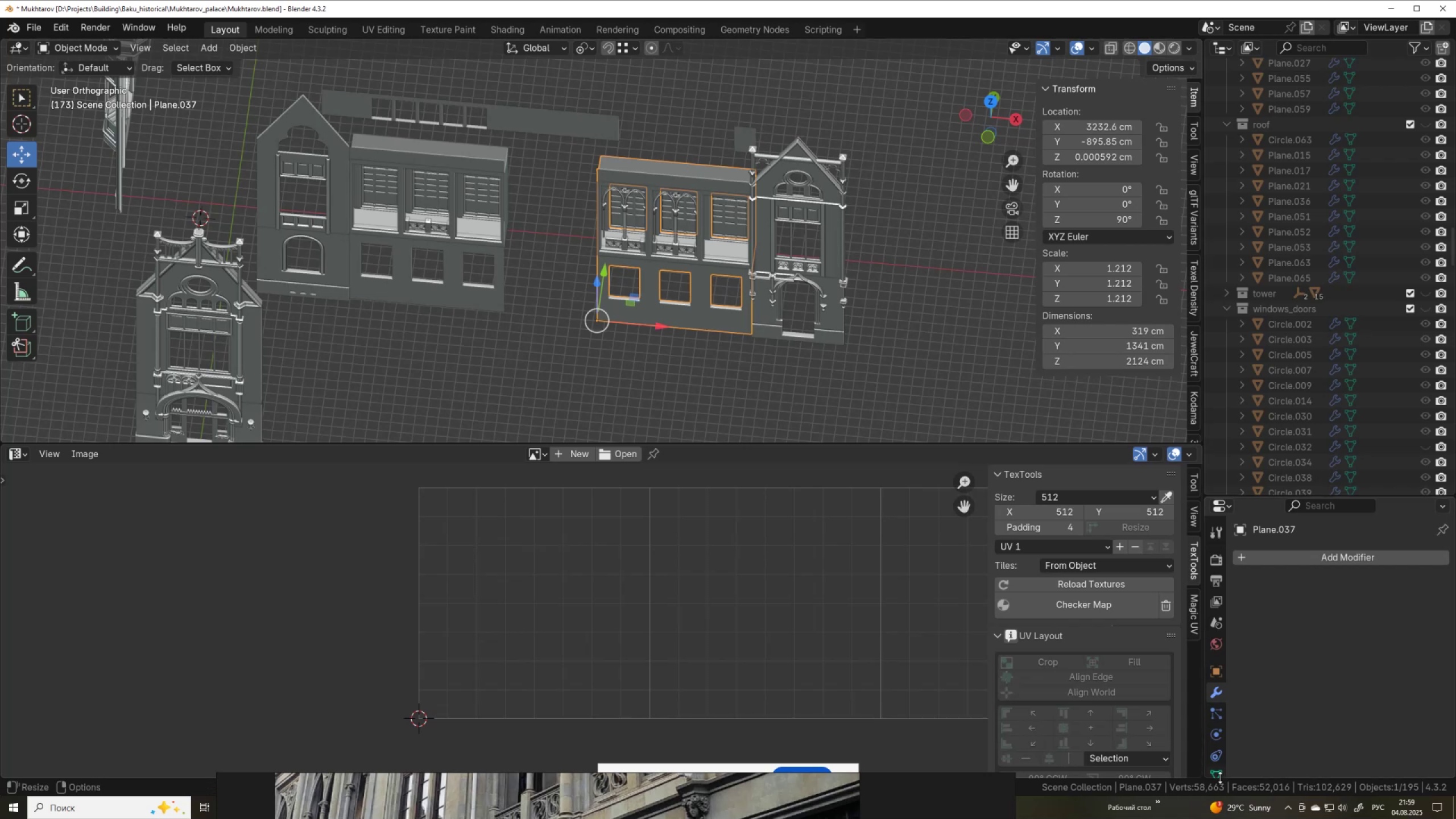 
left_click([1218, 774])
 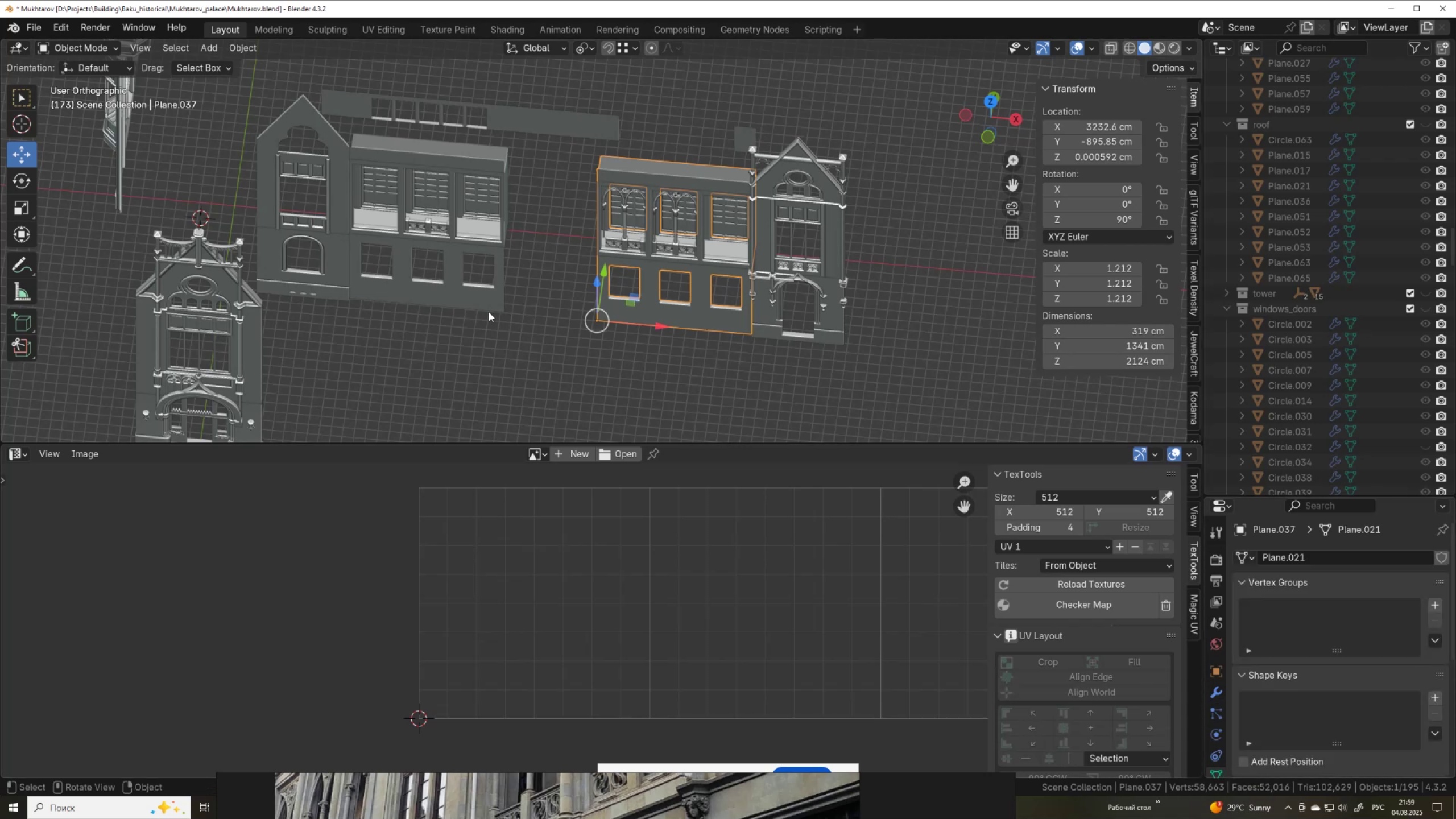 
left_click([486, 301])
 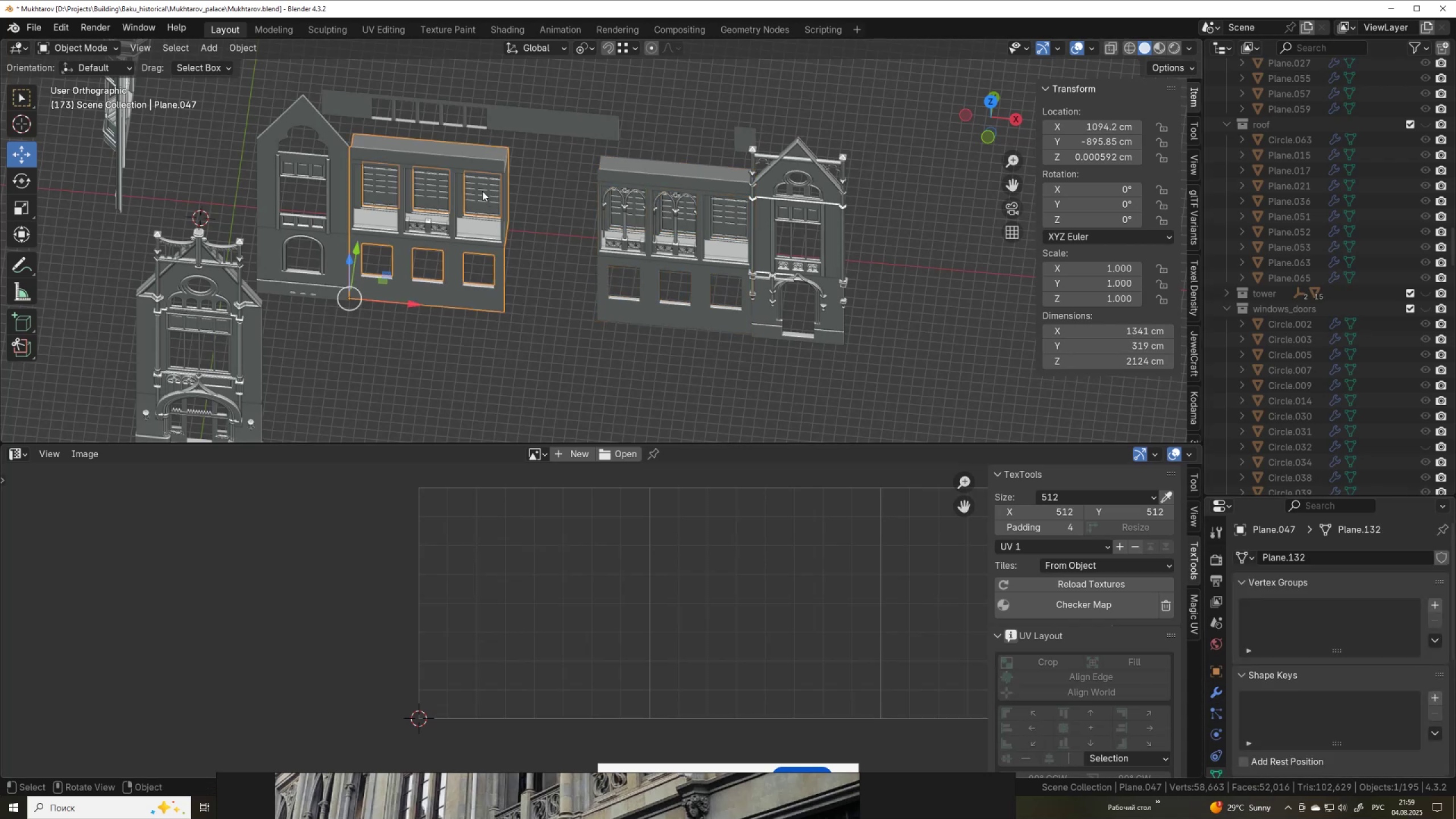 
key(Tab)
 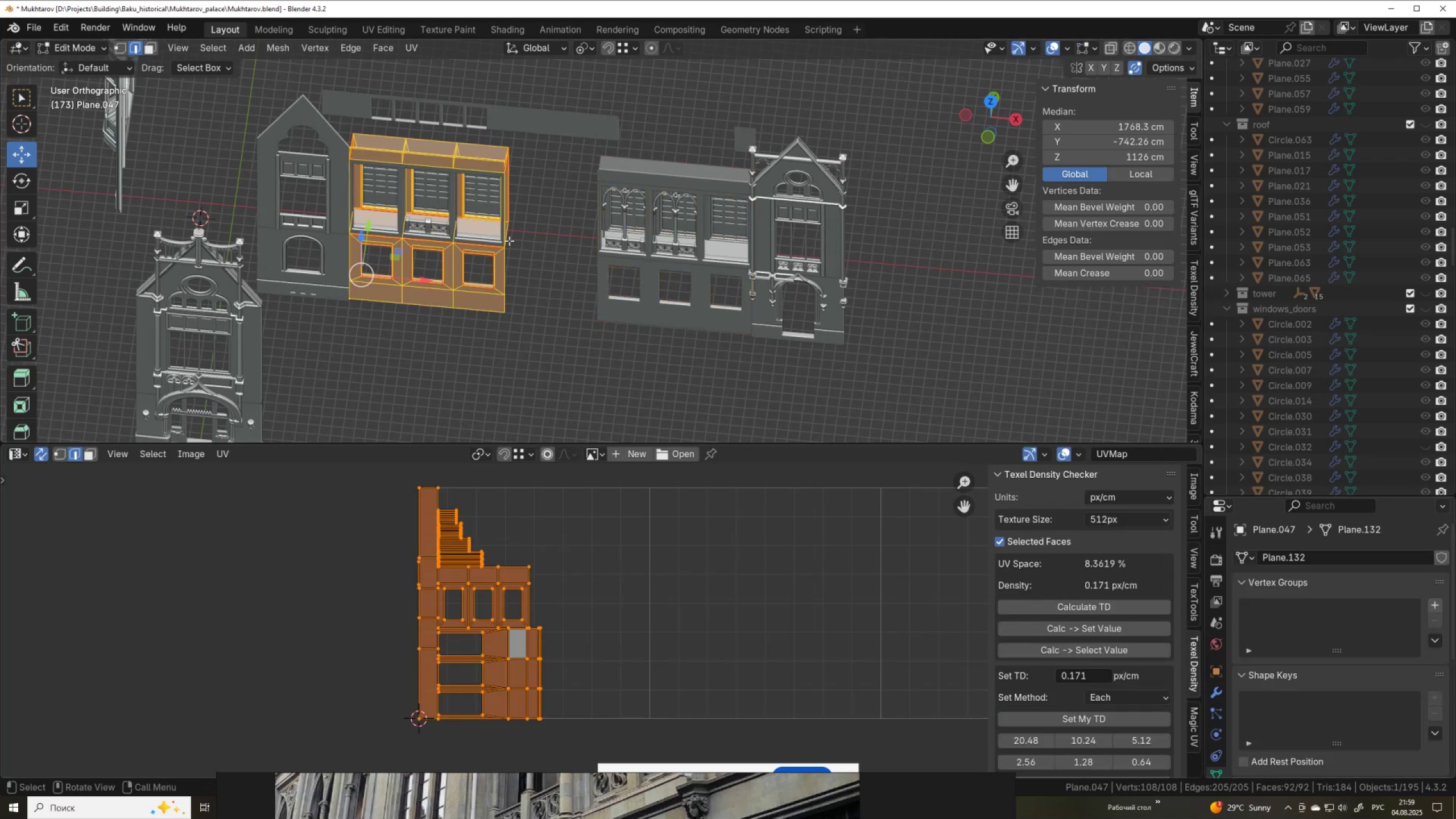 
key(Tab)
 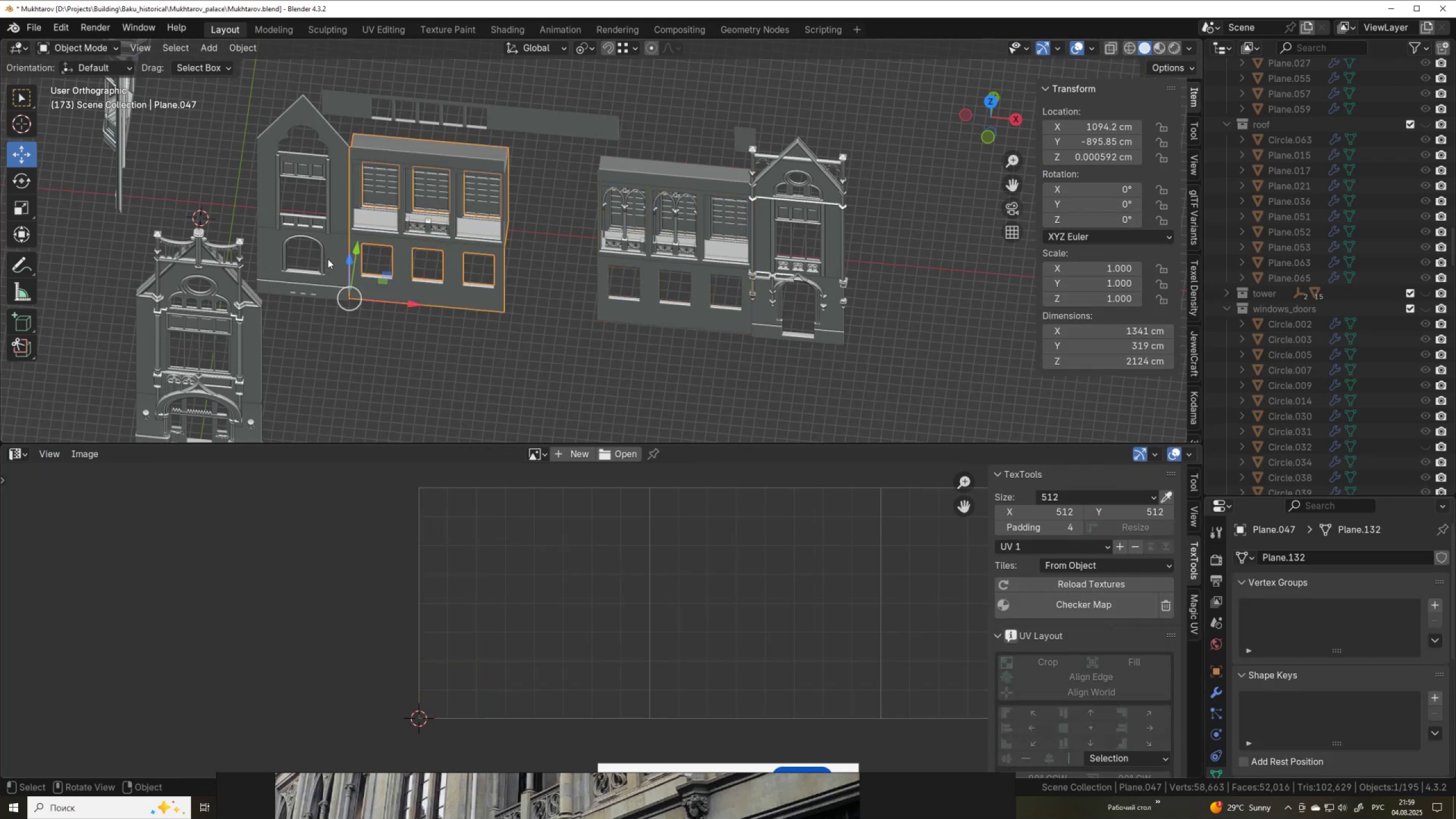 
scroll: coordinate [328, 259], scroll_direction: down, amount: 1.0
 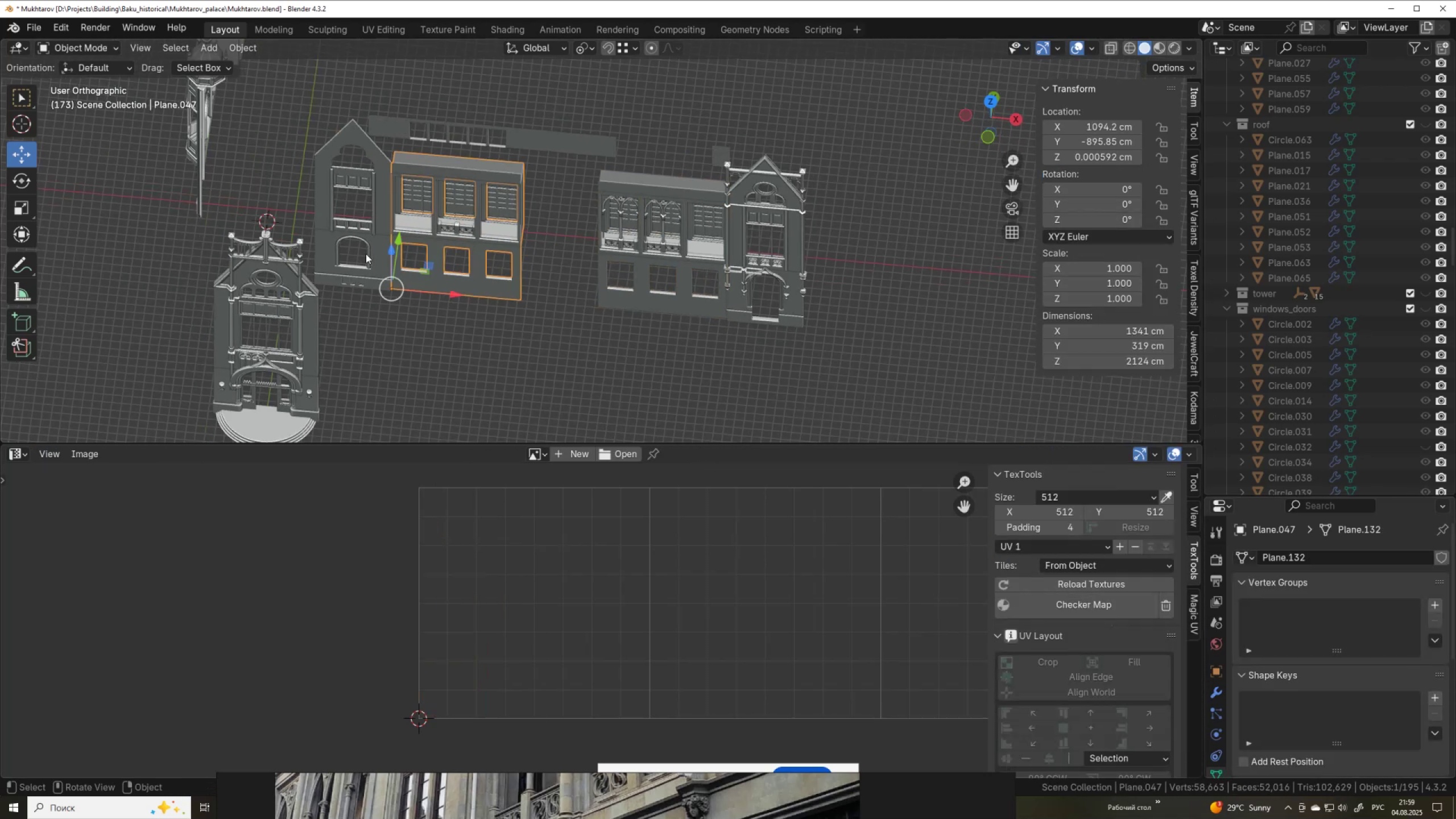 
hold_key(key=ShiftLeft, duration=1.52)
left_click([371, 251])
 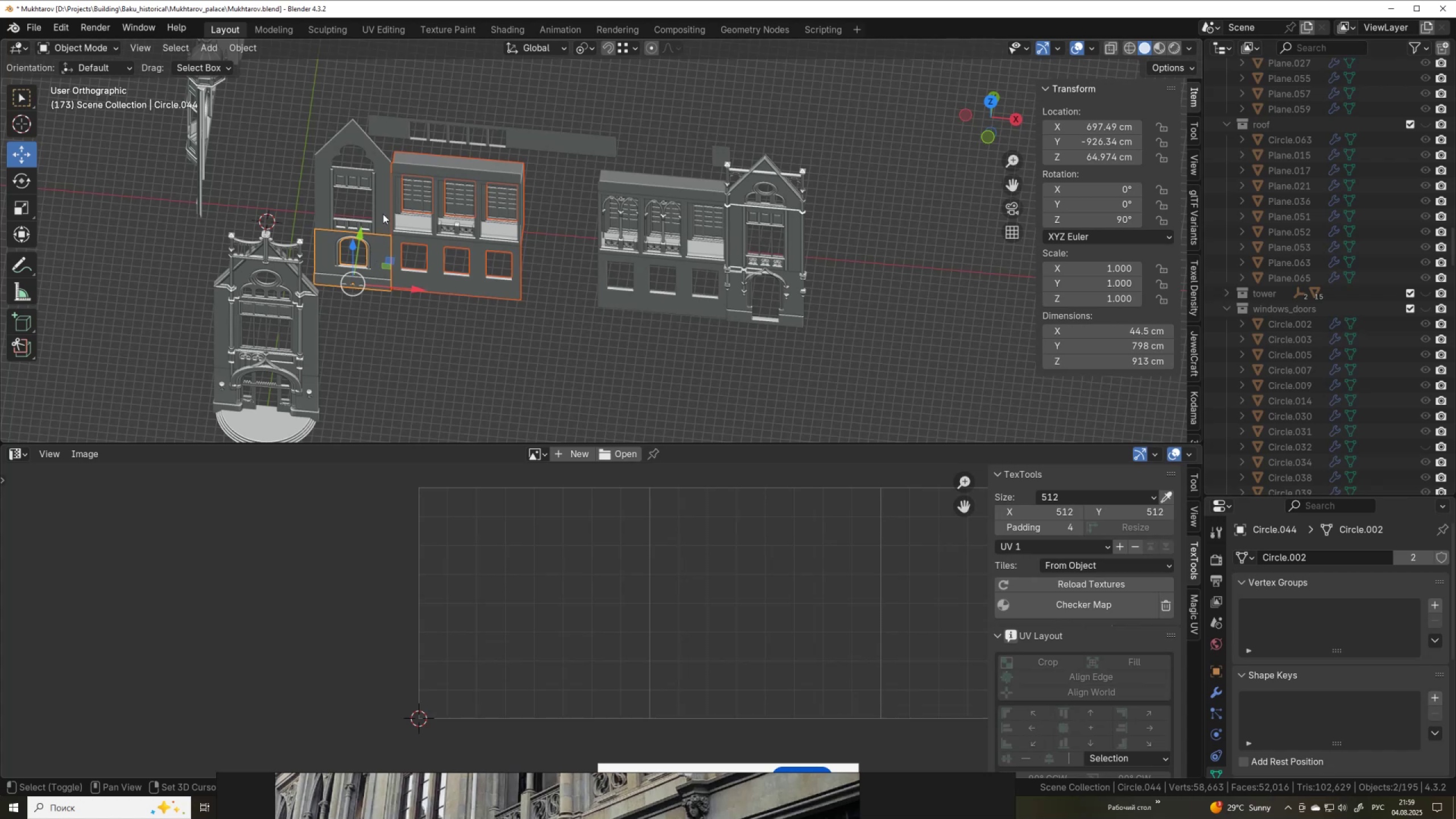 
hold_key(key=ShiftLeft, duration=1.52)
left_click([383, 207])
 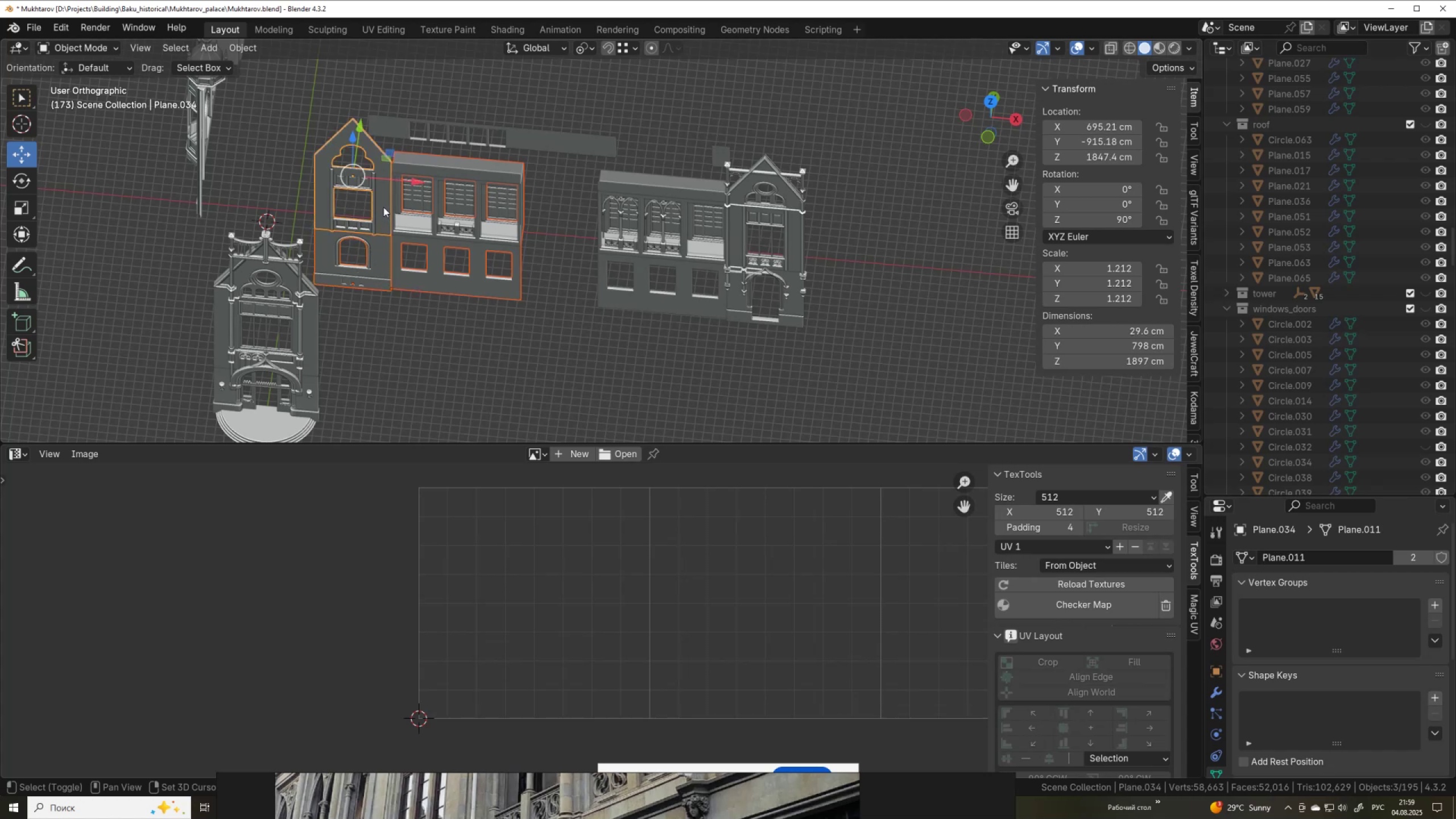 
hold_key(key=ShiftLeft, duration=1.52)
 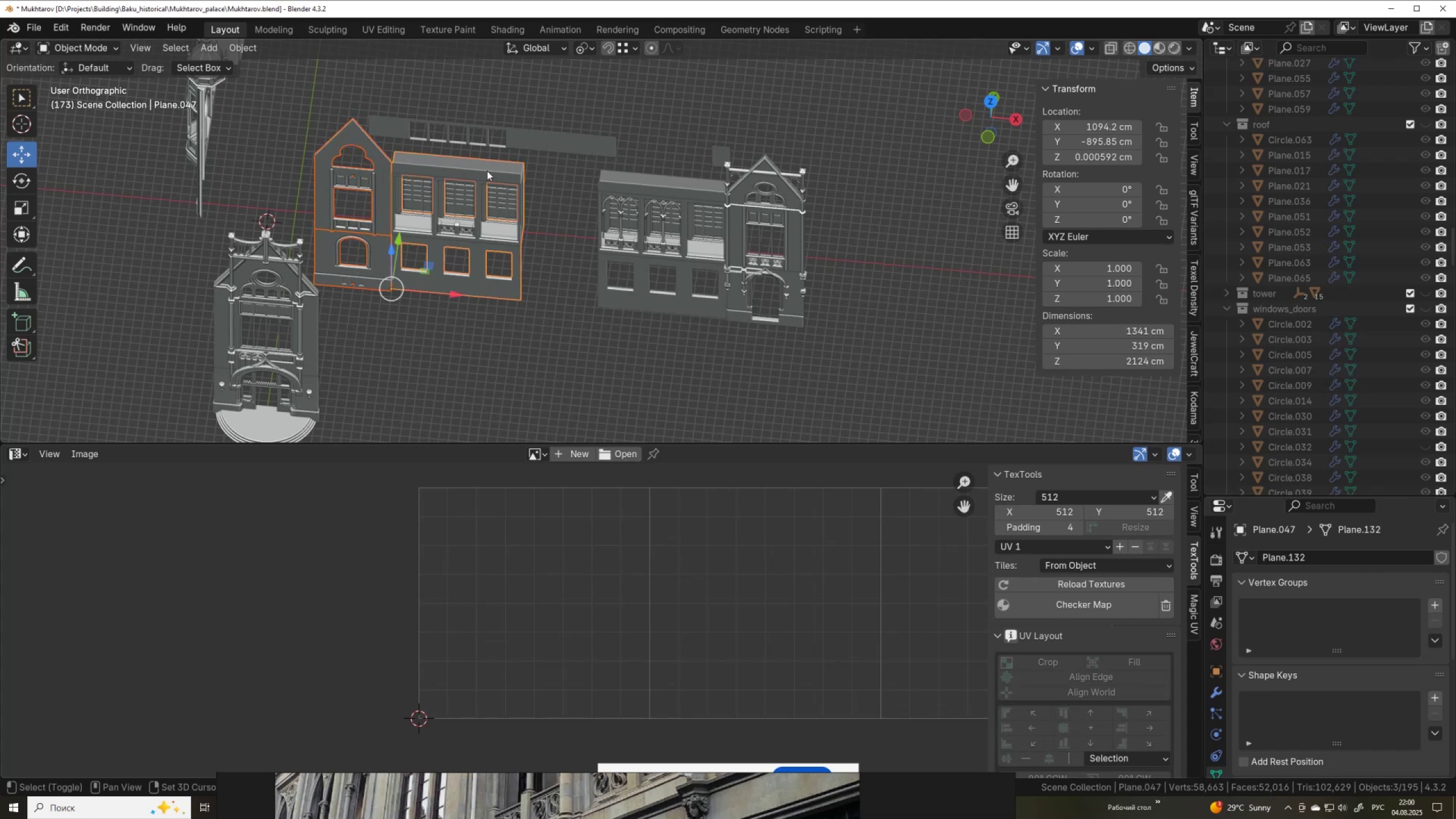 
hold_key(key=ShiftLeft, duration=1.51)
left_click([487, 171])
 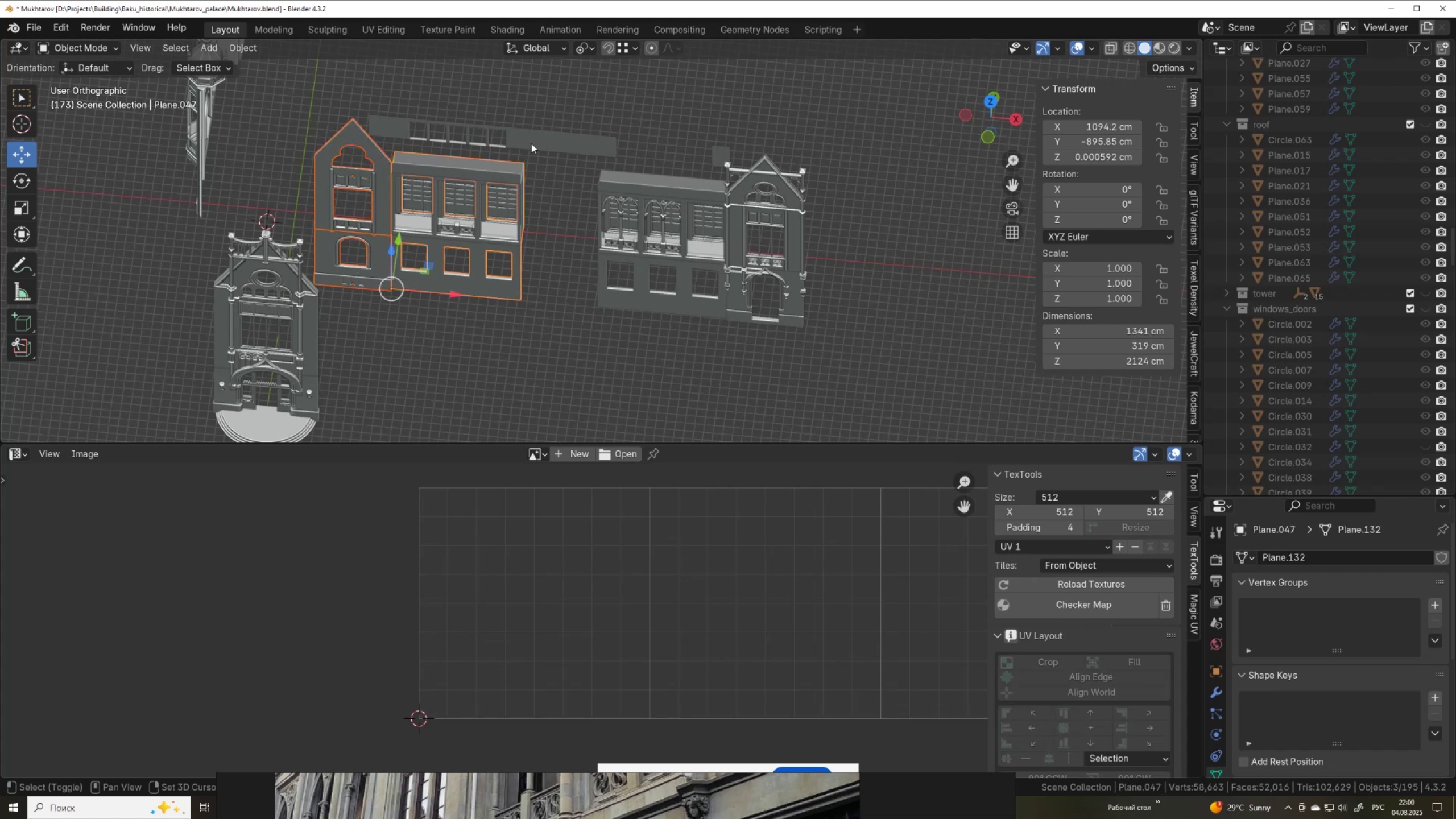 
hold_key(key=ShiftLeft, duration=0.93)
 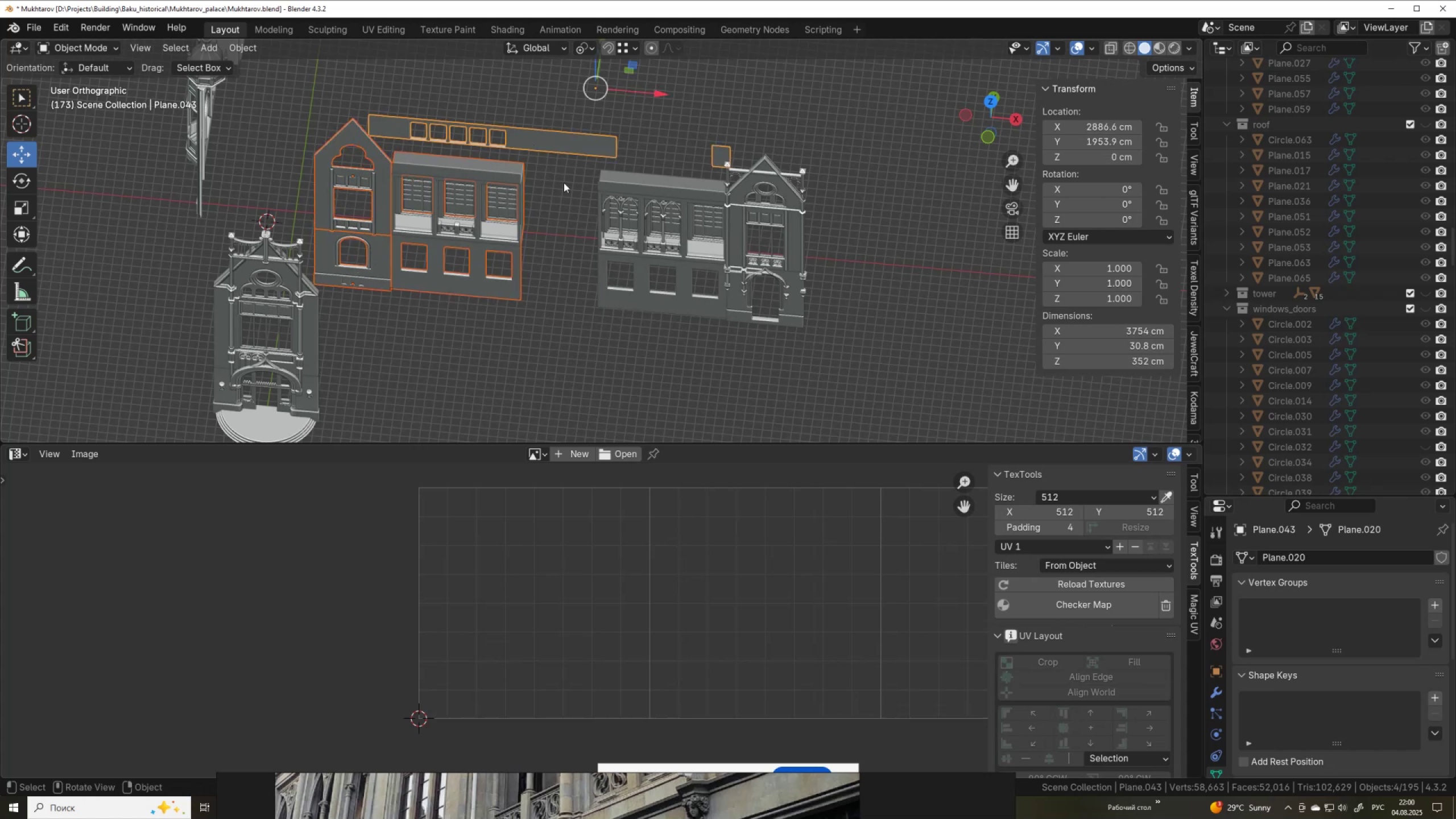 
scroll: coordinate [564, 183], scroll_direction: up, amount: 2.0
 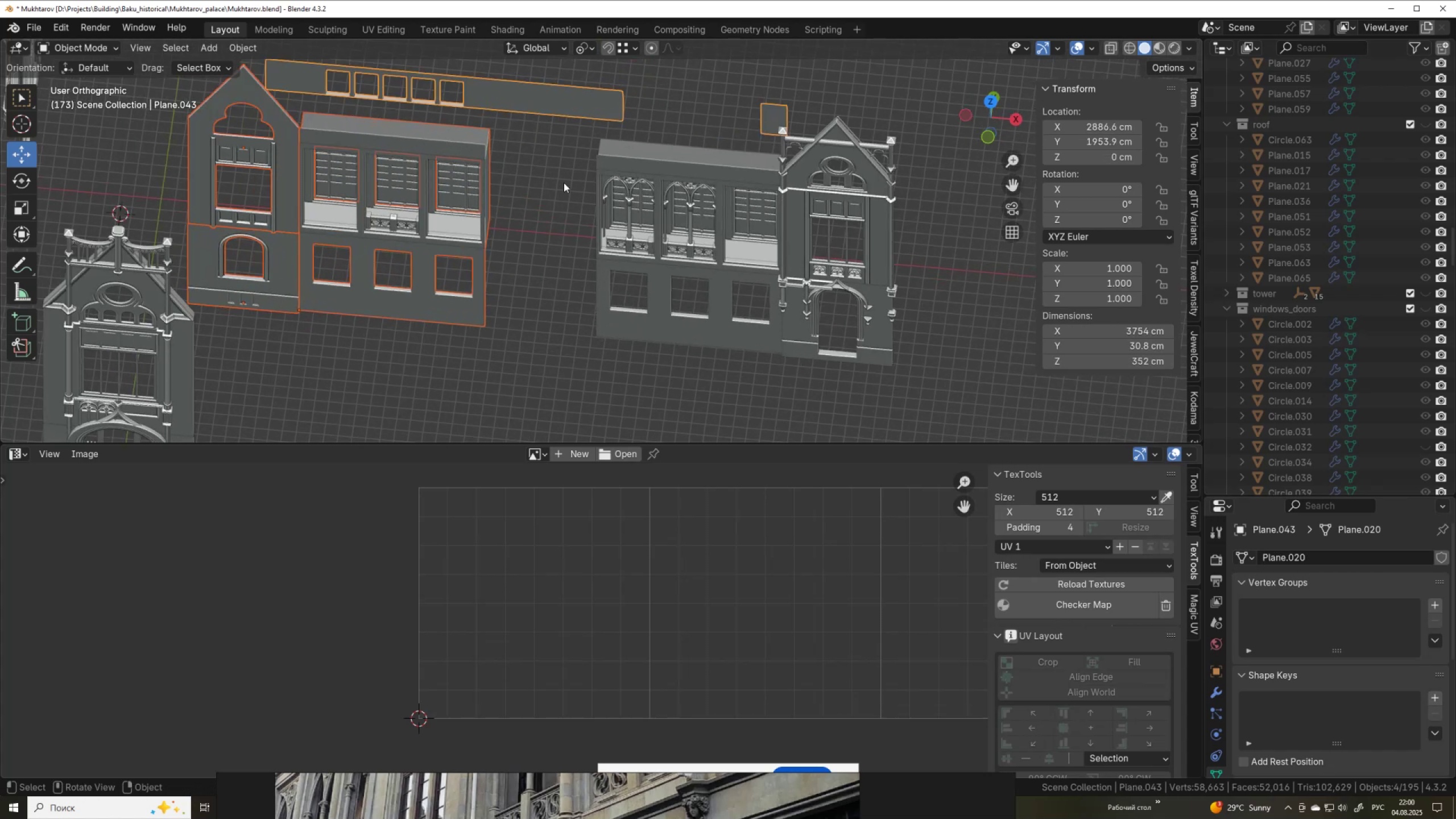 
scroll: coordinate [564, 183], scroll_direction: down, amount: 1.0
 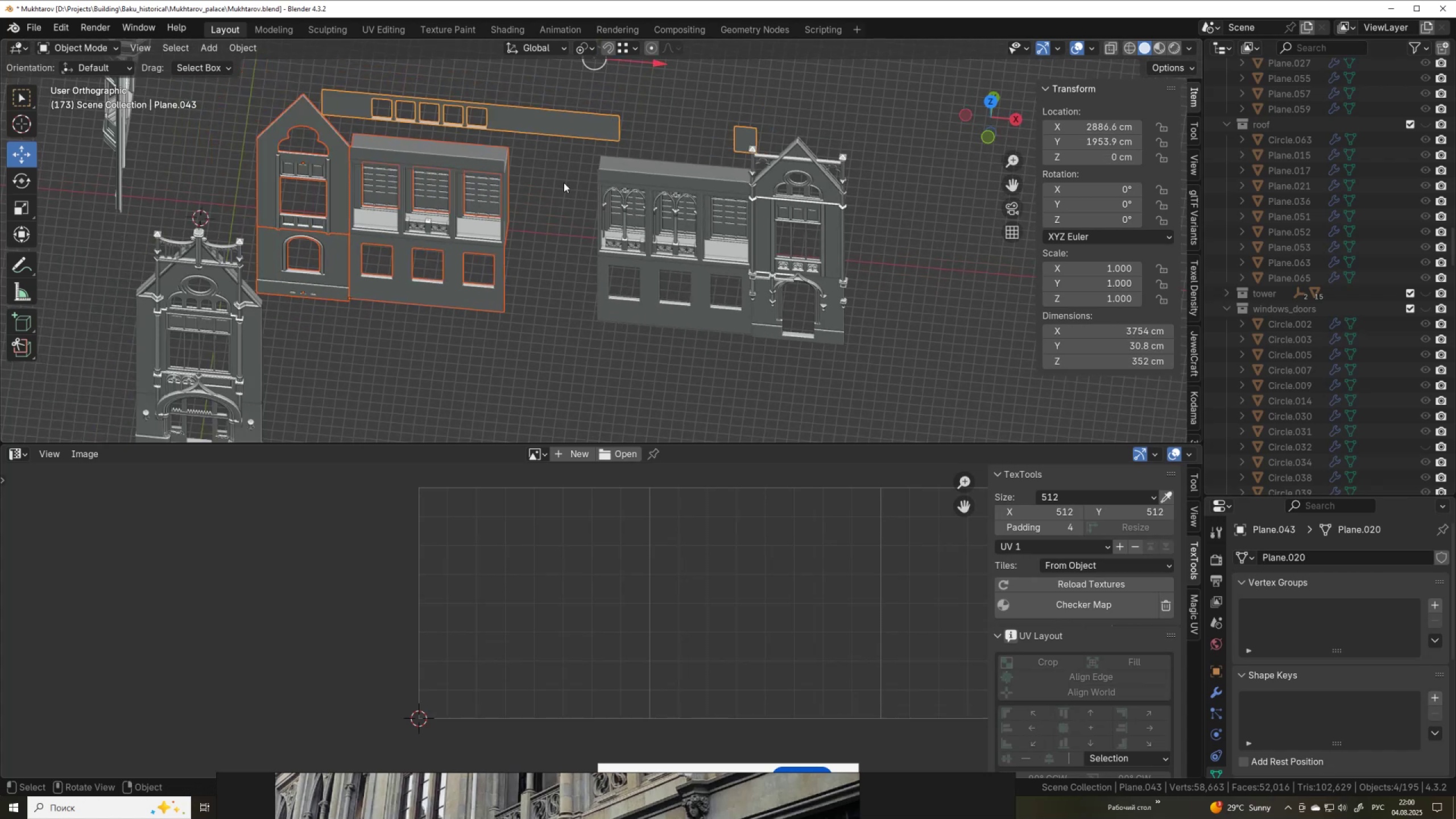 
key(Tab)
 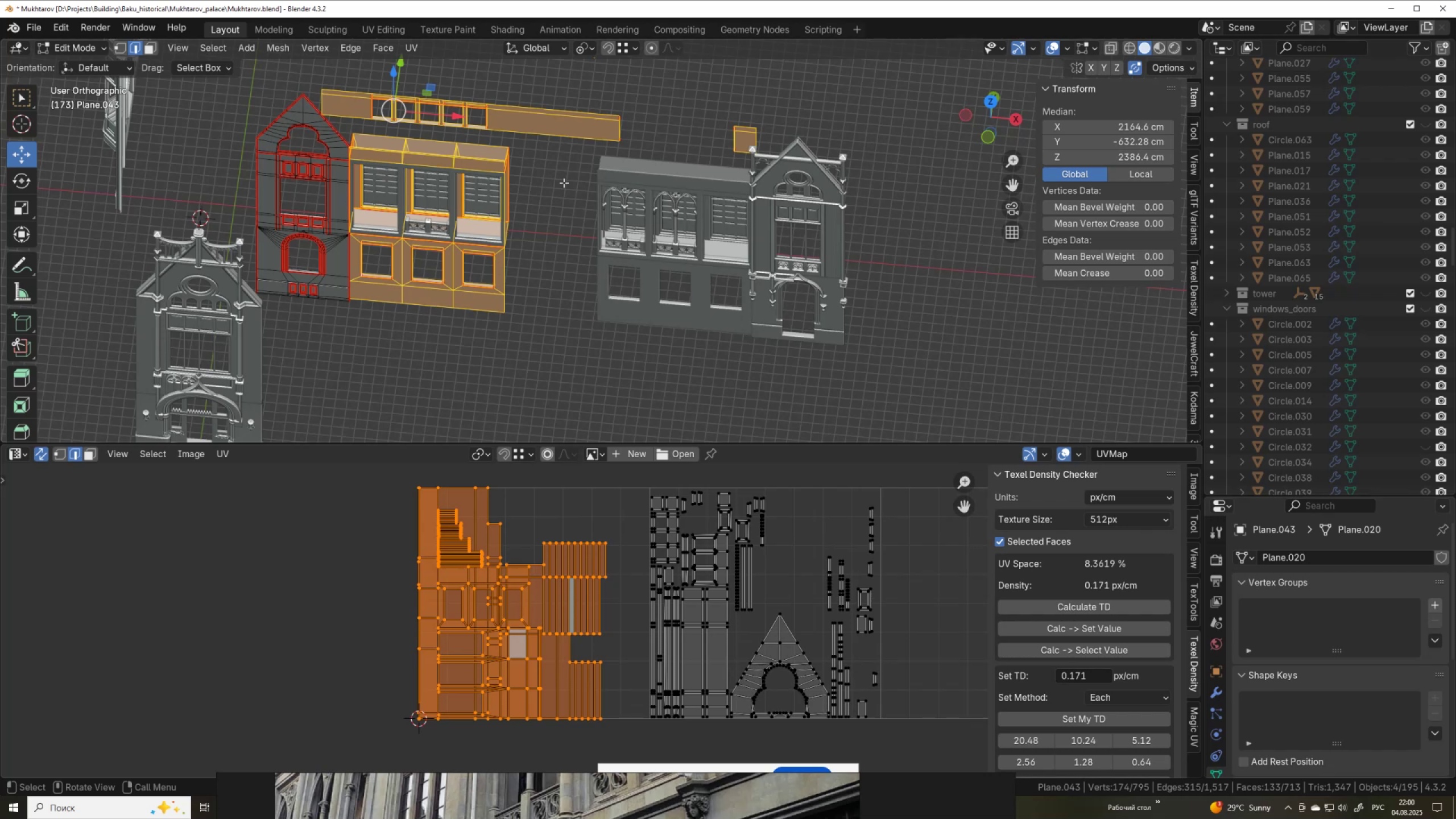 
key(A)
 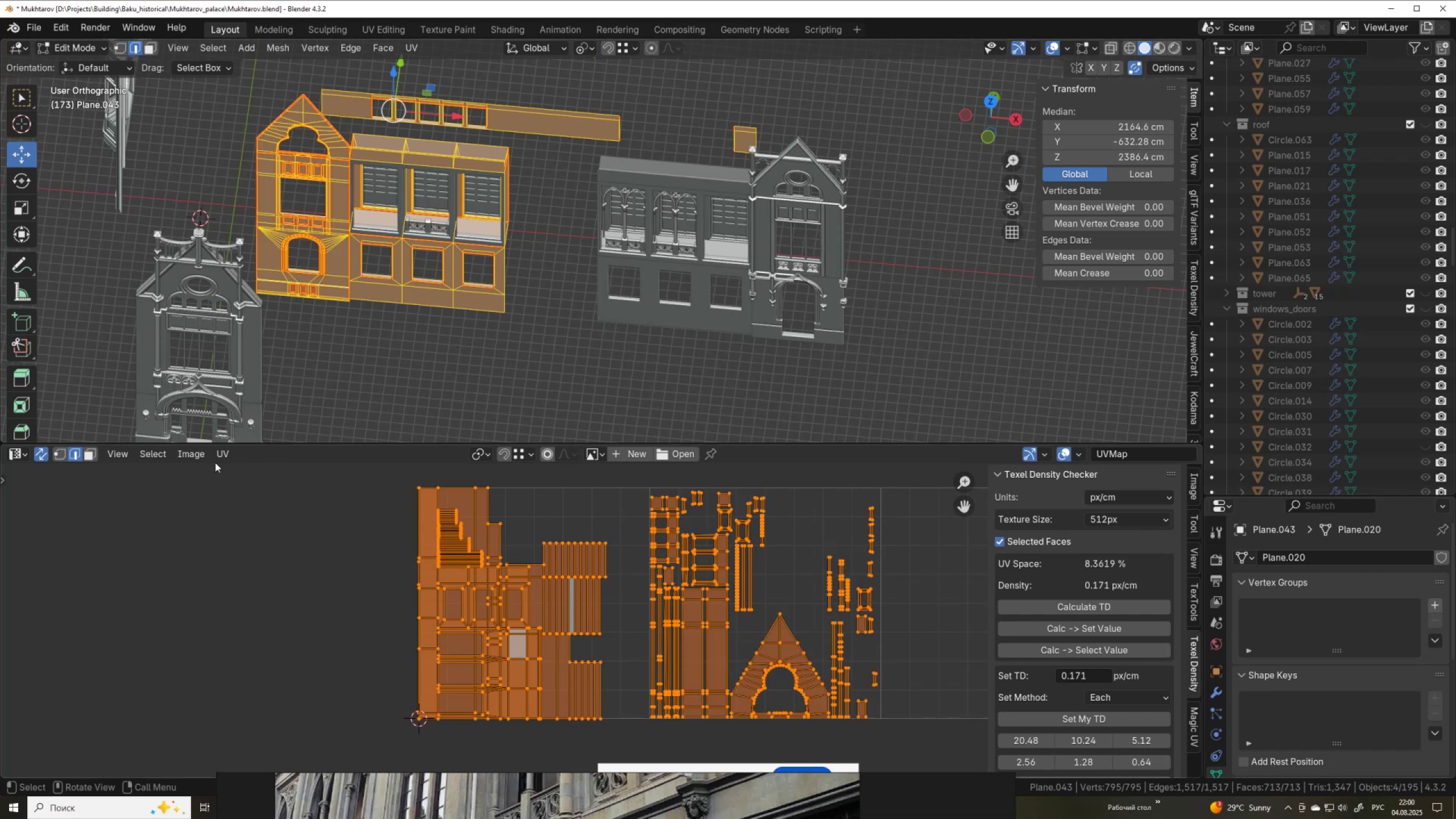 
wait(6.0)
 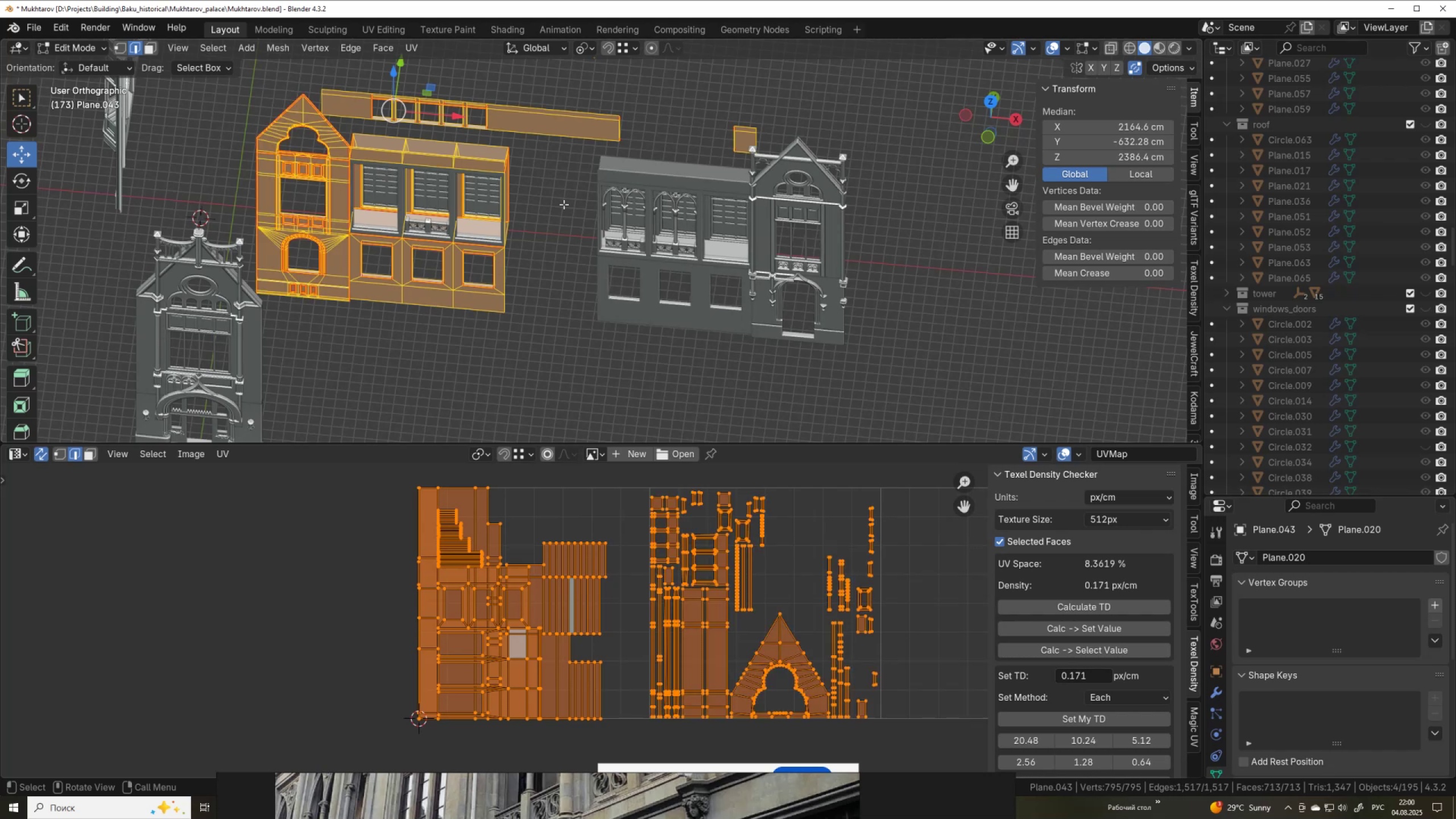 
scroll: coordinate [283, 184], scroll_direction: up, amount: 28.0
 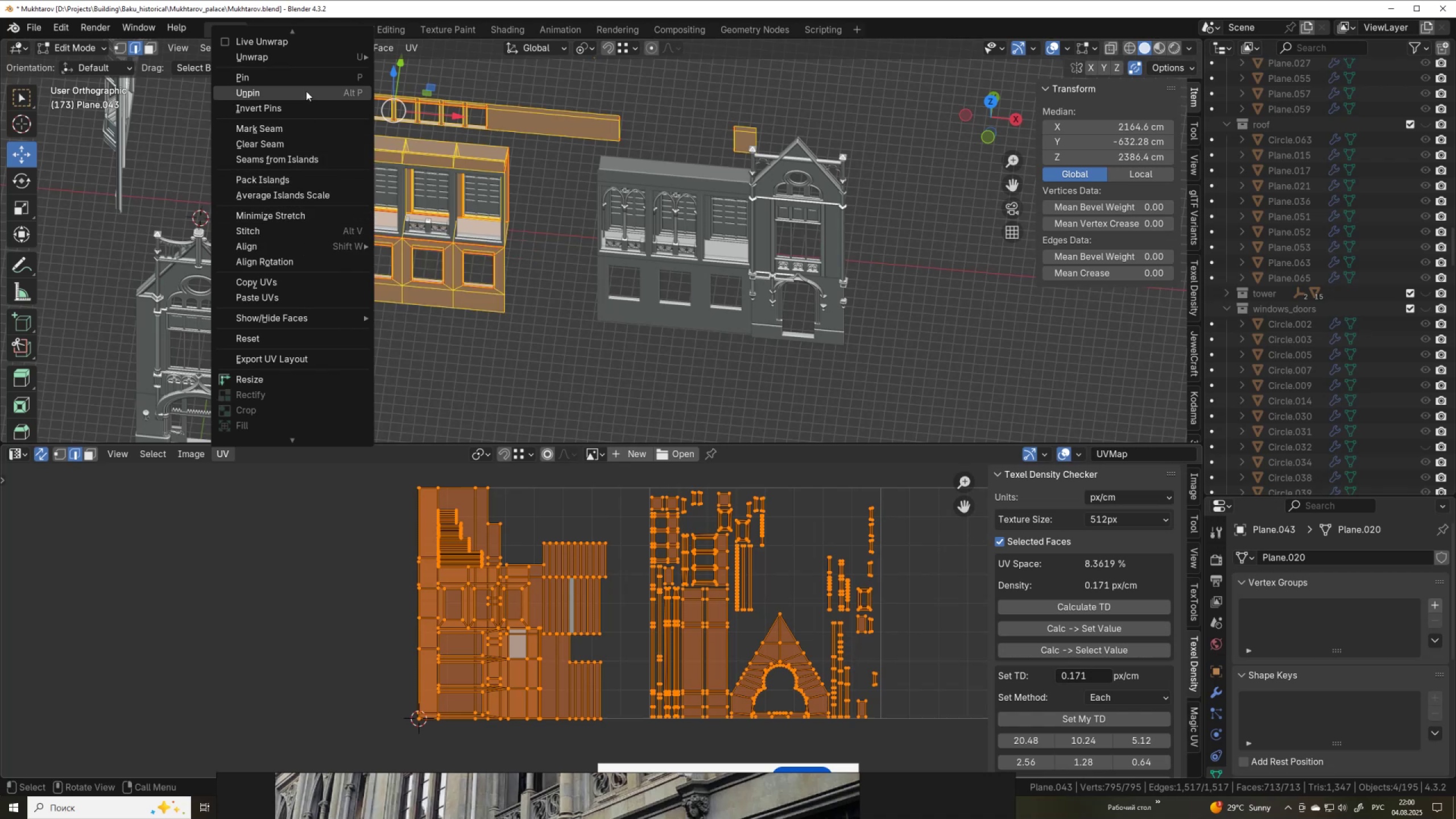 
wait(6.56)
 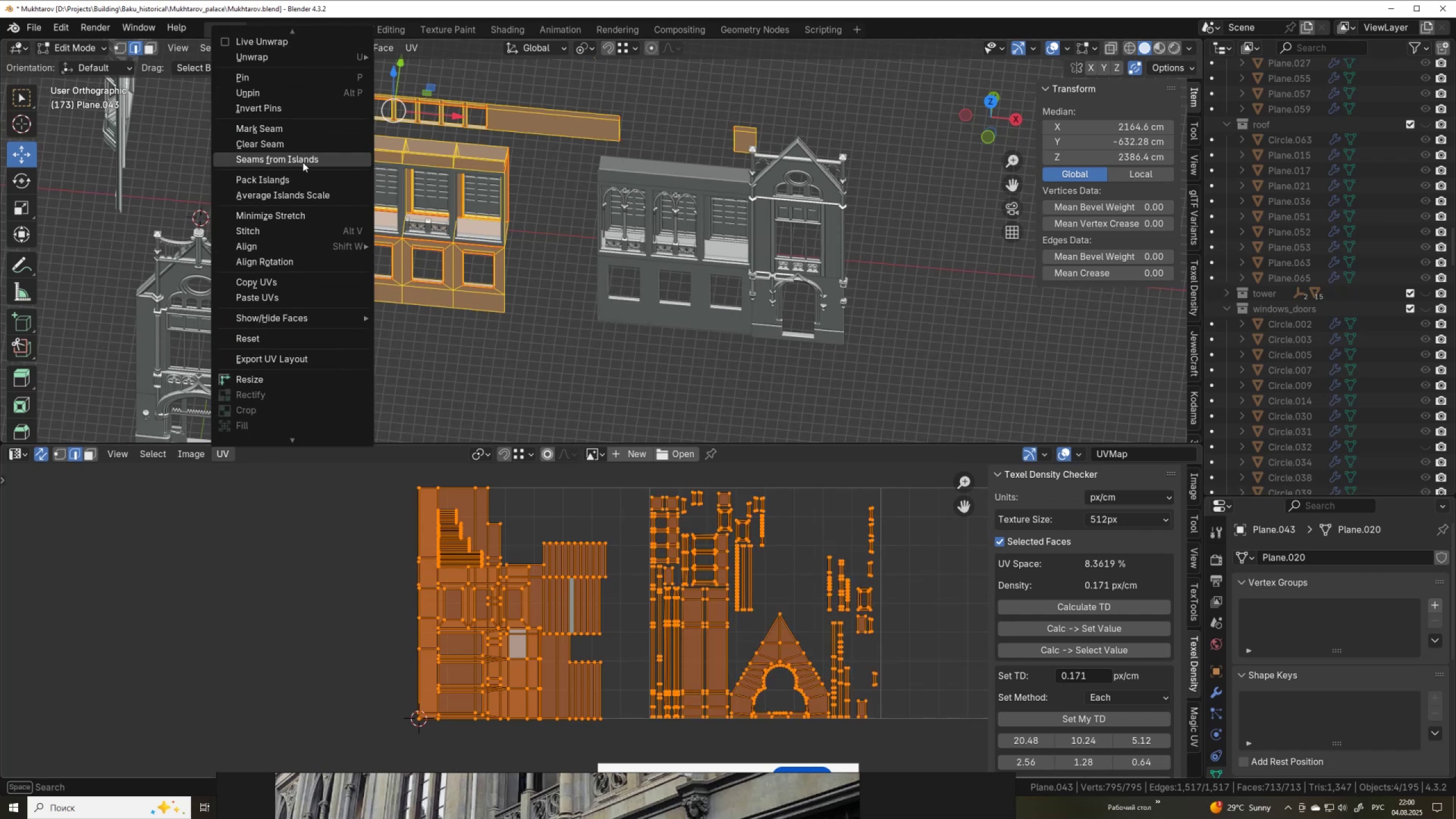 
key(Tab)
 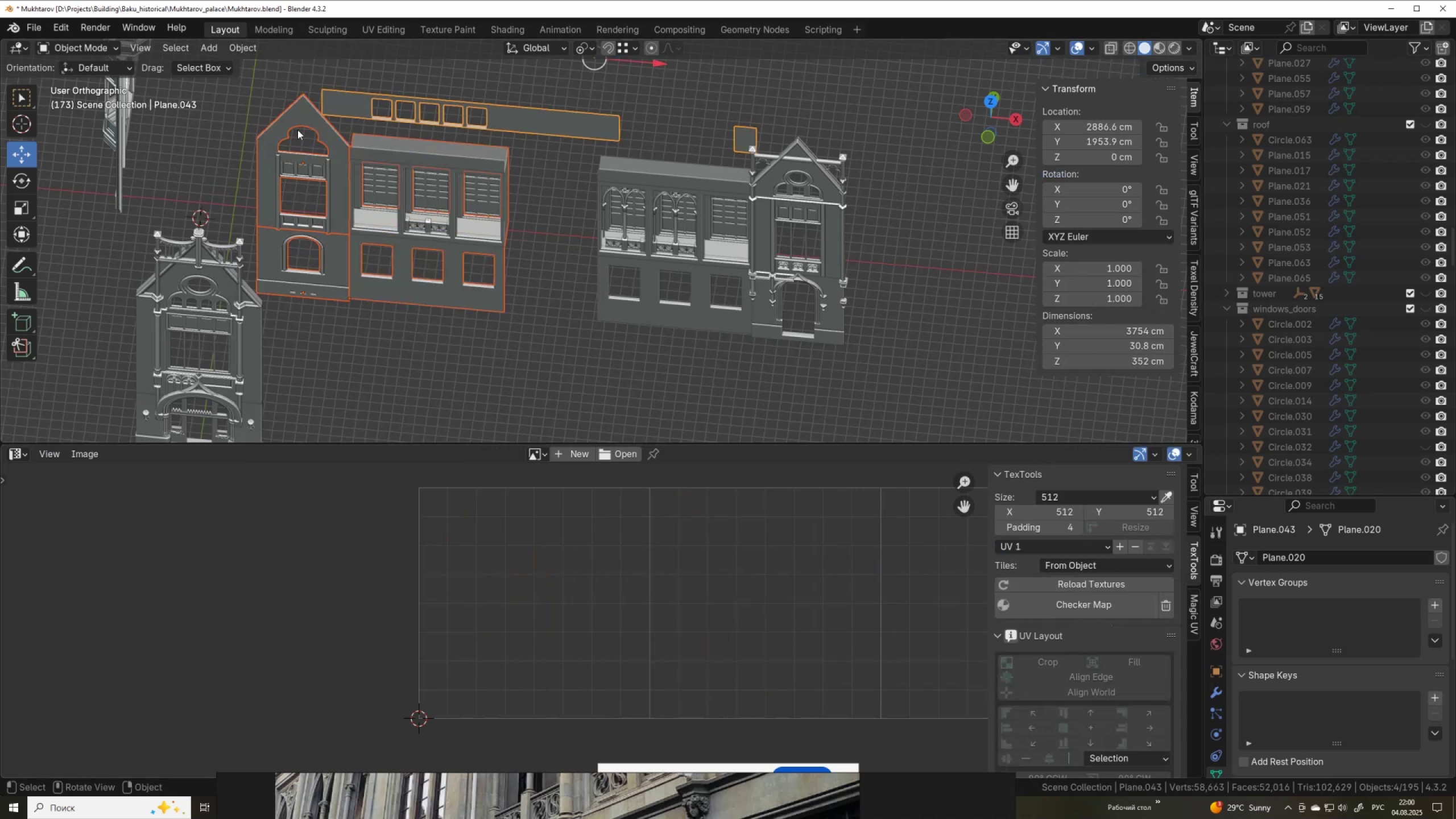 
left_click([299, 127])
 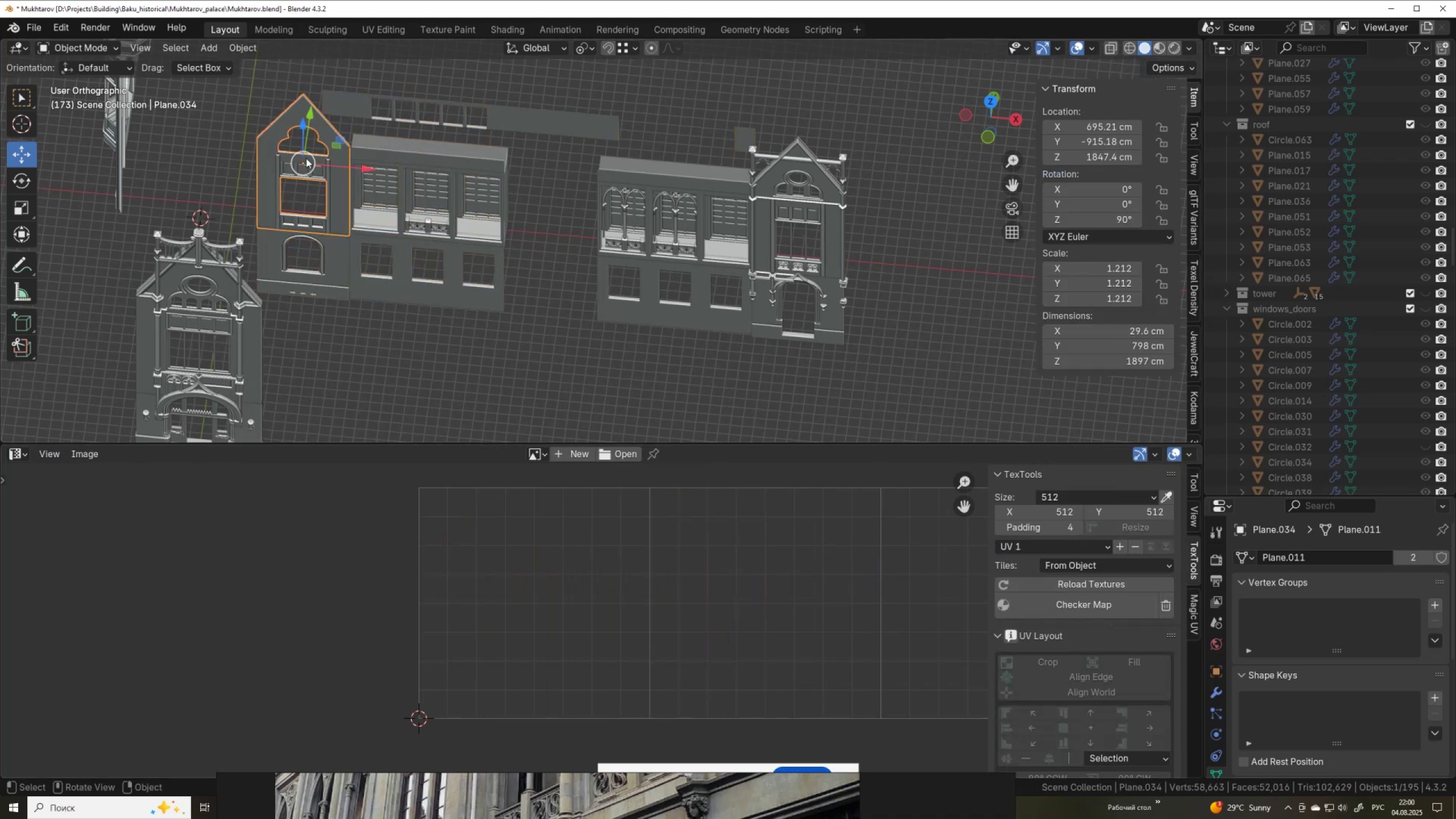 
key(Control+A)
 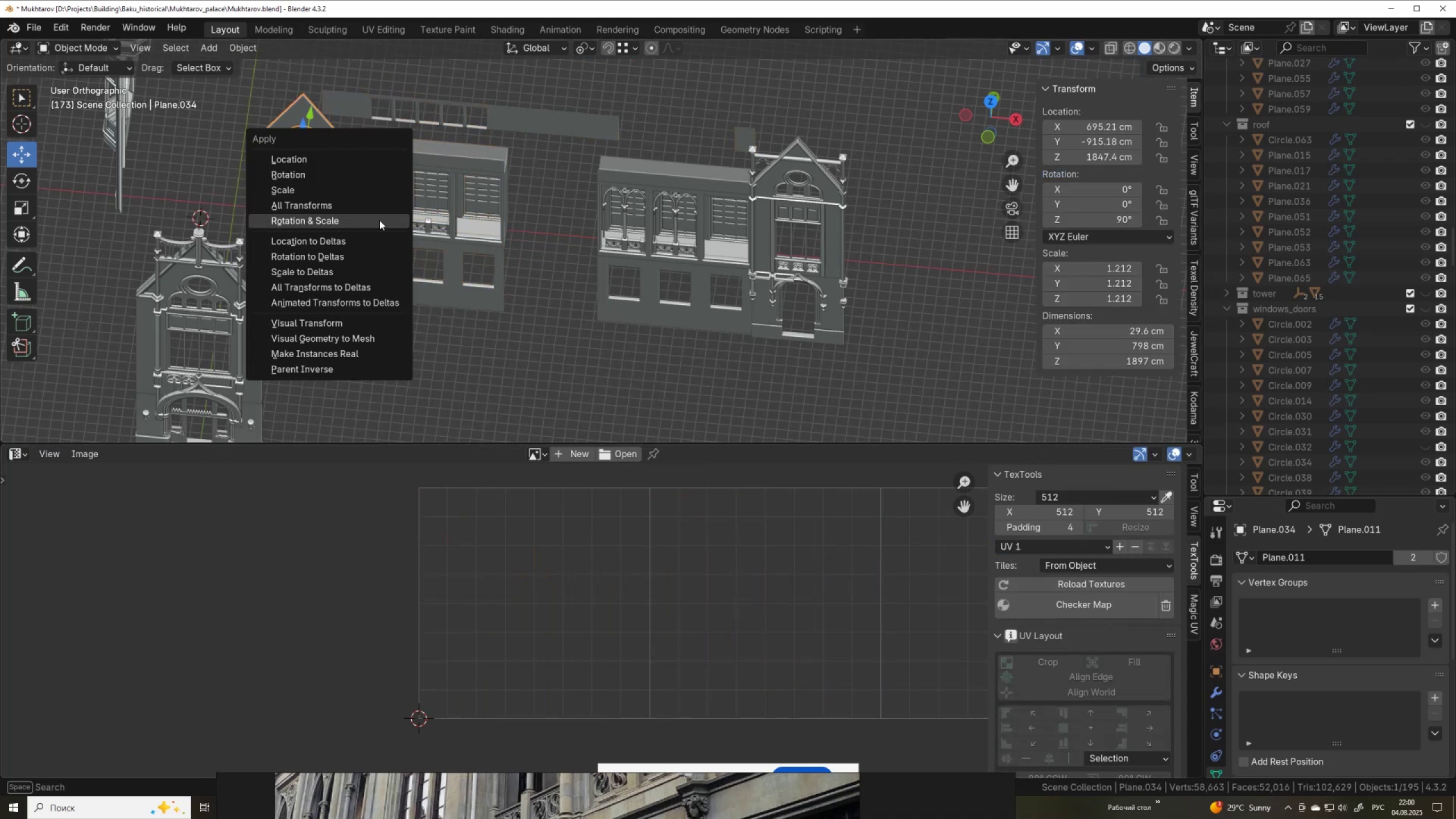 
left_click([379, 220])
 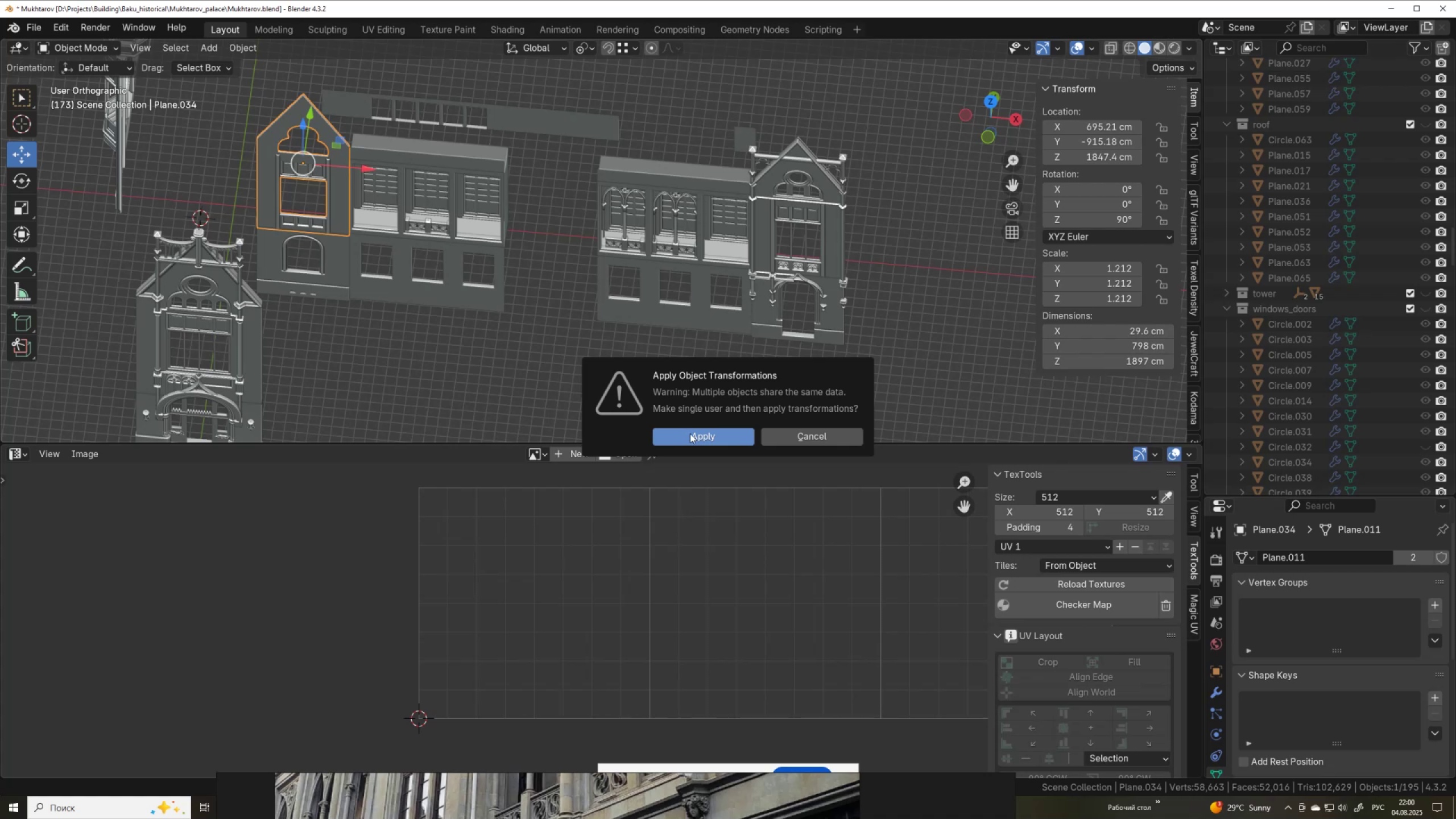 
left_click([692, 440])
 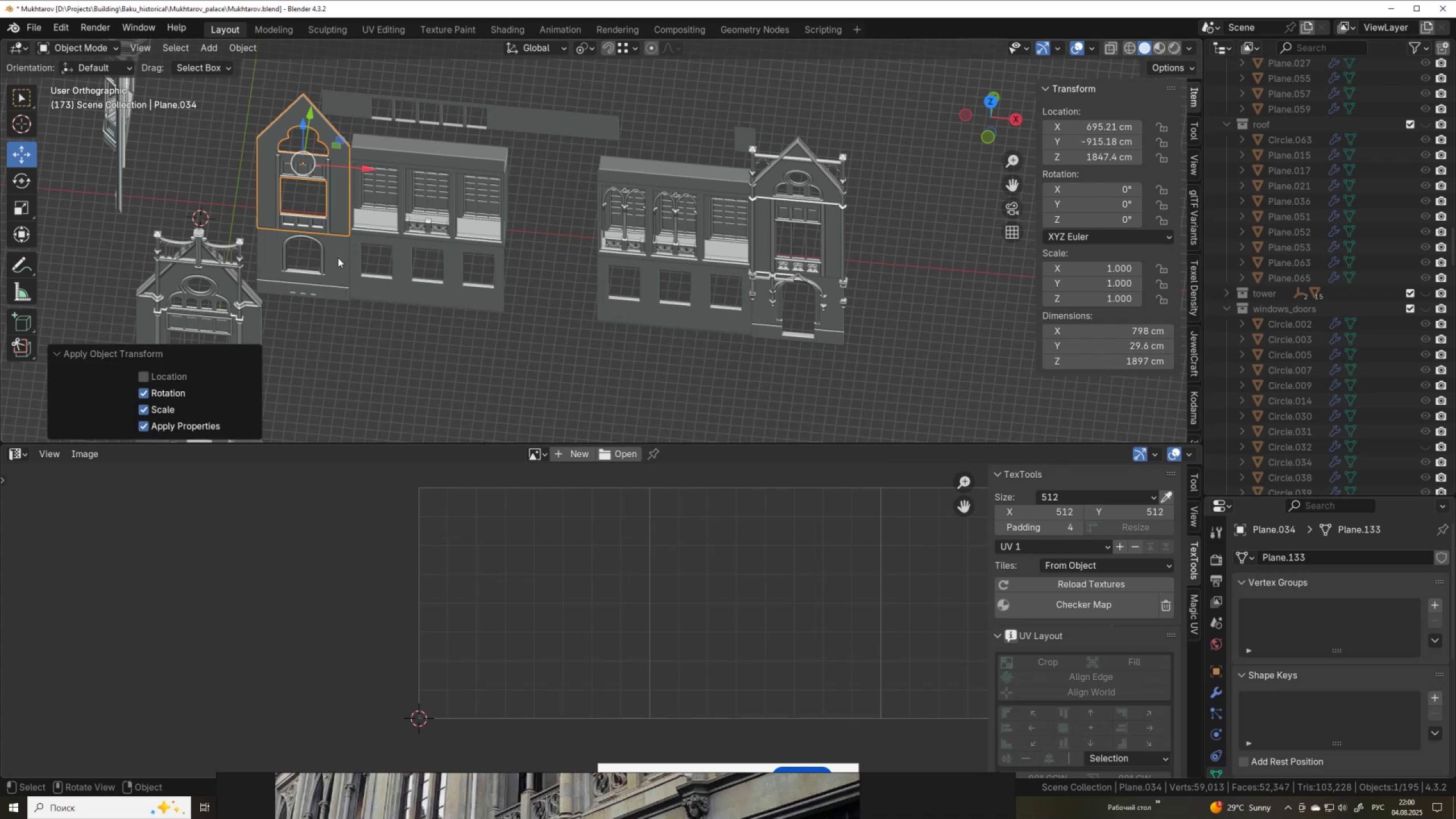 
left_click([338, 258])
 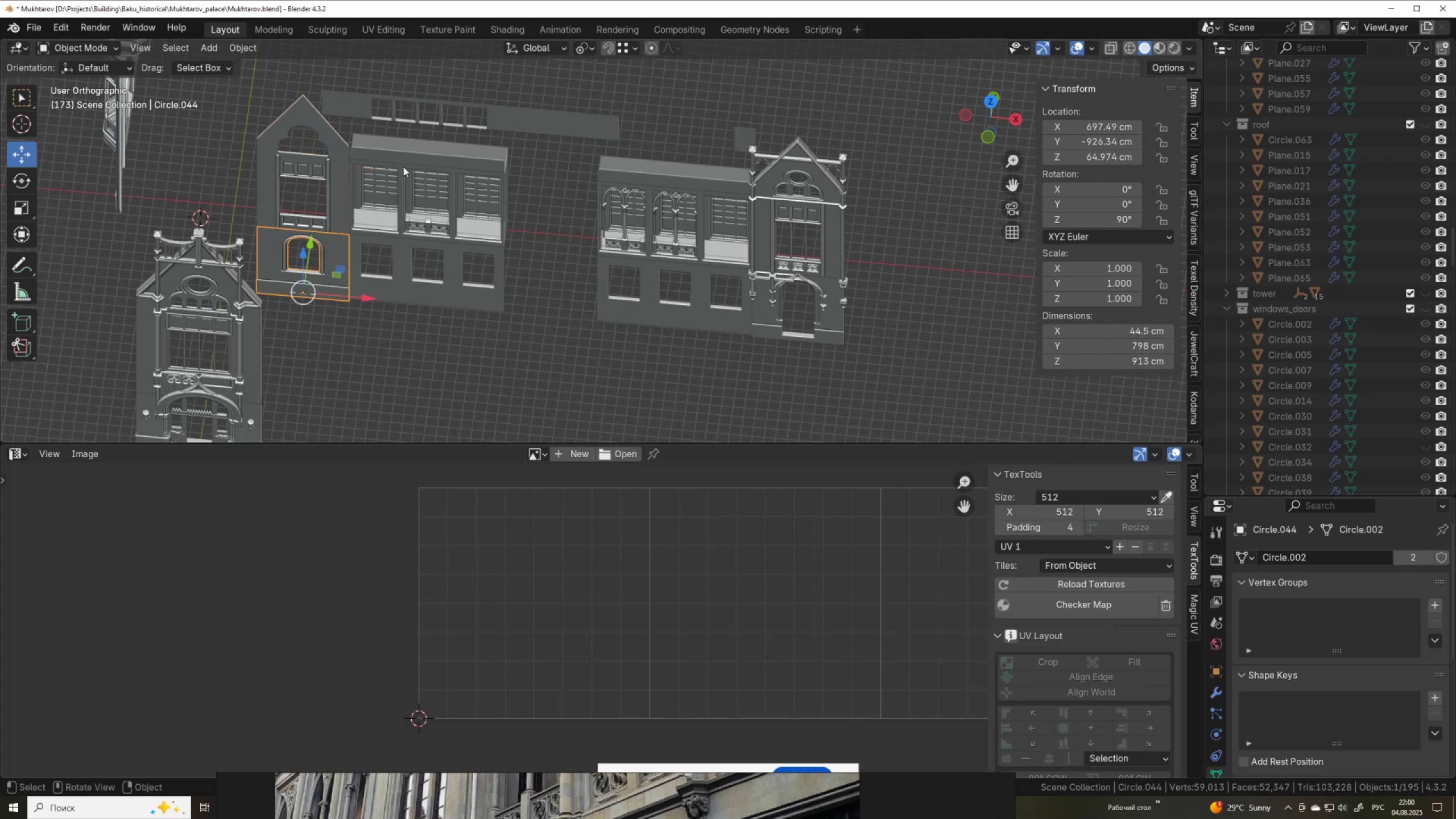 
left_click([416, 149])
 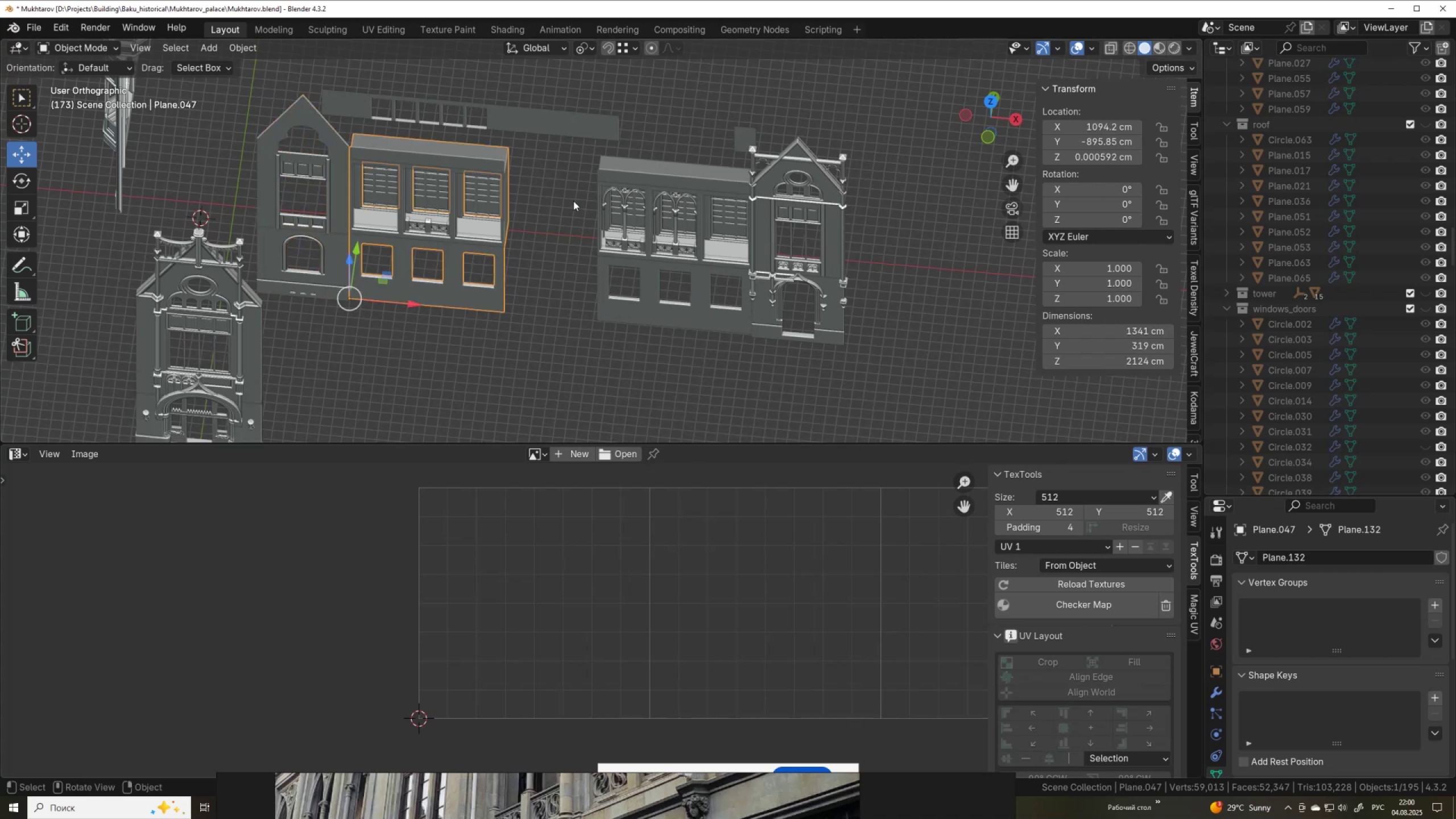 
left_click([544, 126])
 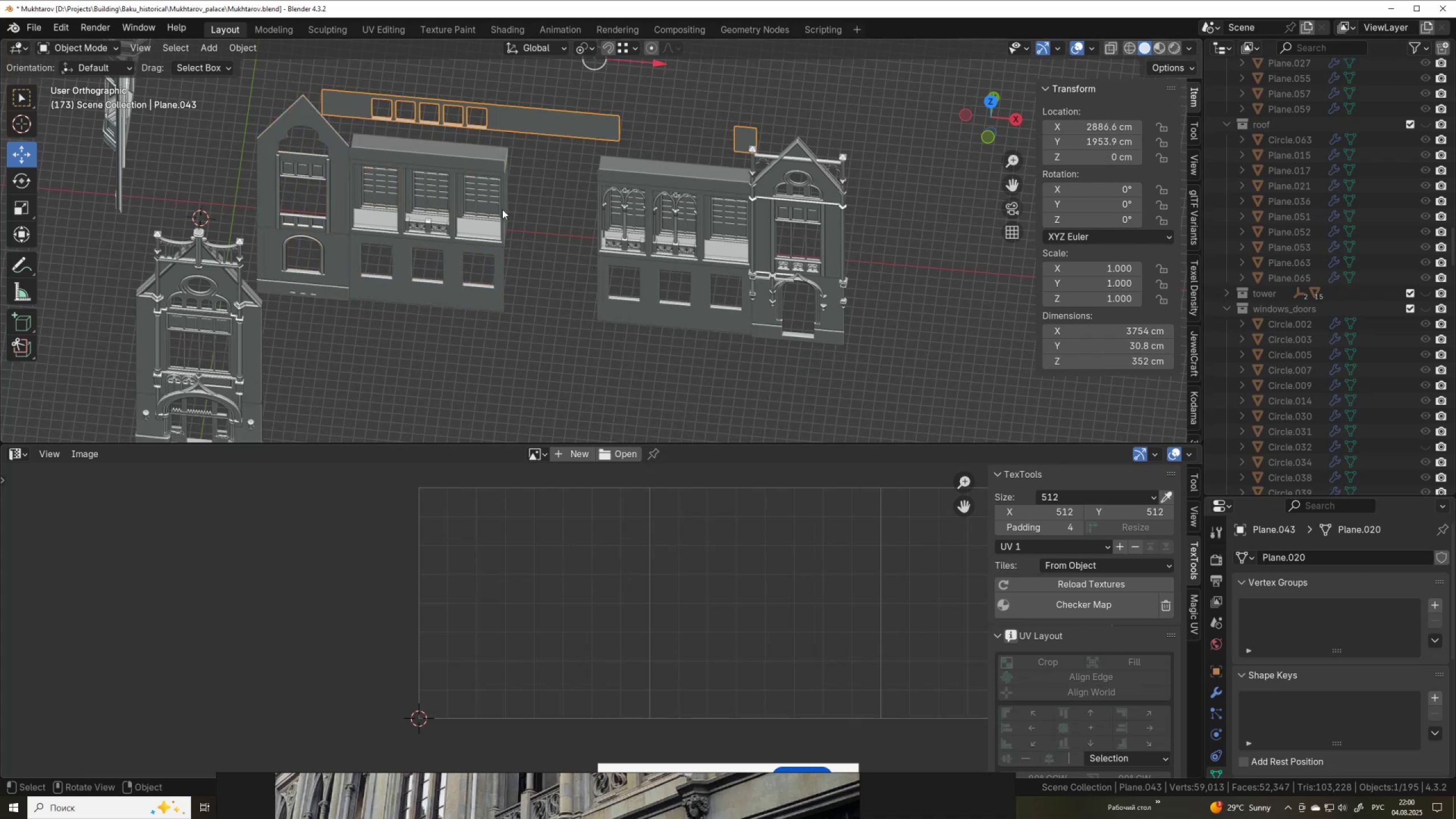 
hold_key(key=ShiftLeft, duration=1.53)
left_click([499, 260])
 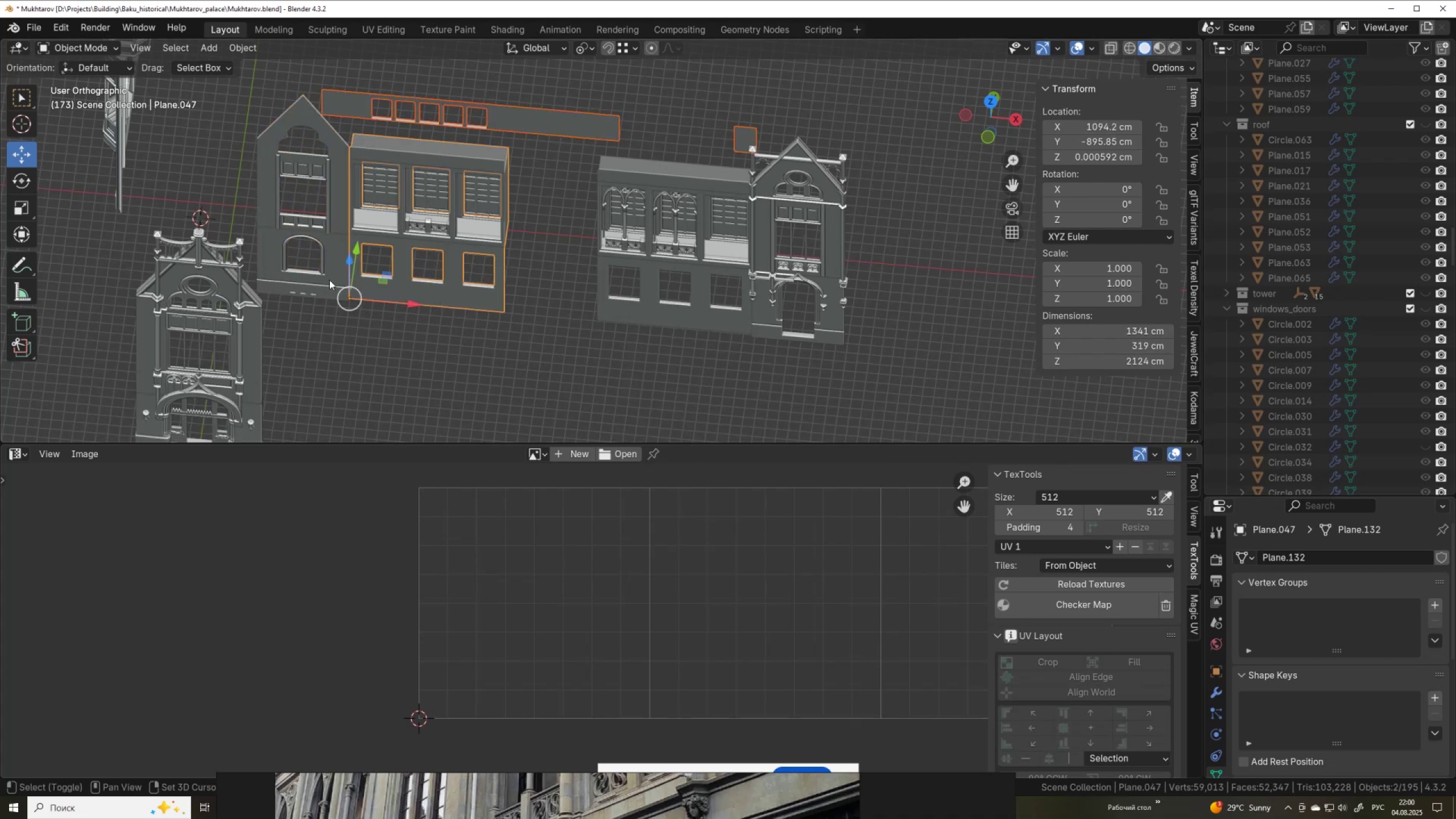 
left_click([329, 271])
 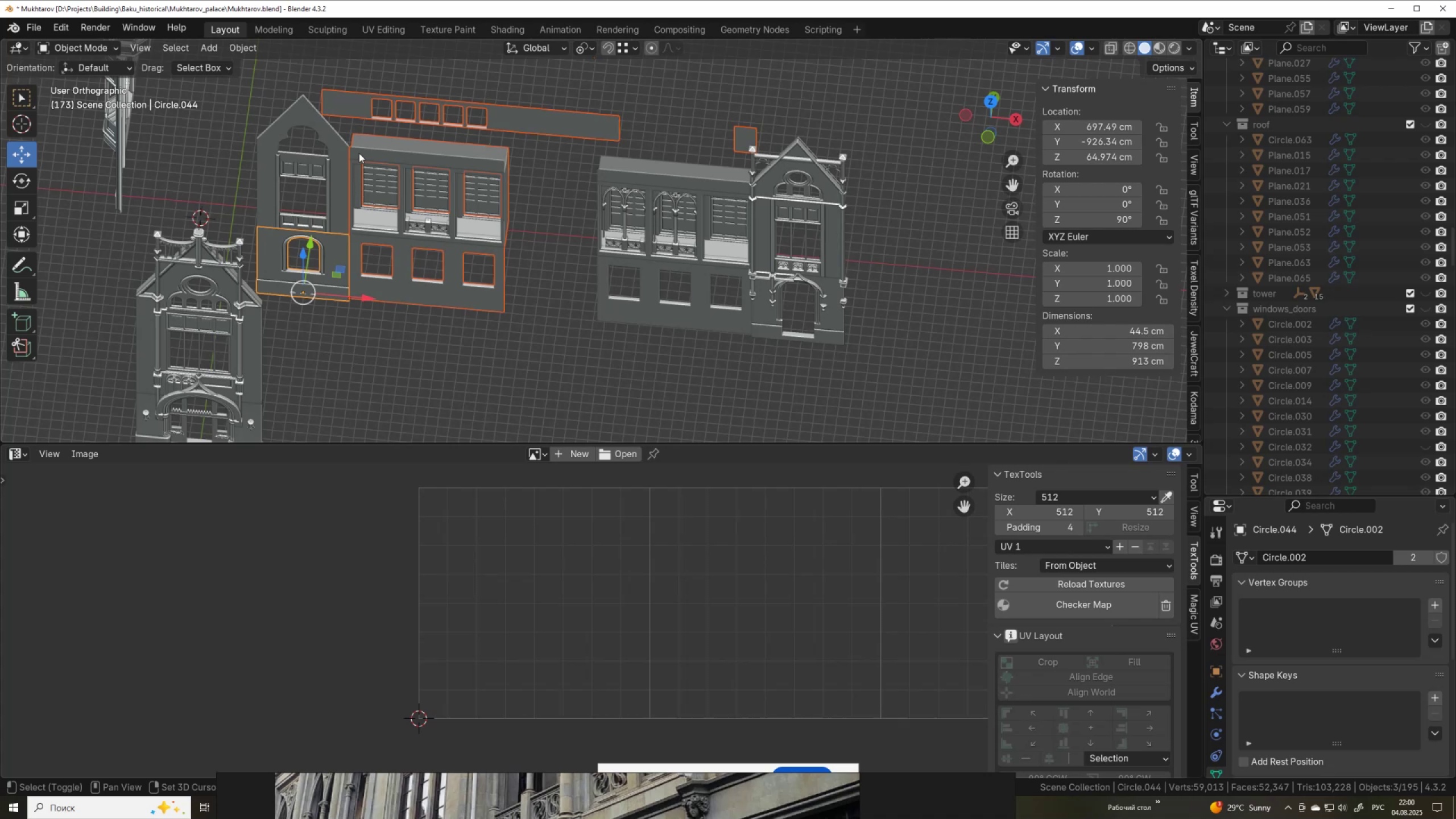 
hold_key(key=ShiftLeft, duration=0.84)
left_click([332, 134])
 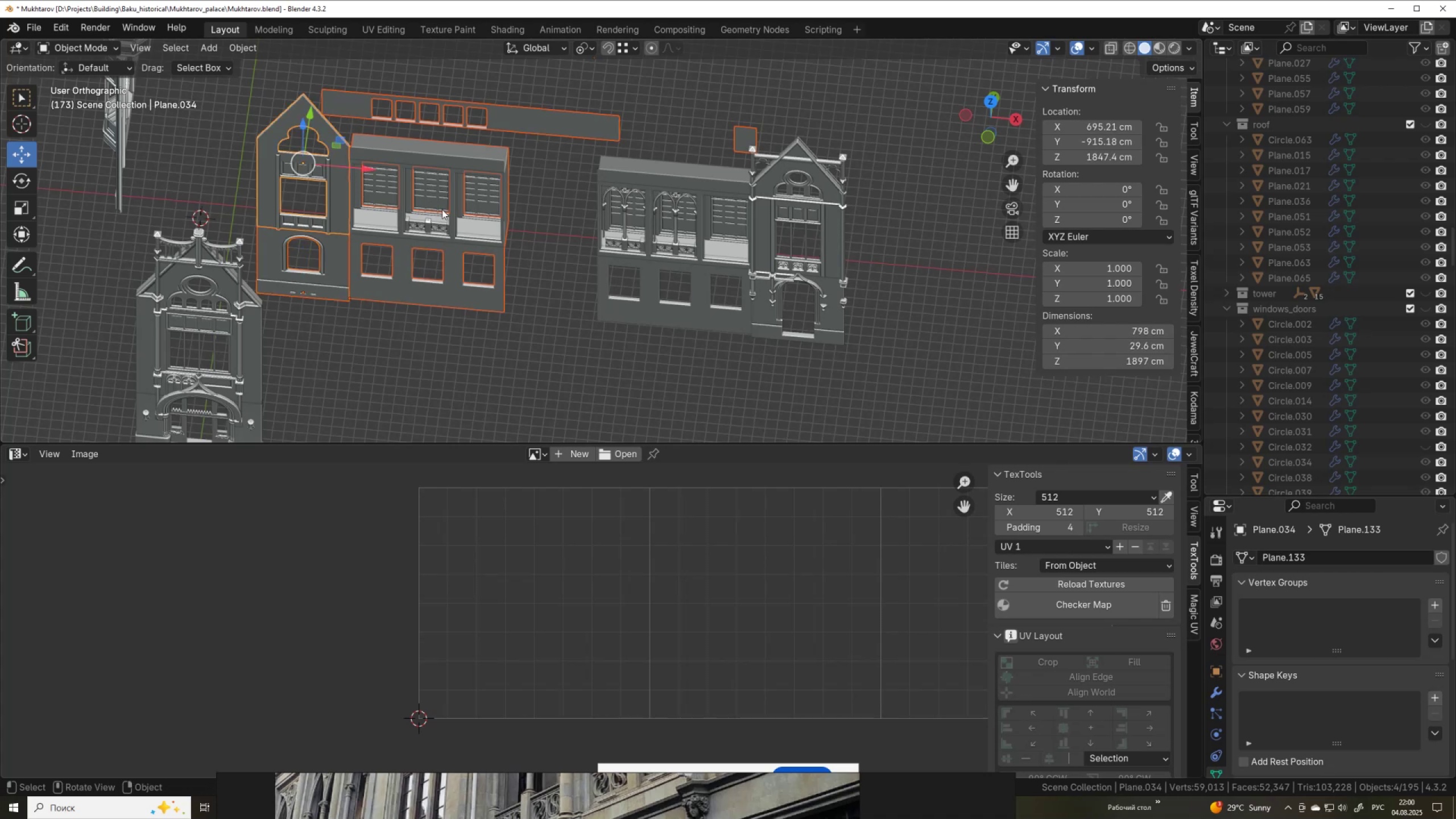 
key(Tab)
 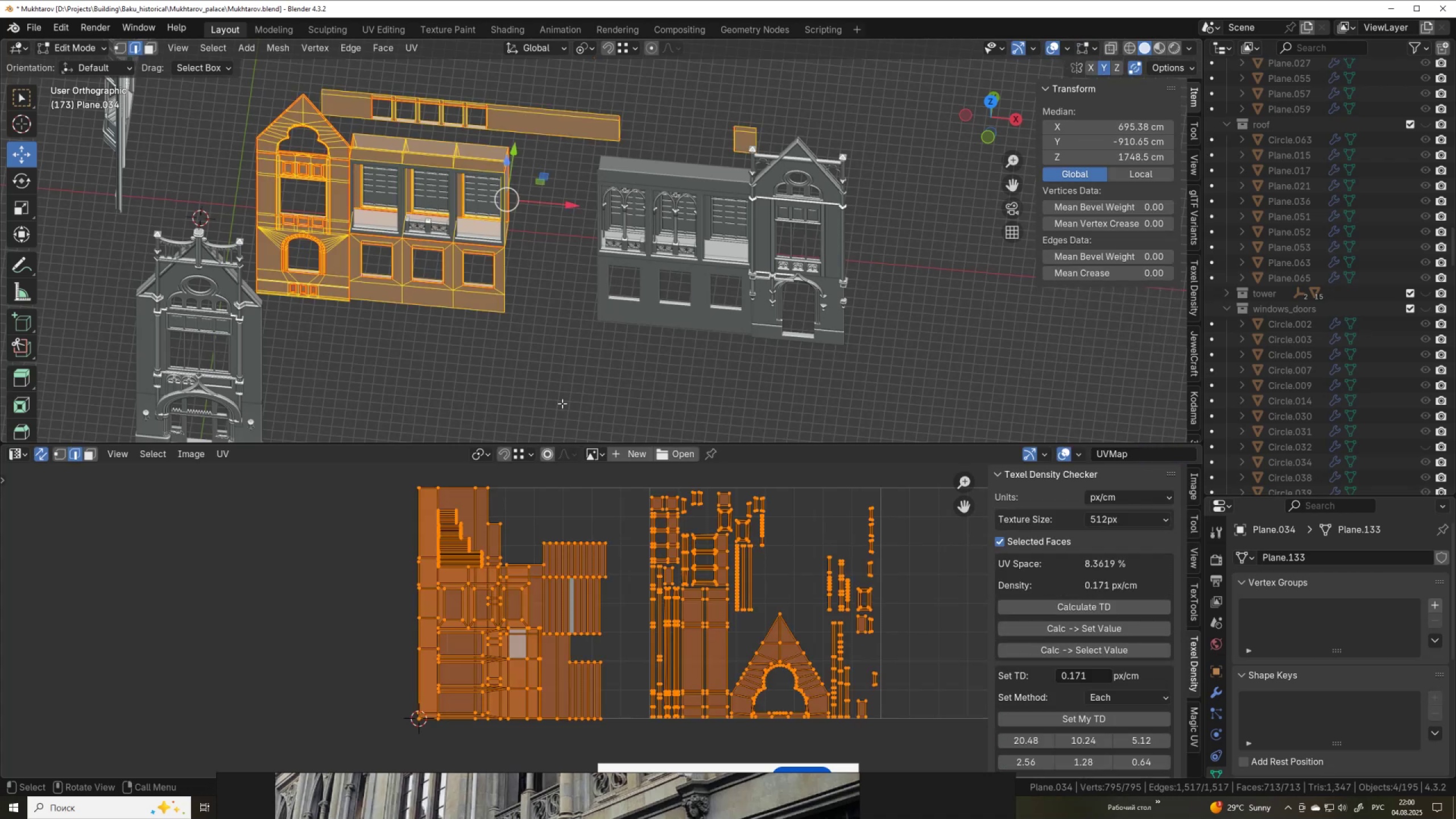 
key(A)
 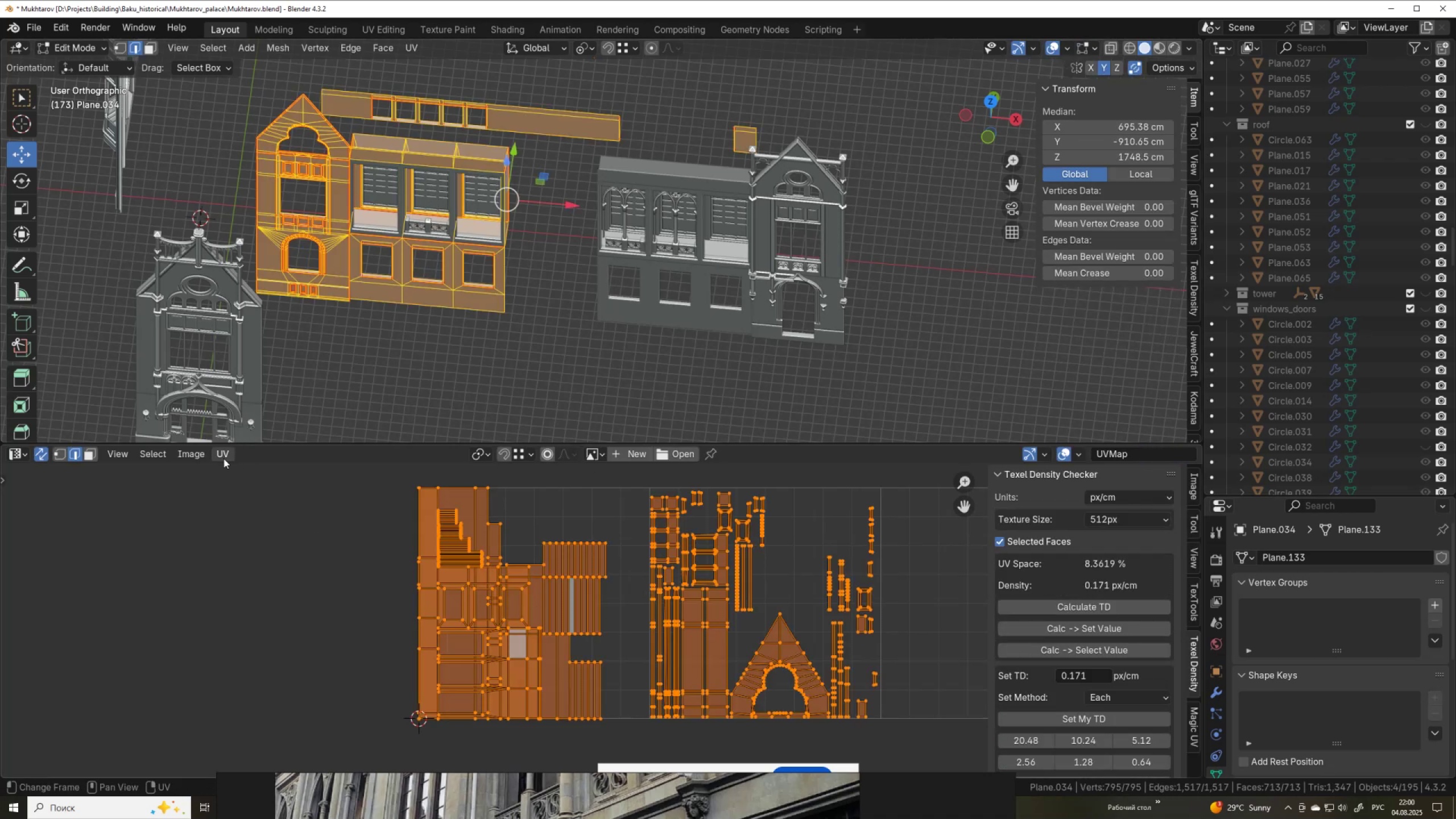 
left_click([222, 457])
 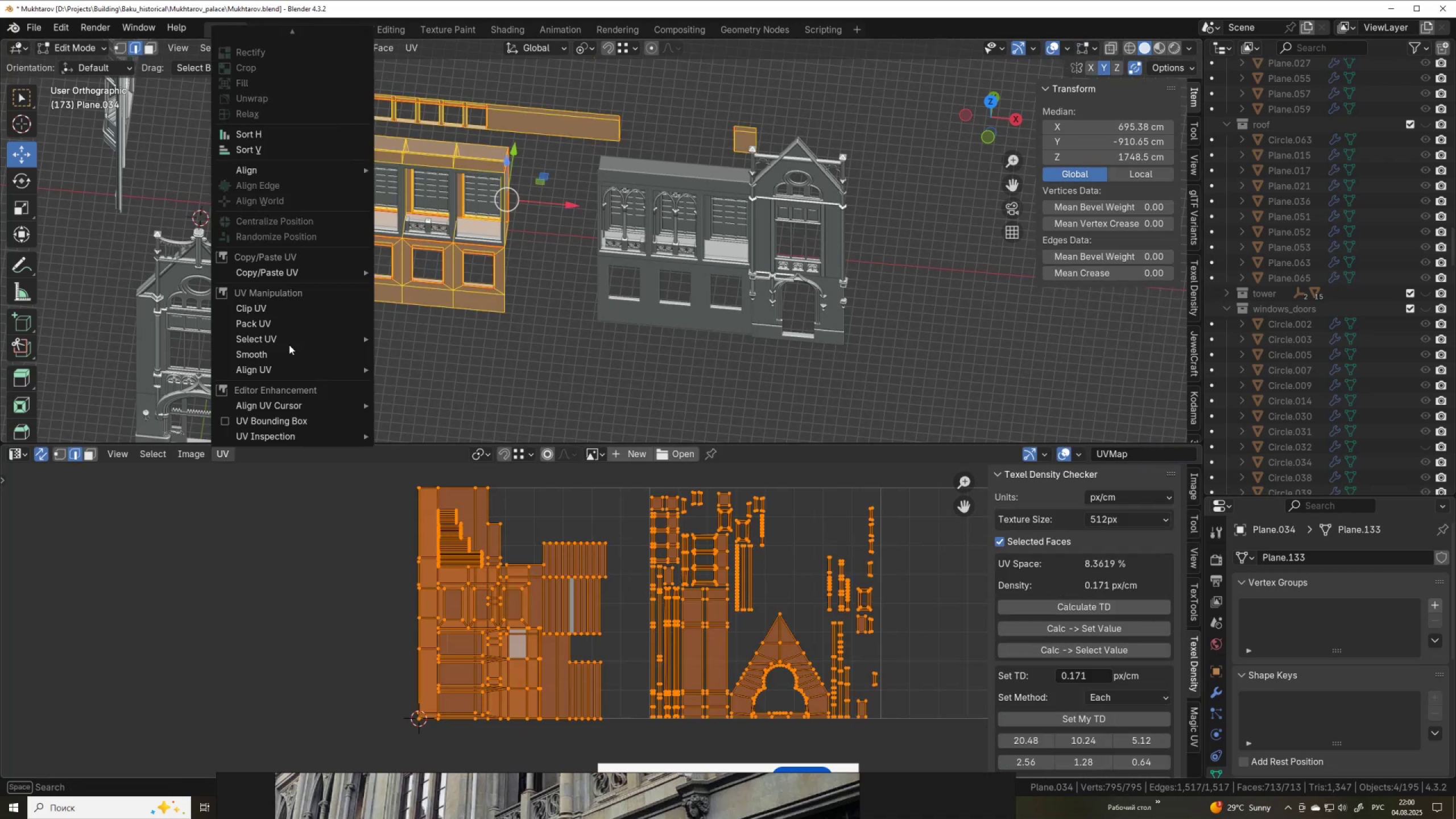 
scroll: coordinate [290, 313], scroll_direction: up, amount: 32.0
 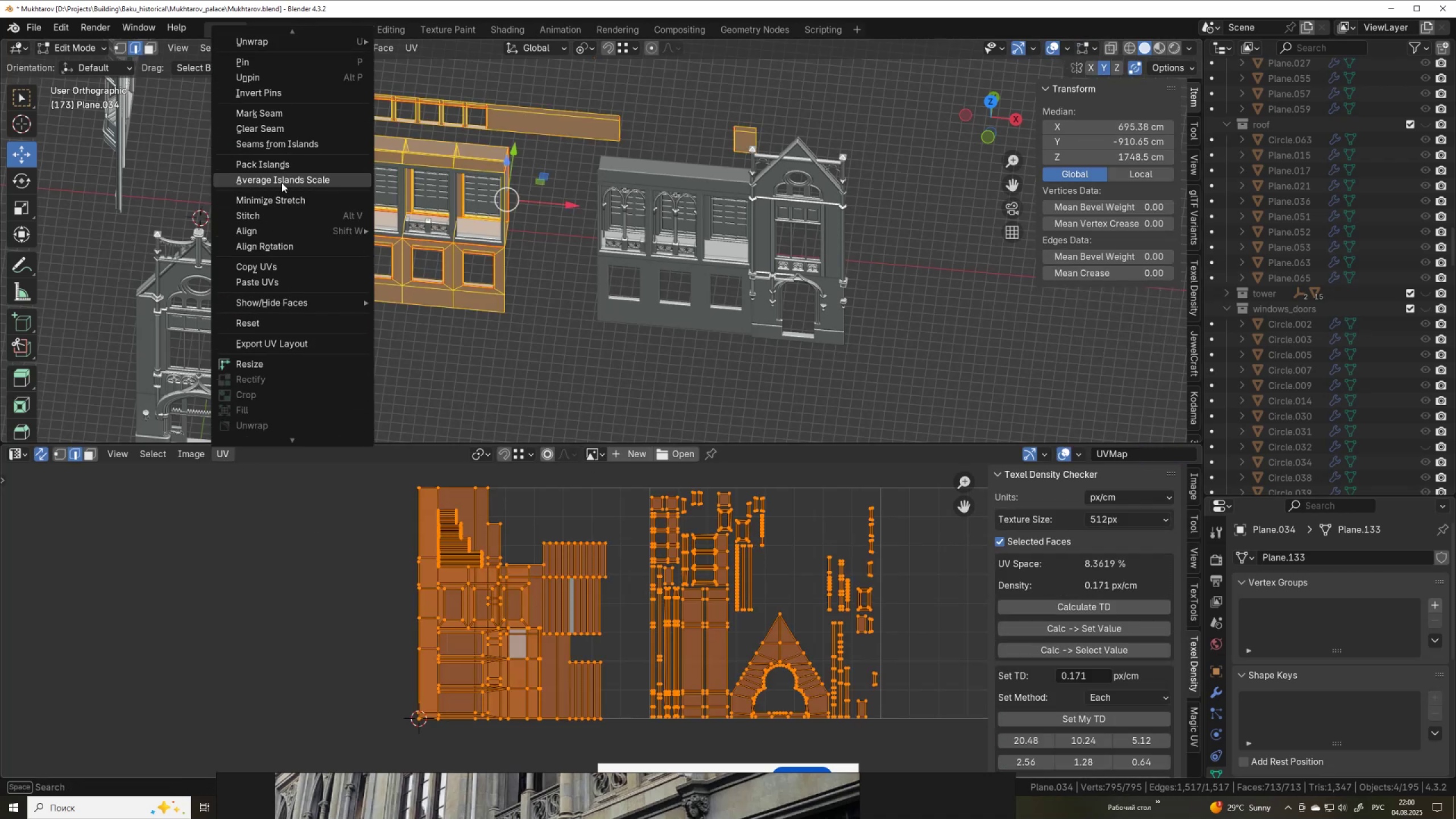 
left_click([284, 180])
 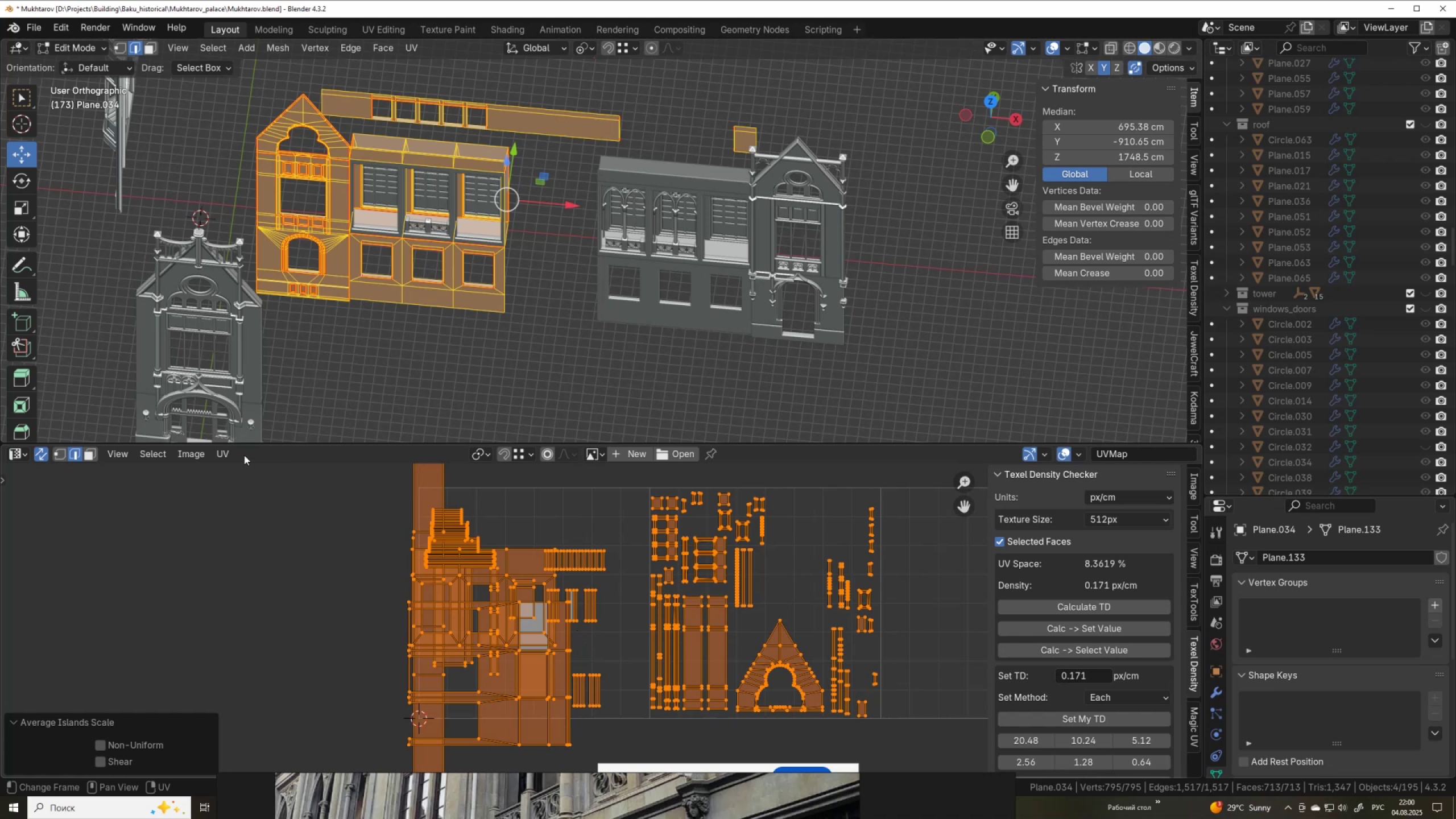 
left_click([226, 452])
 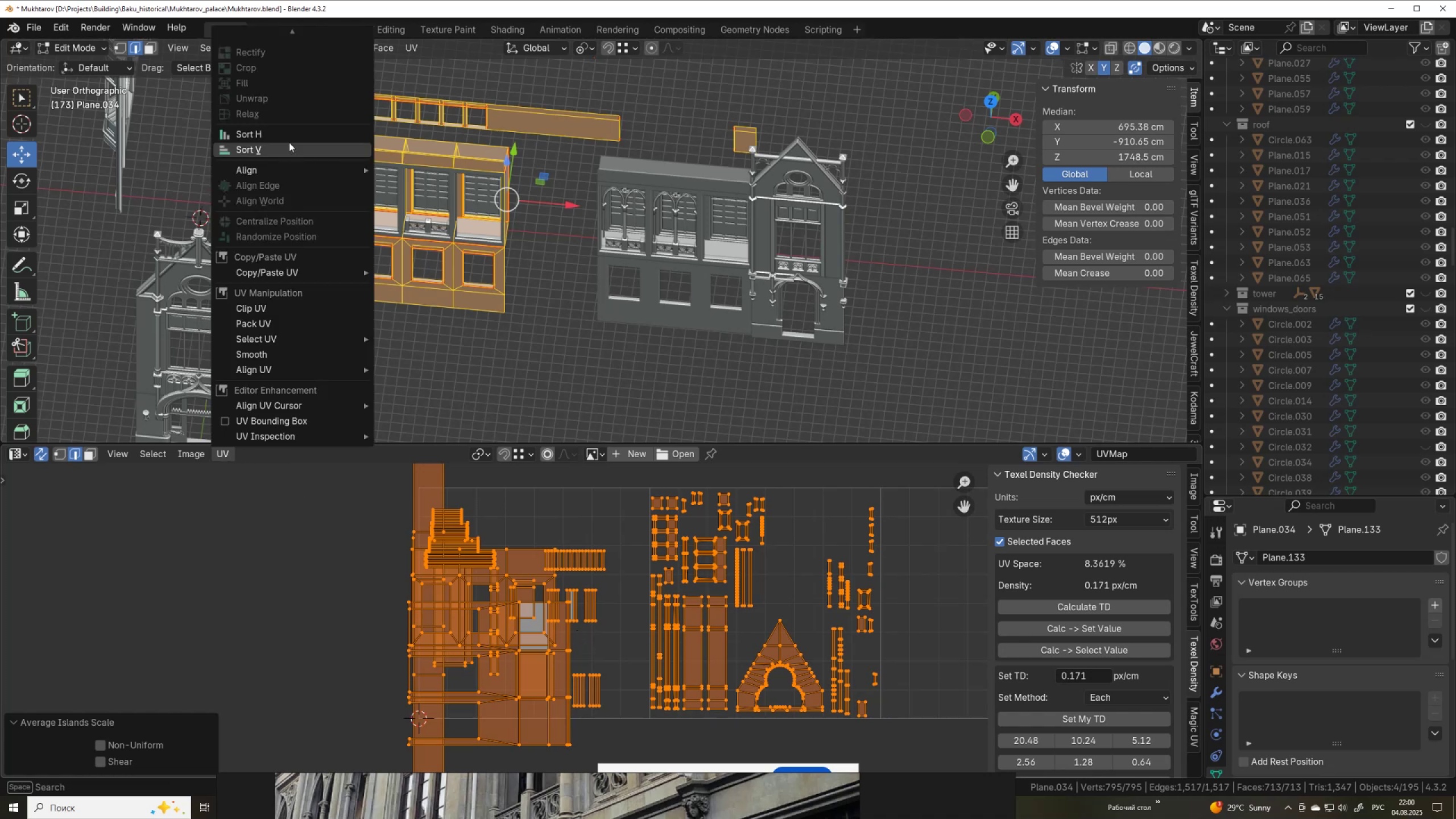 
scroll: coordinate [289, 142], scroll_direction: up, amount: 21.0
 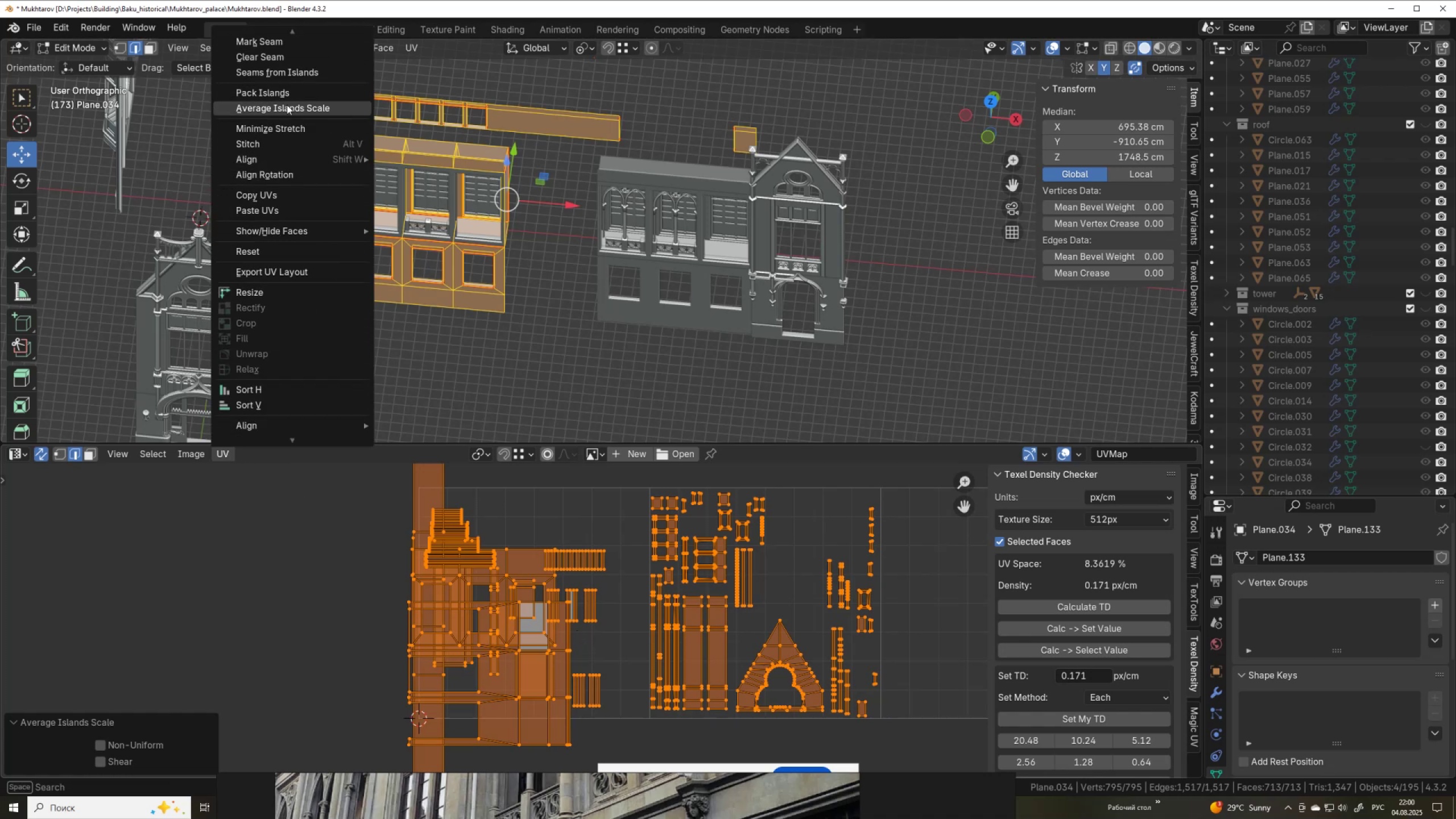 
left_click([286, 96])
 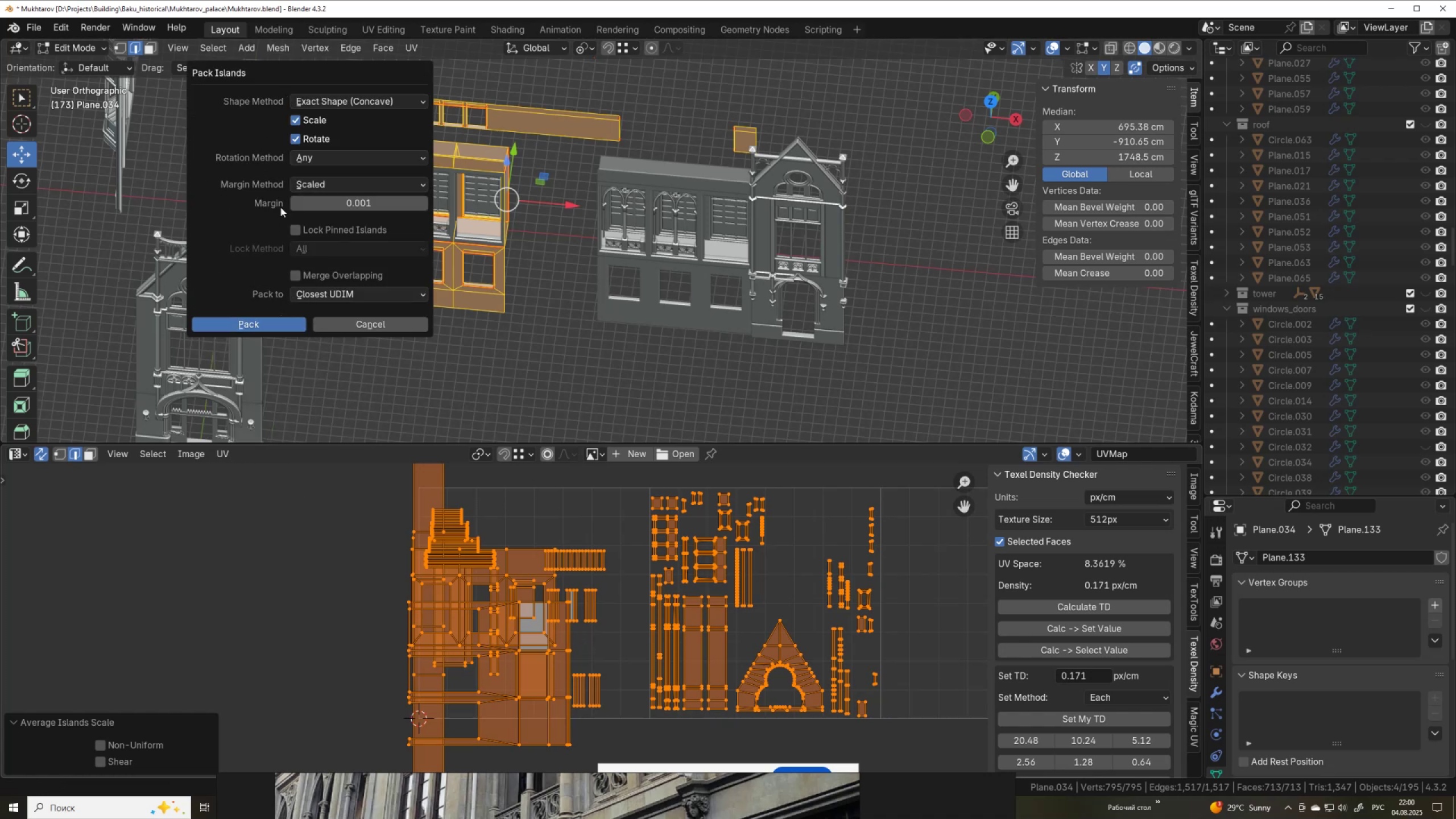 
wait(5.92)
 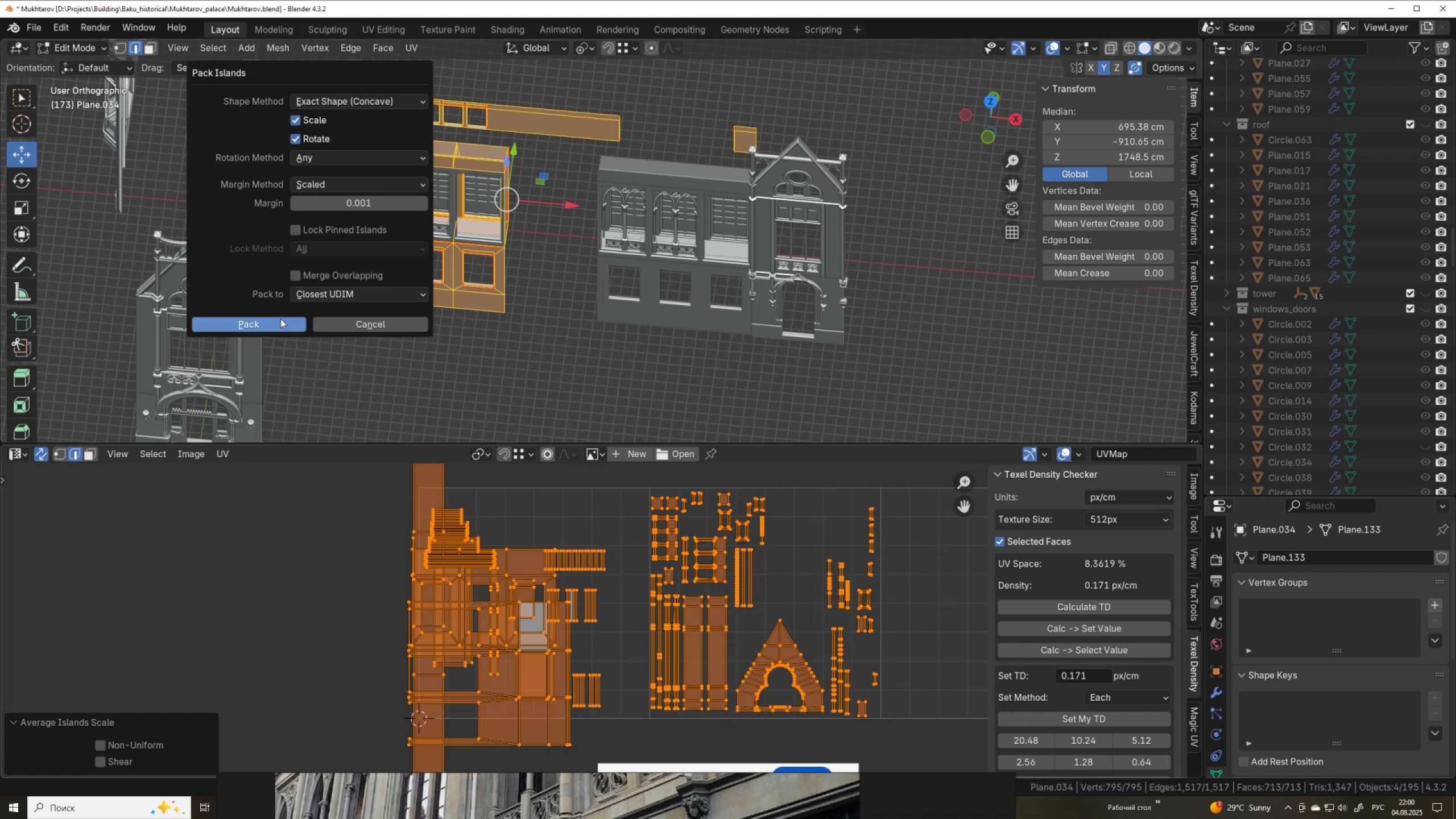 
left_click([272, 324])
 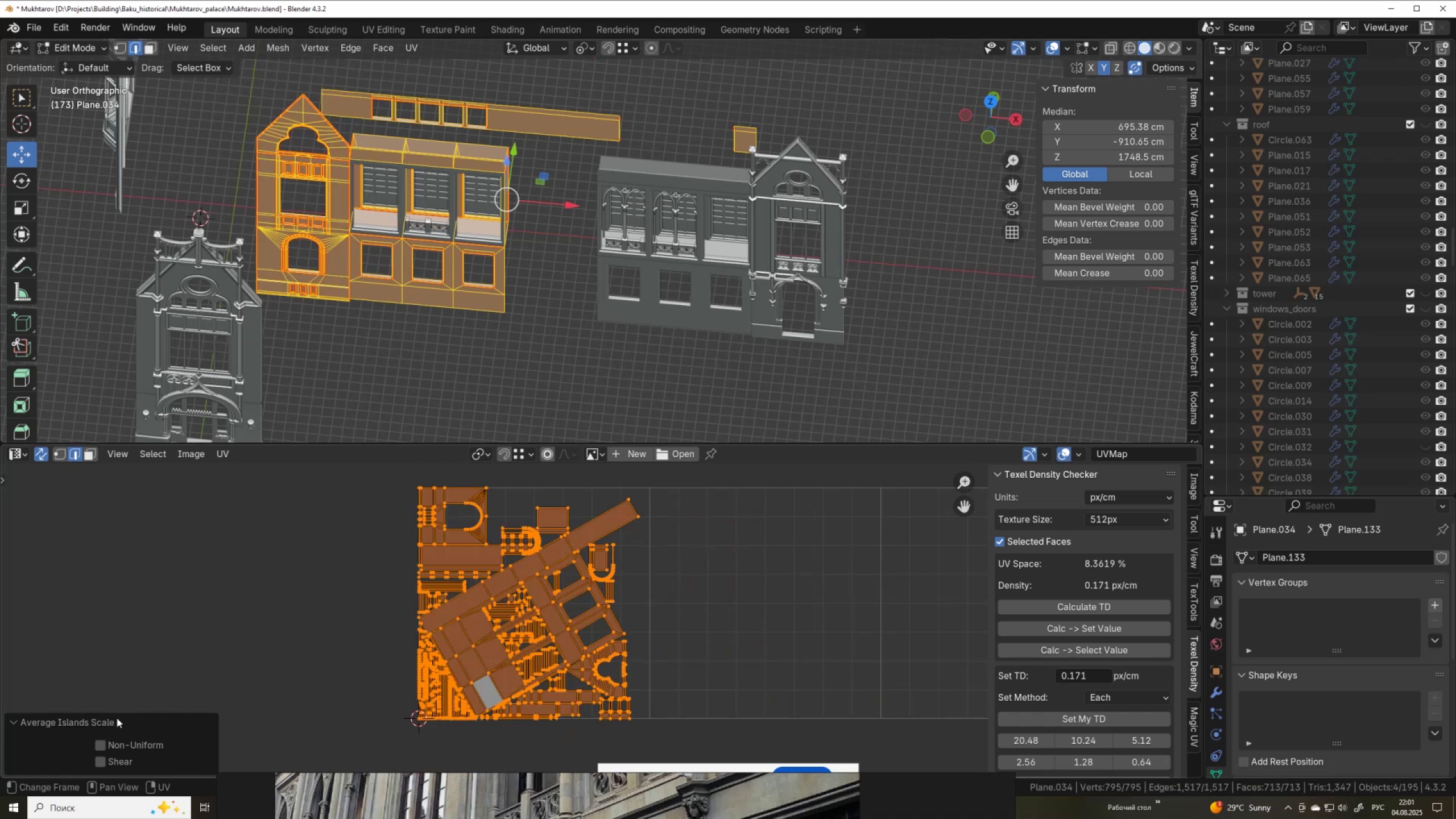 
key(Control+ControlLeft)
 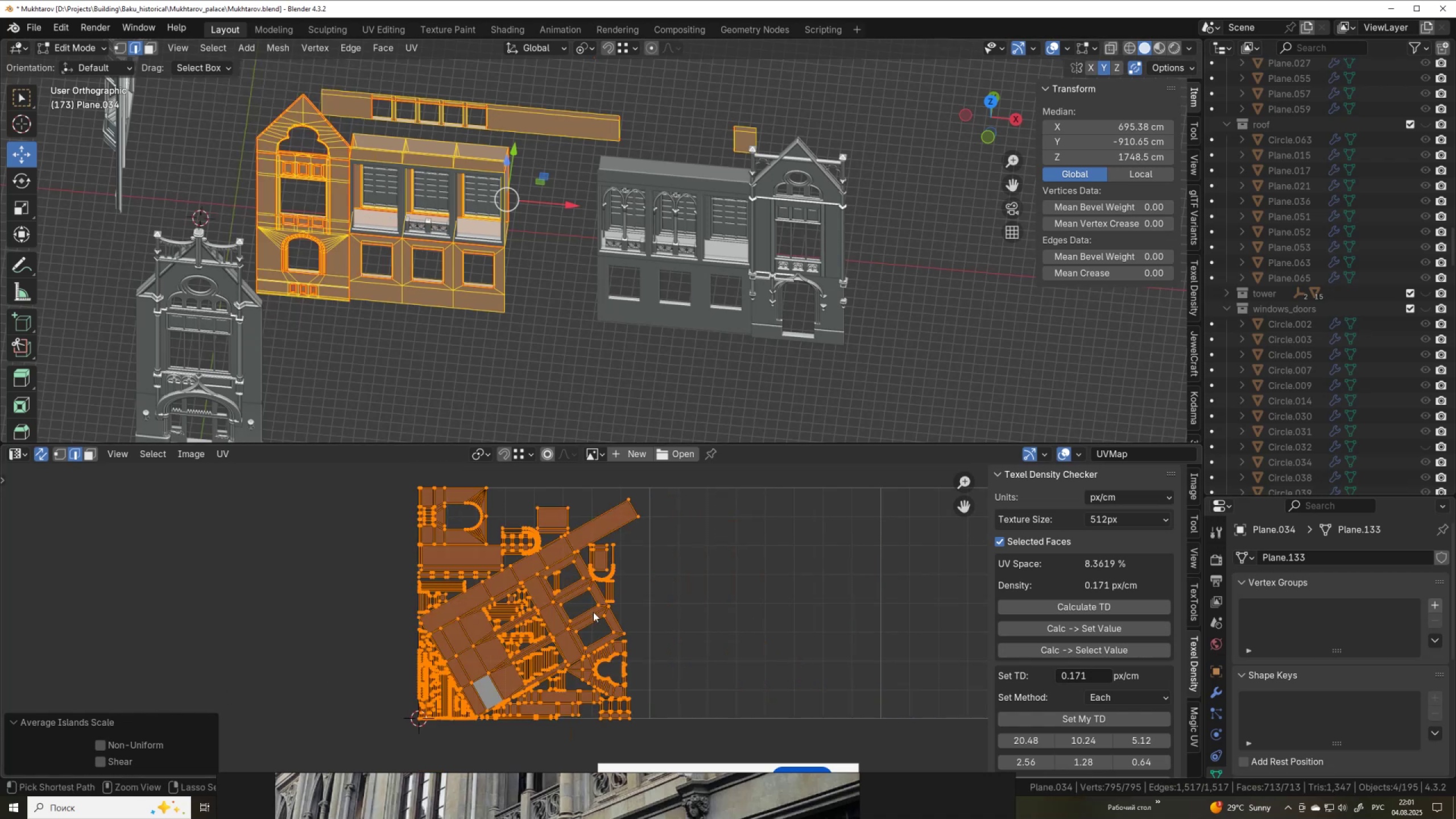 
key(Control+Z)
 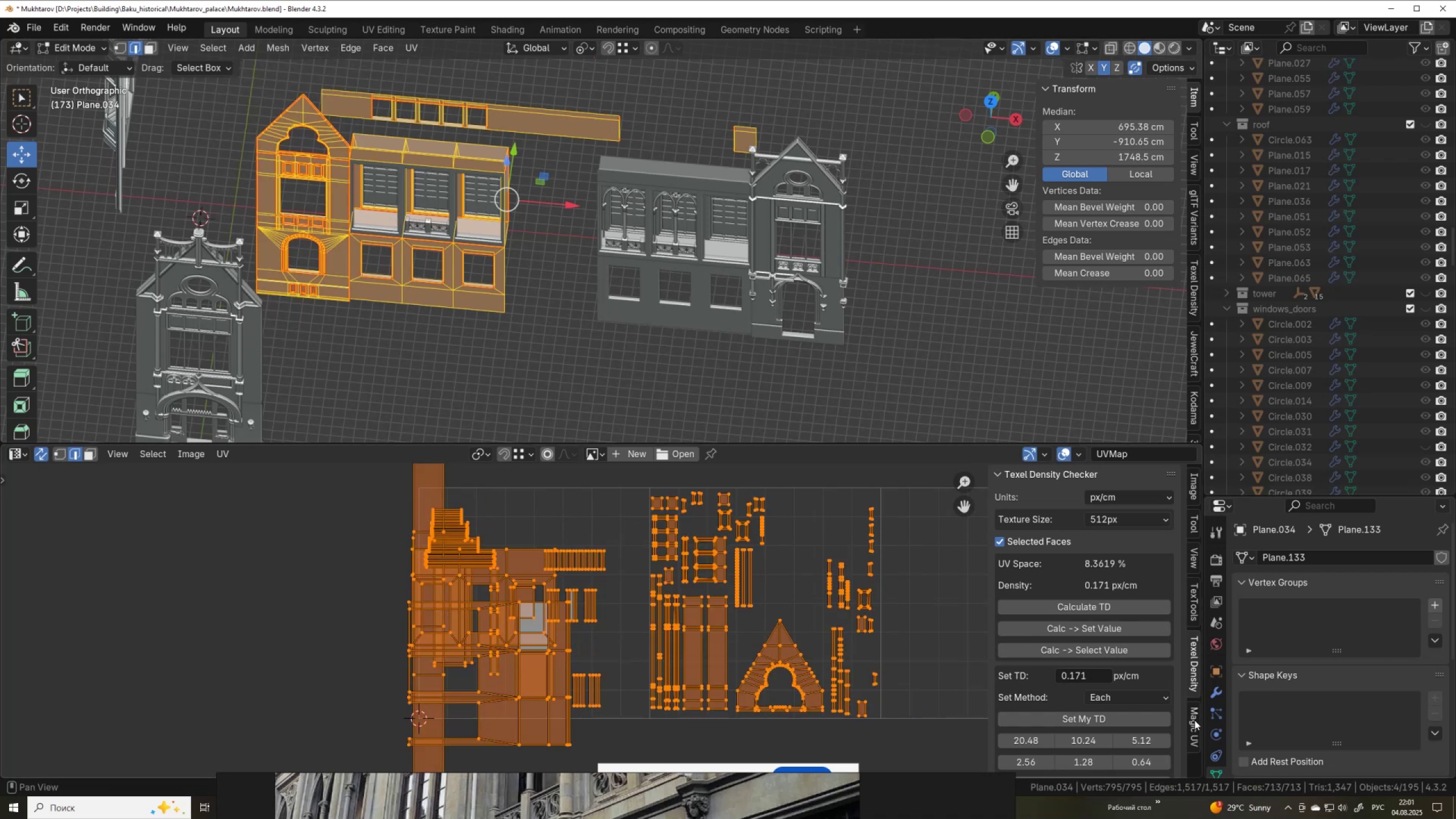 
left_click([1194, 720])
 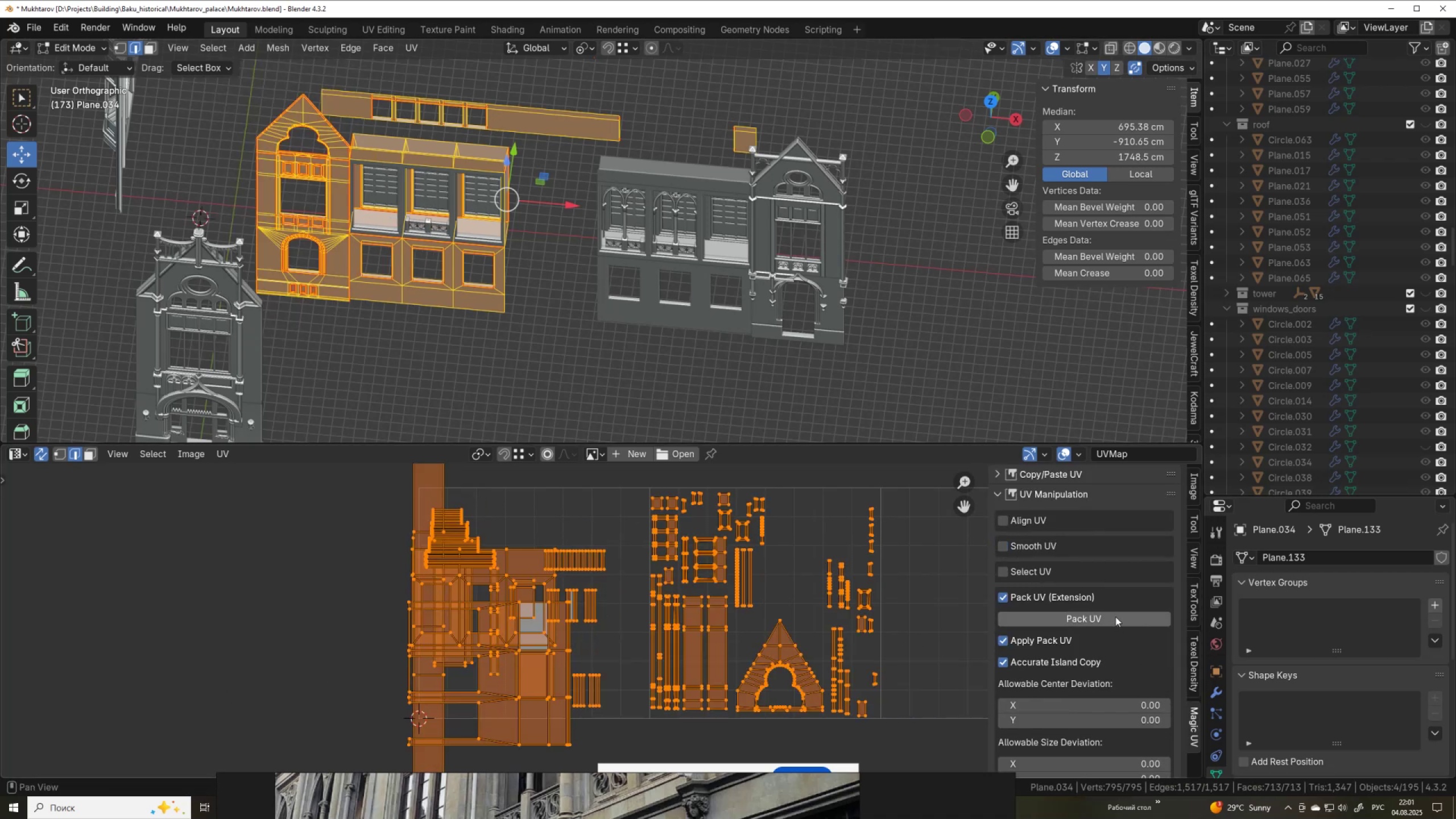 
left_click([1115, 616])
 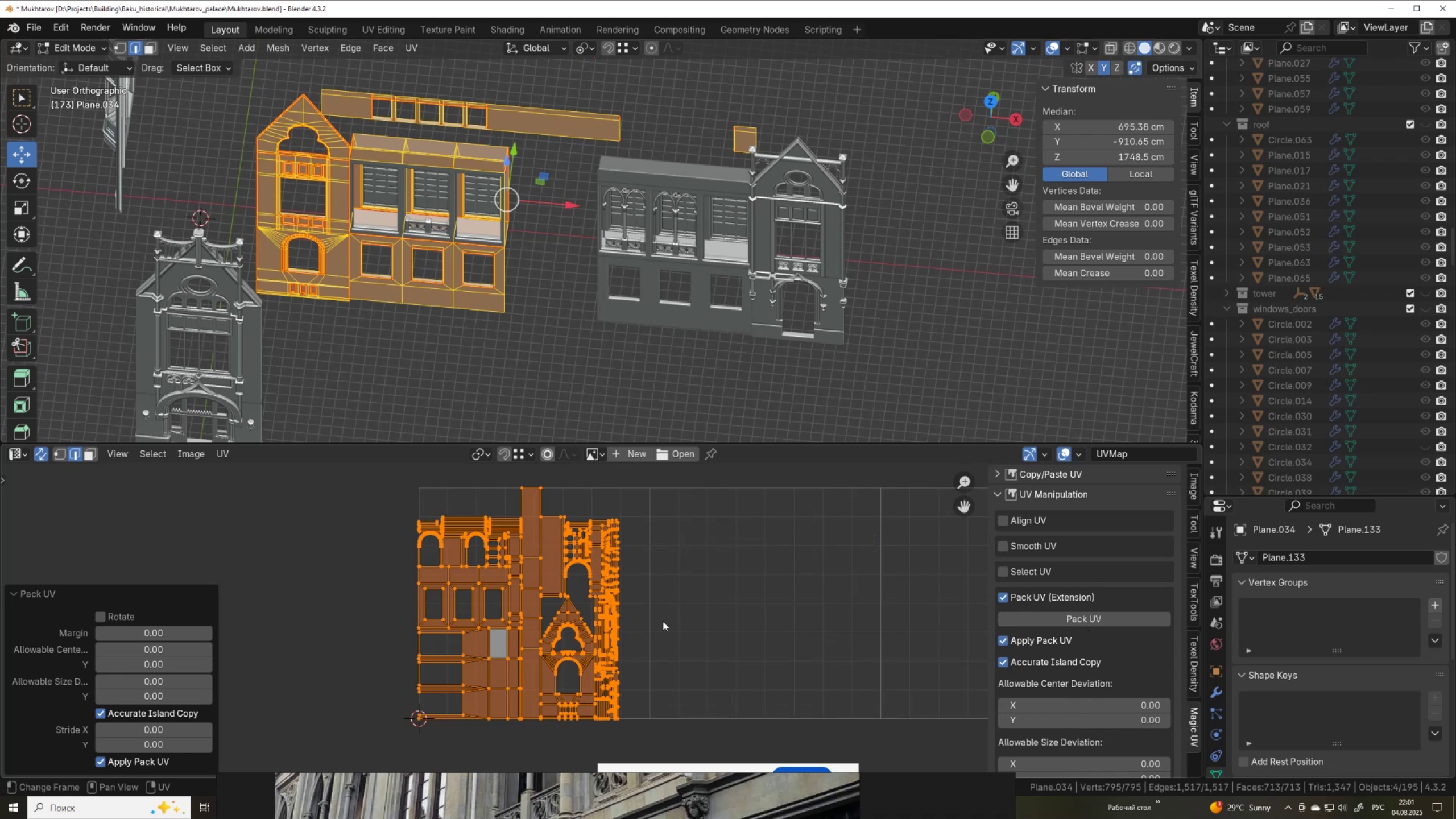 
scroll: coordinate [563, 537], scroll_direction: up, amount: 5.0
 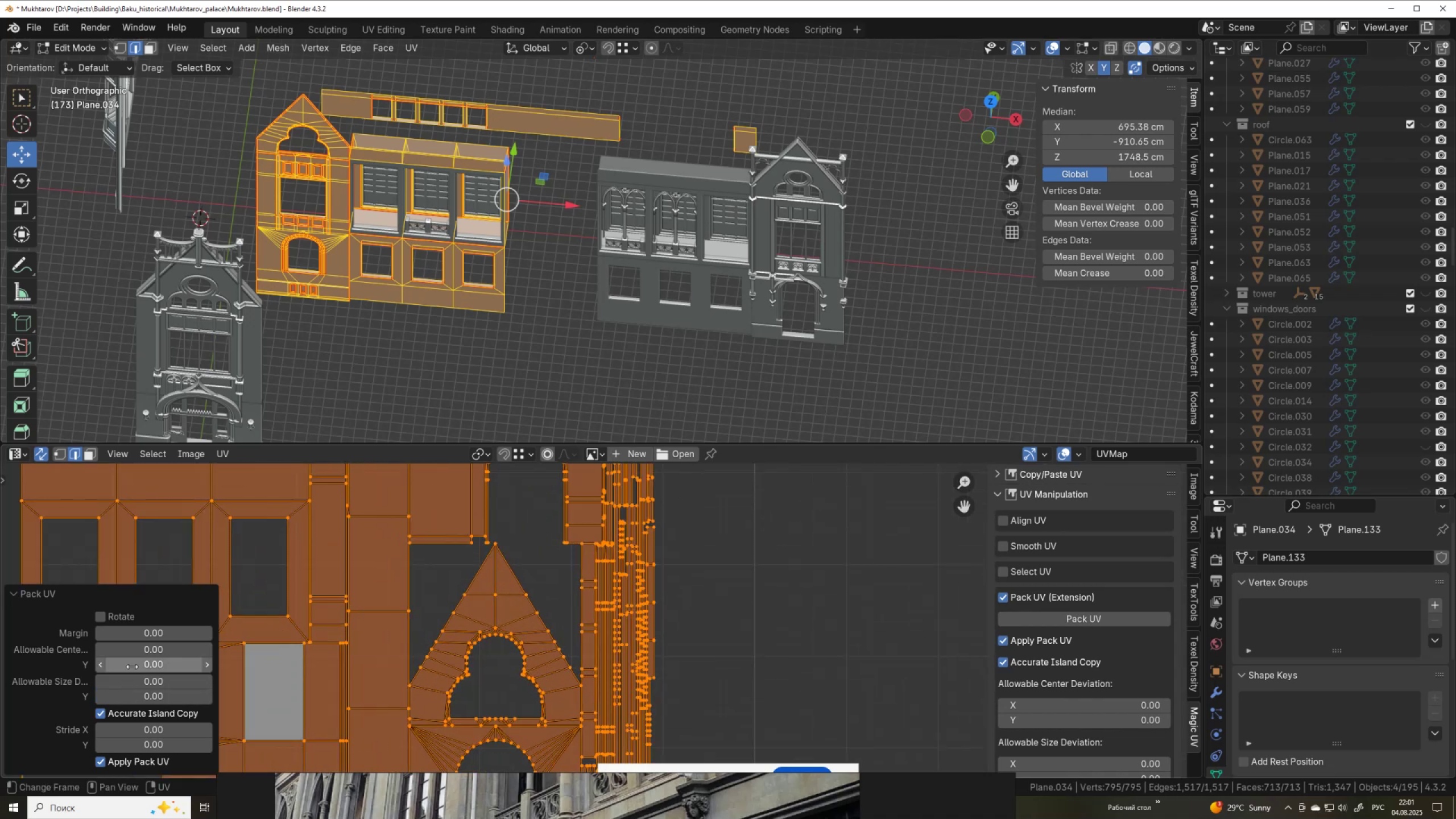 
left_click([148, 632])
 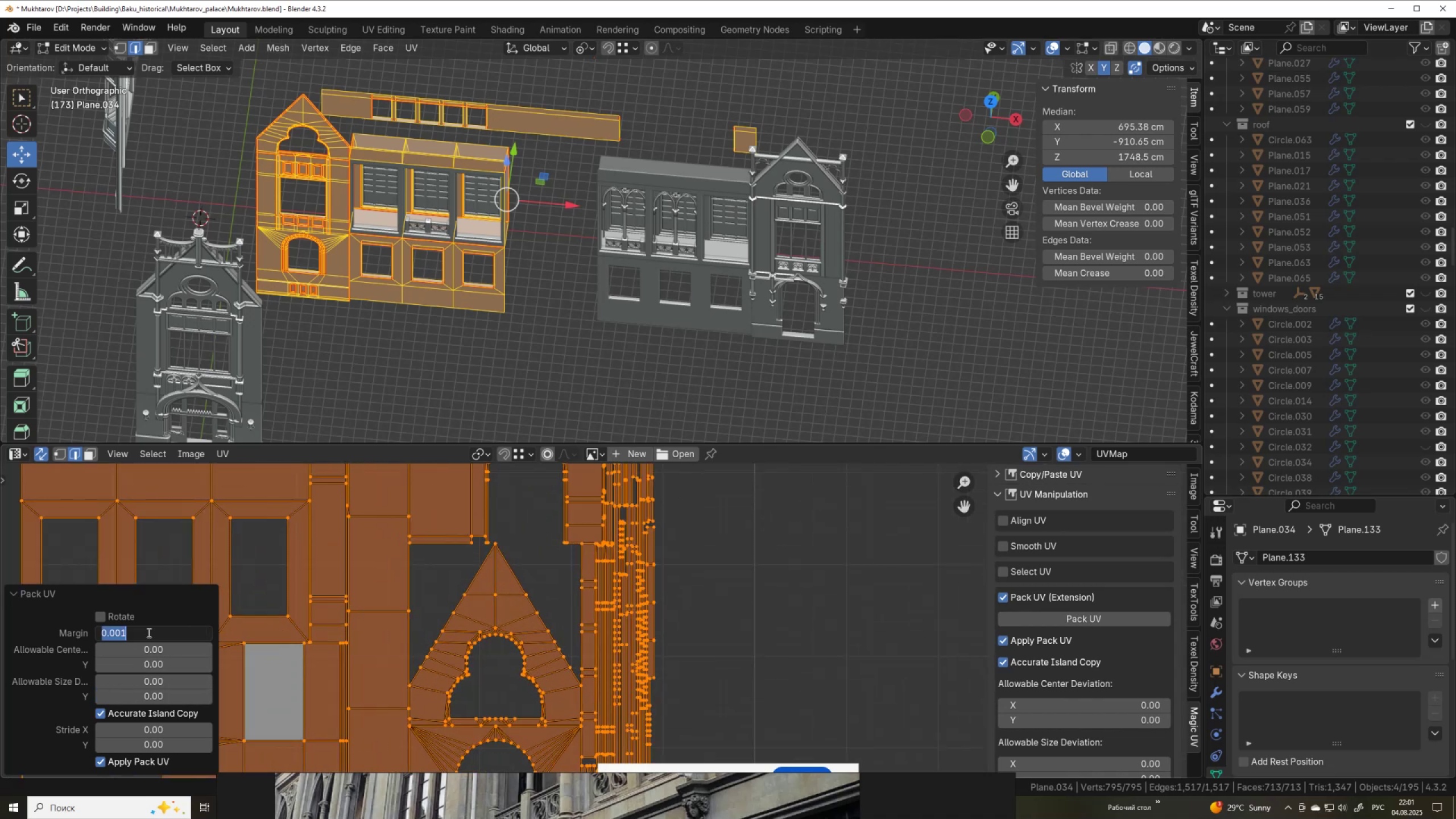 
left_click([148, 632])
 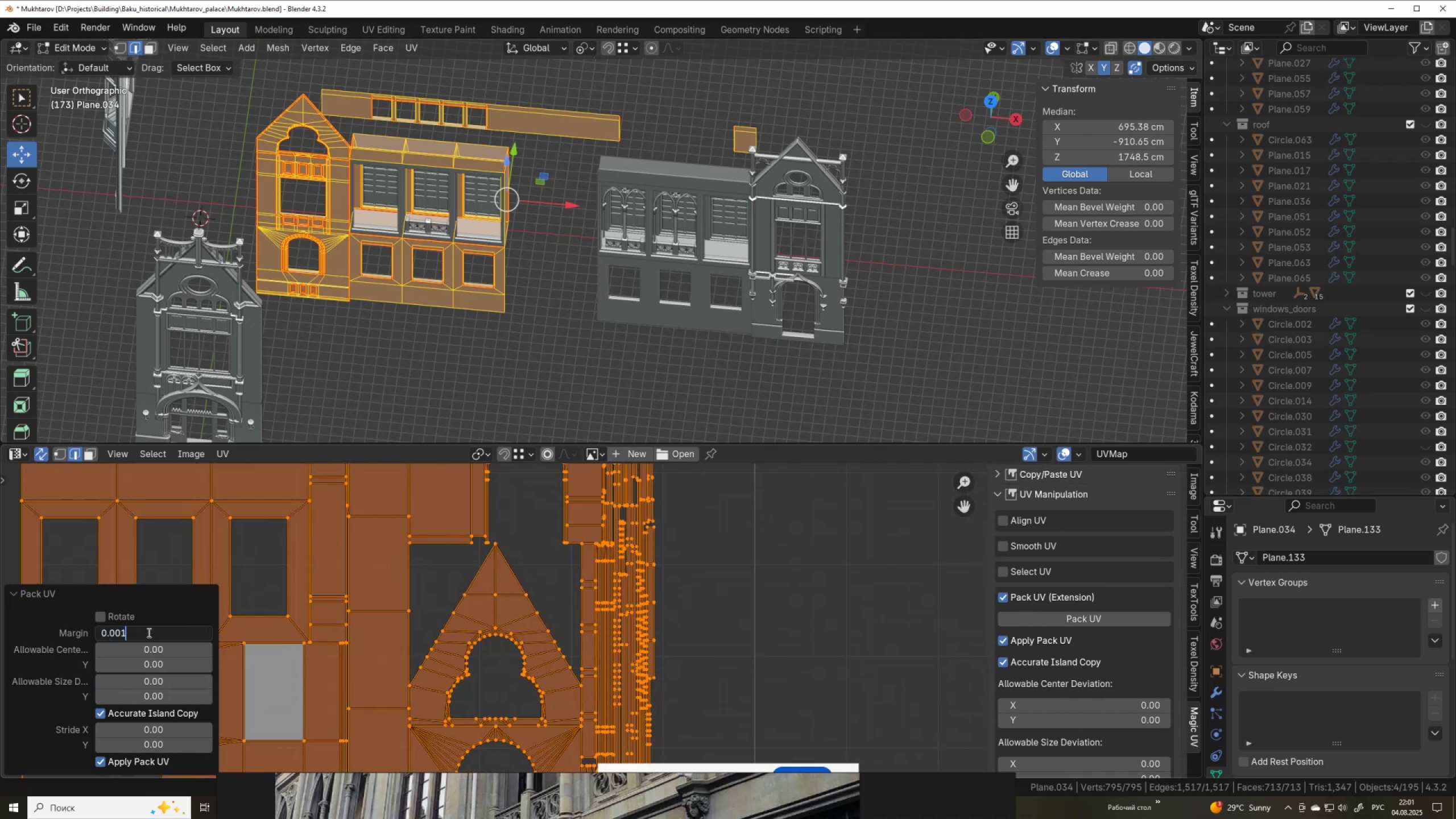 
key(Backspace)
 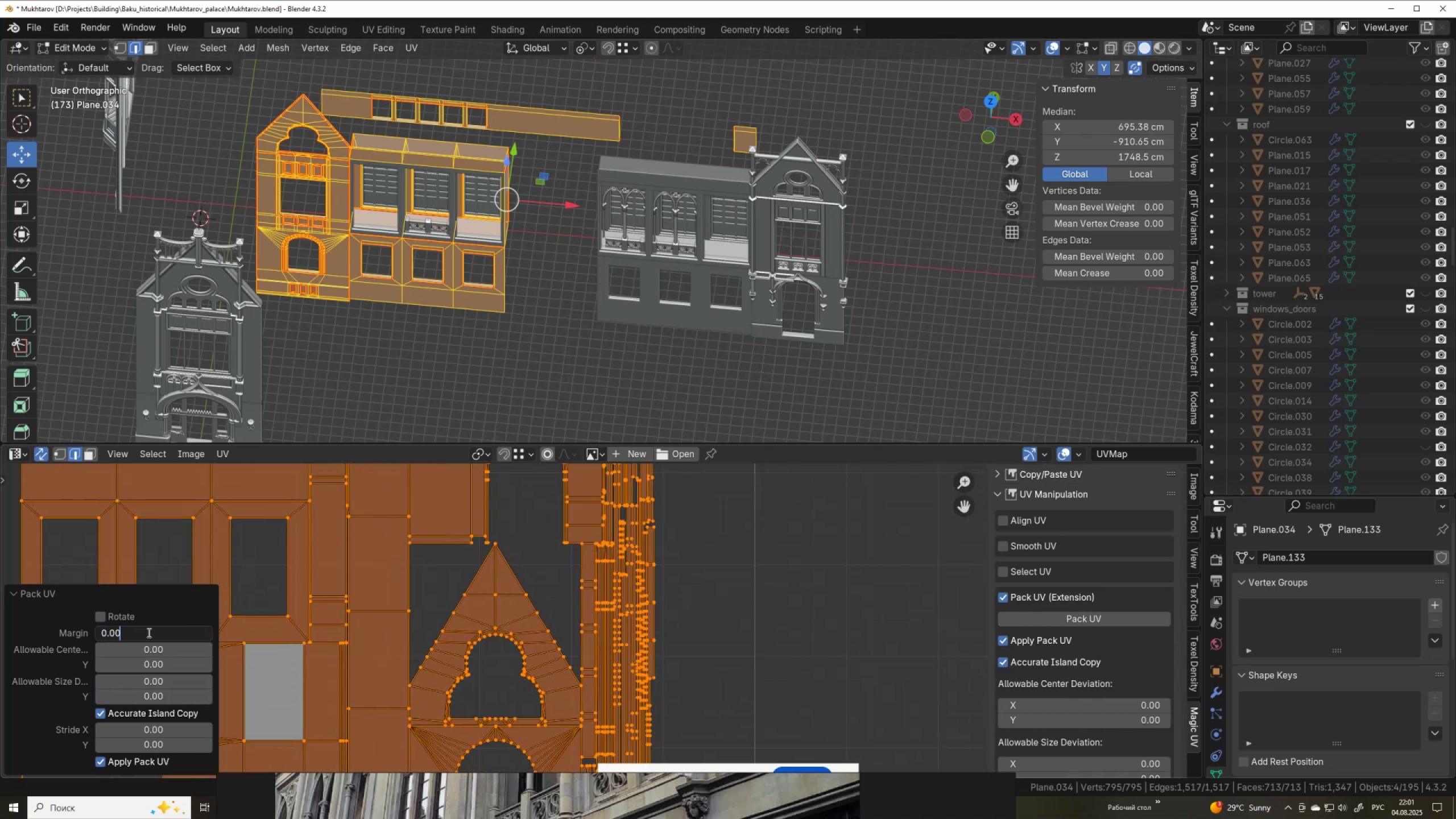 
key(Numpad2)
 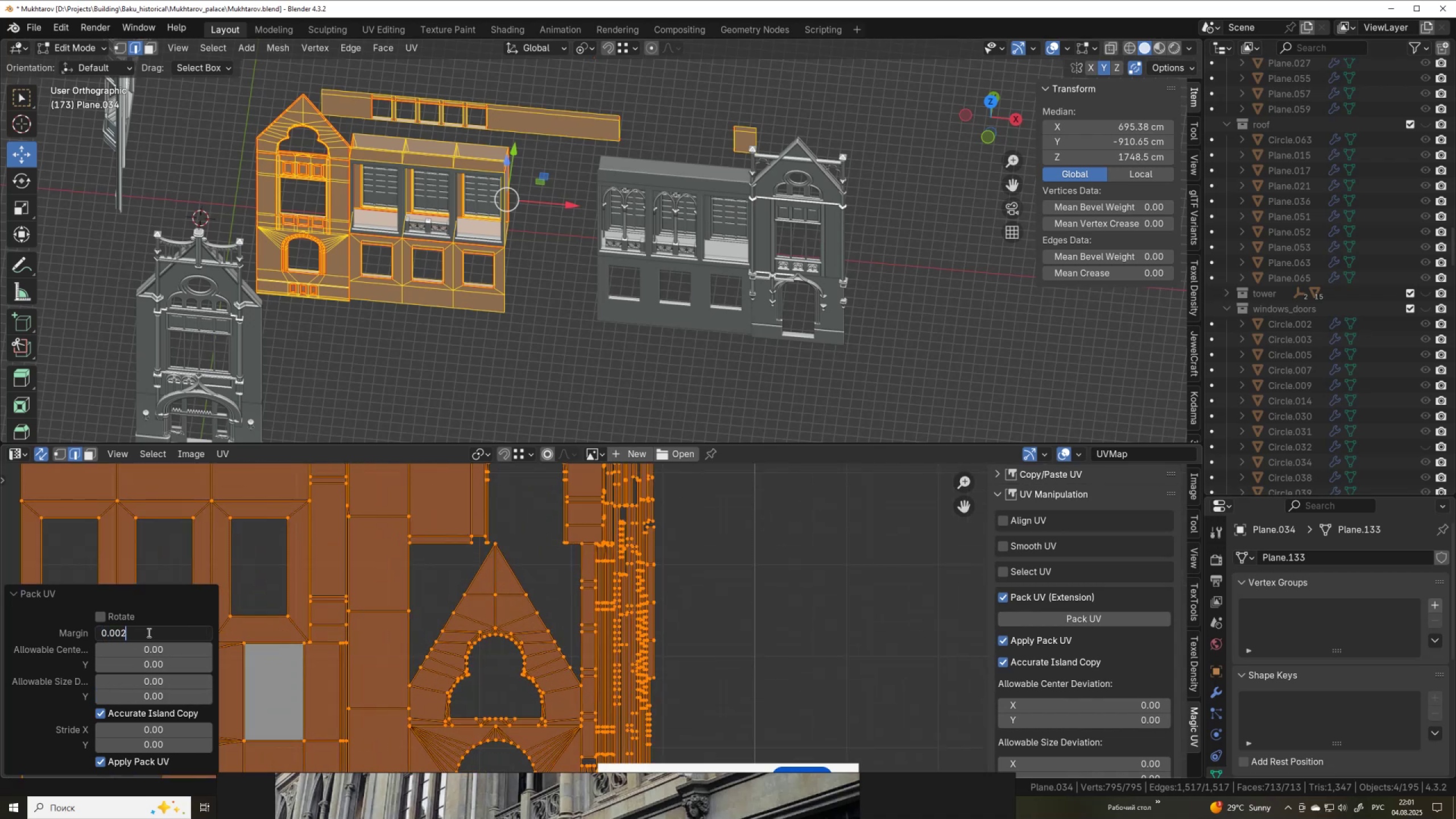 
key(NumpadEnter)
 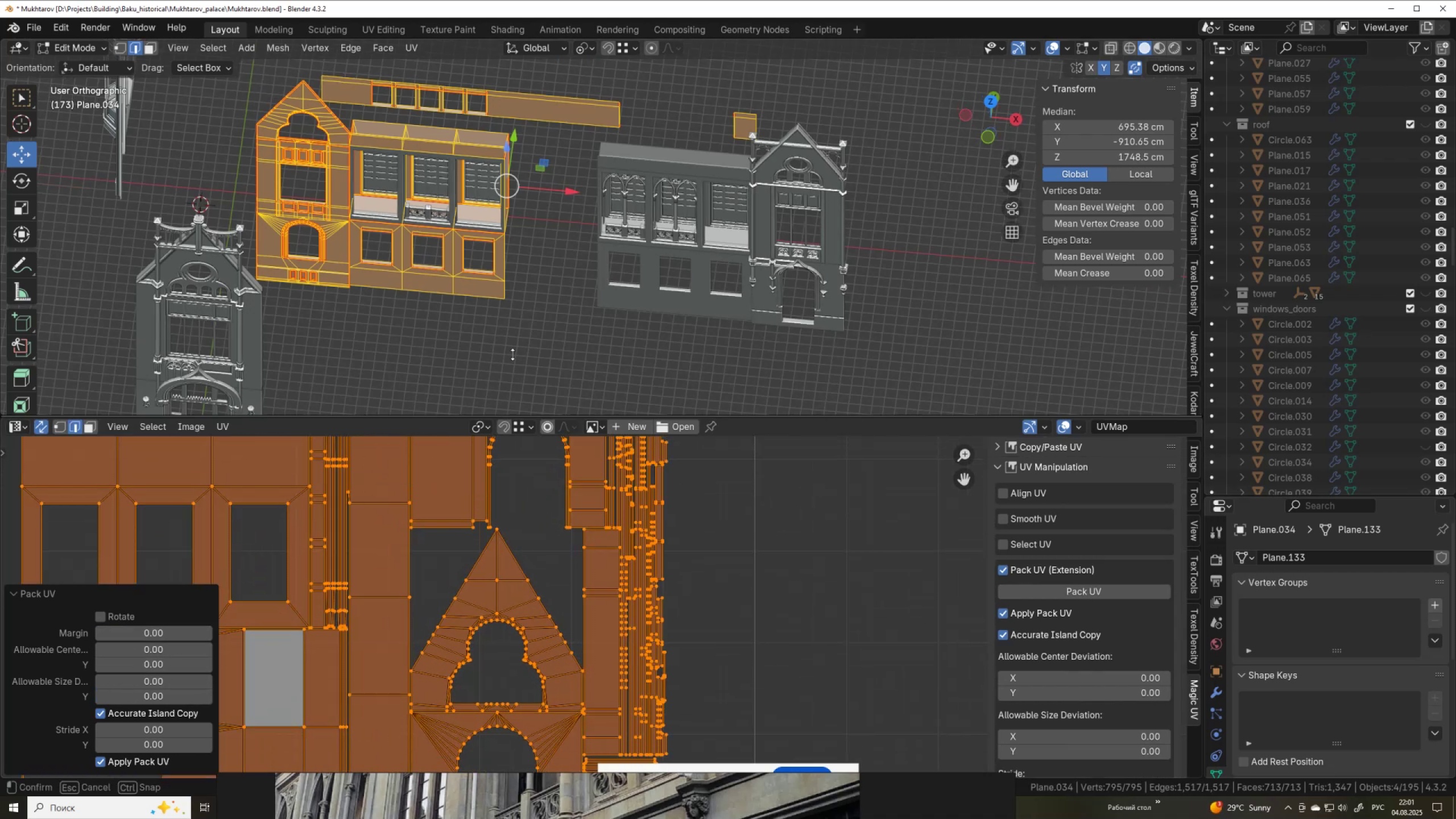 
scroll: coordinate [547, 287], scroll_direction: down, amount: 2.0
 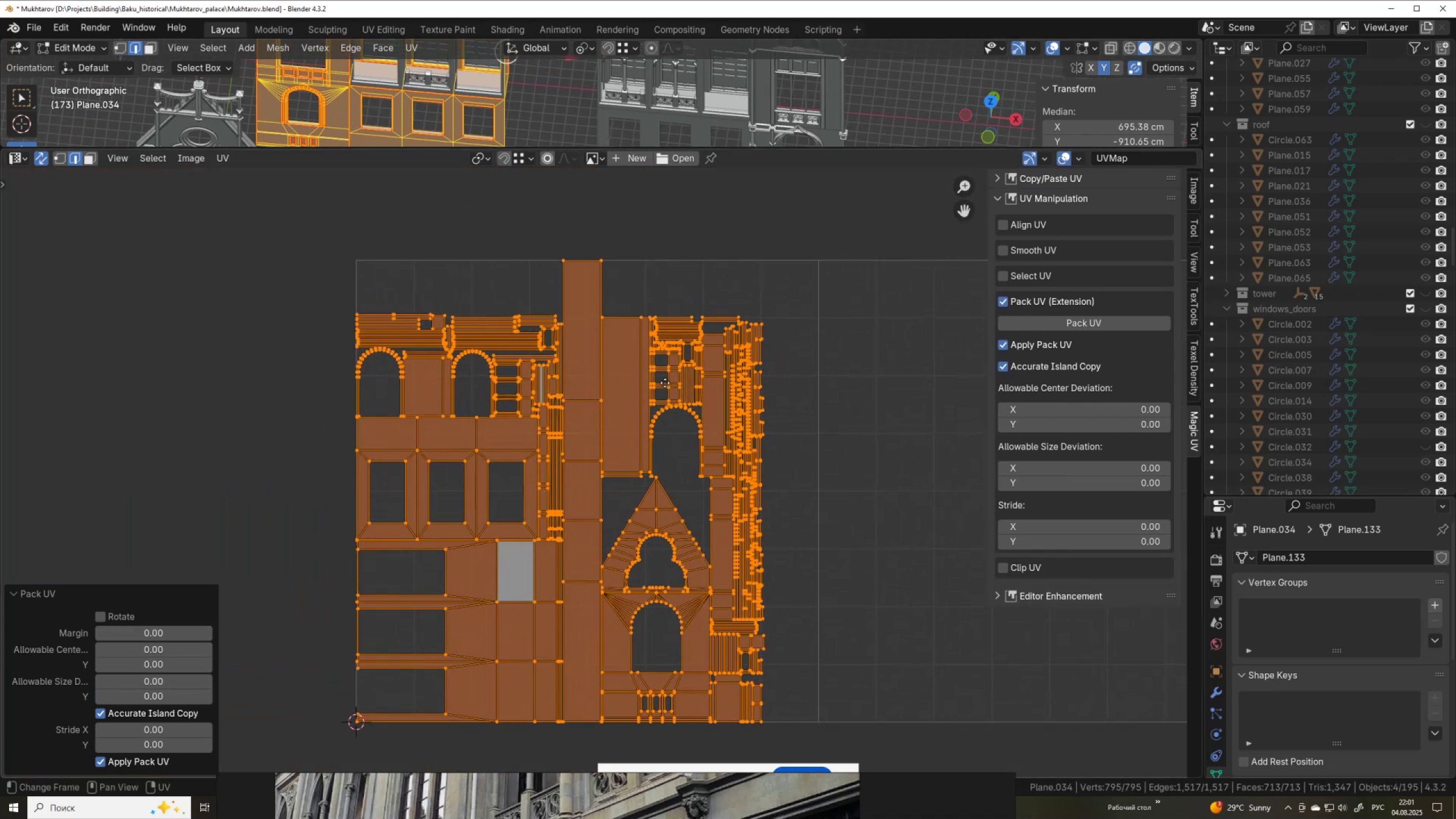 
scroll: coordinate [665, 383], scroll_direction: up, amount: 2.0
 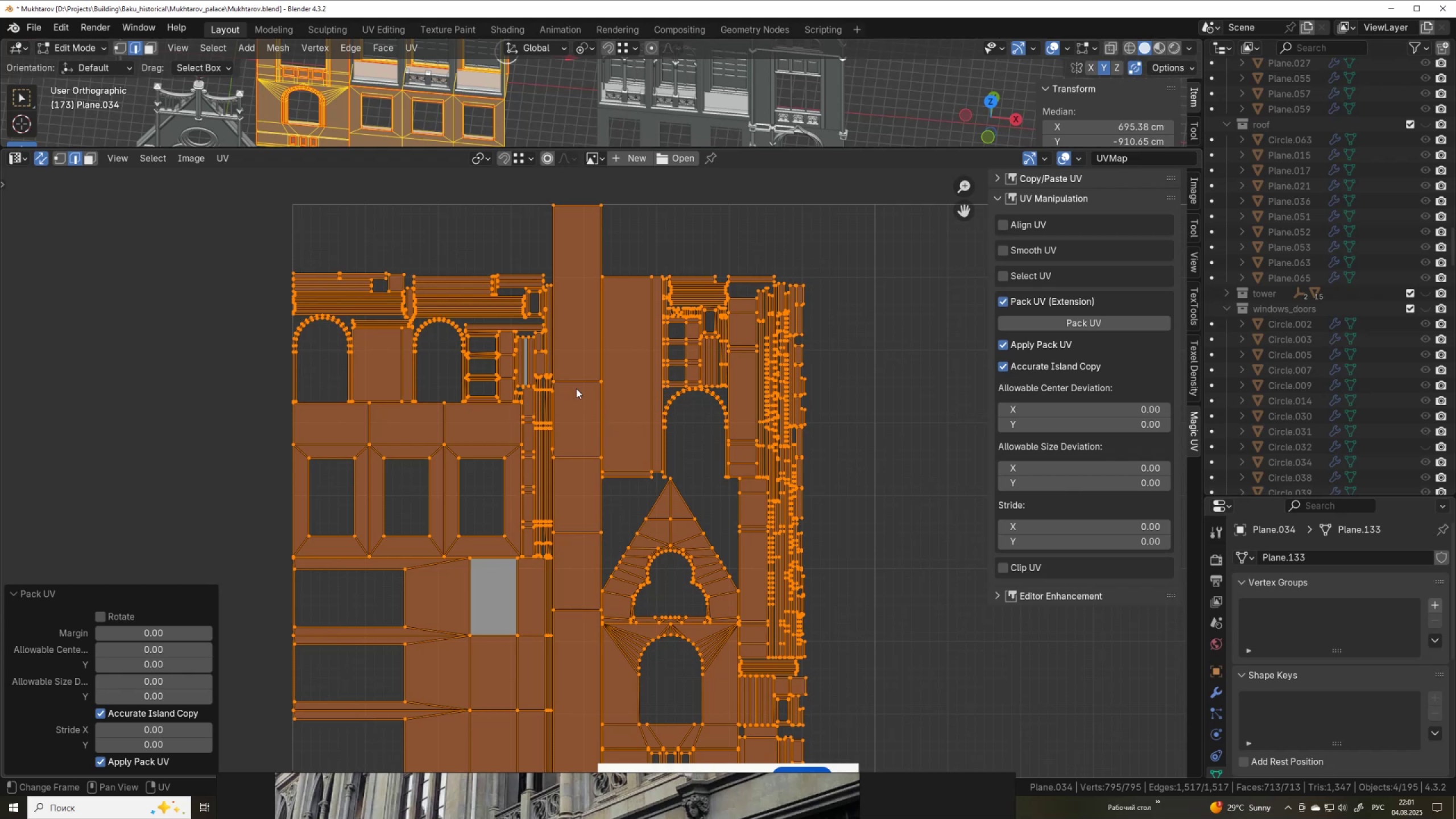 
left_click([572, 382])
 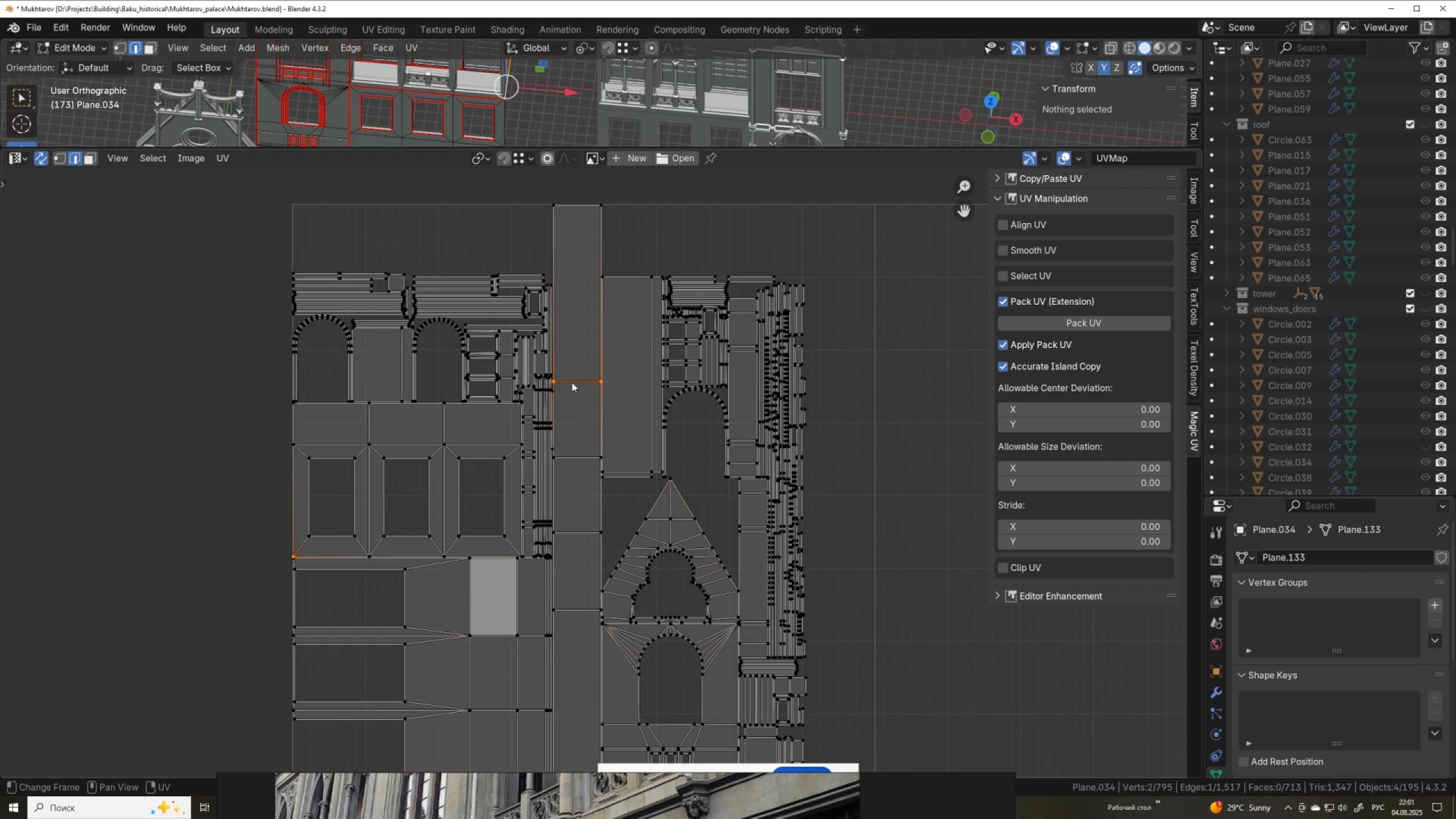 
scroll: coordinate [572, 382], scroll_direction: down, amount: 2.0
 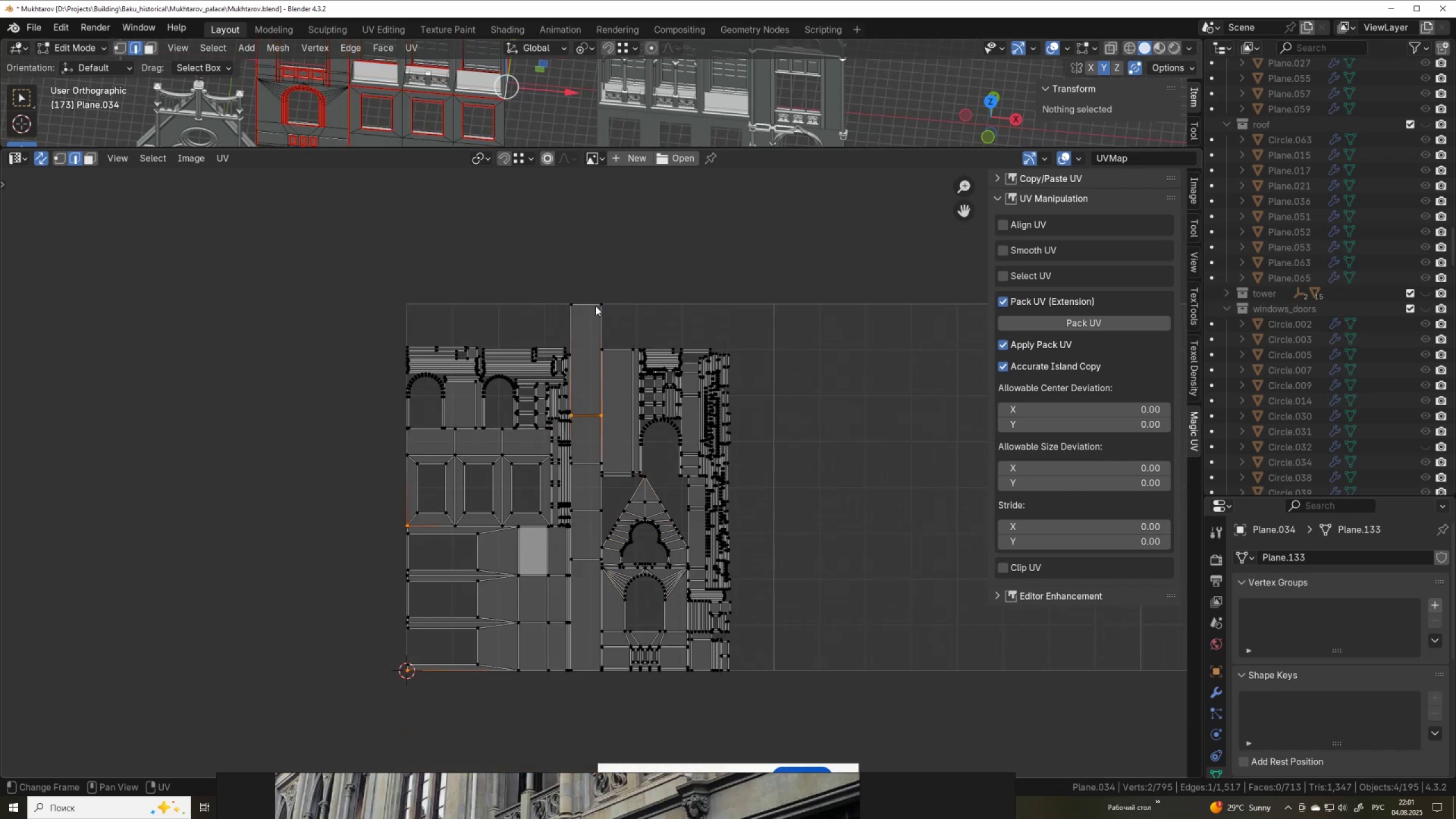 
left_click([597, 308])
 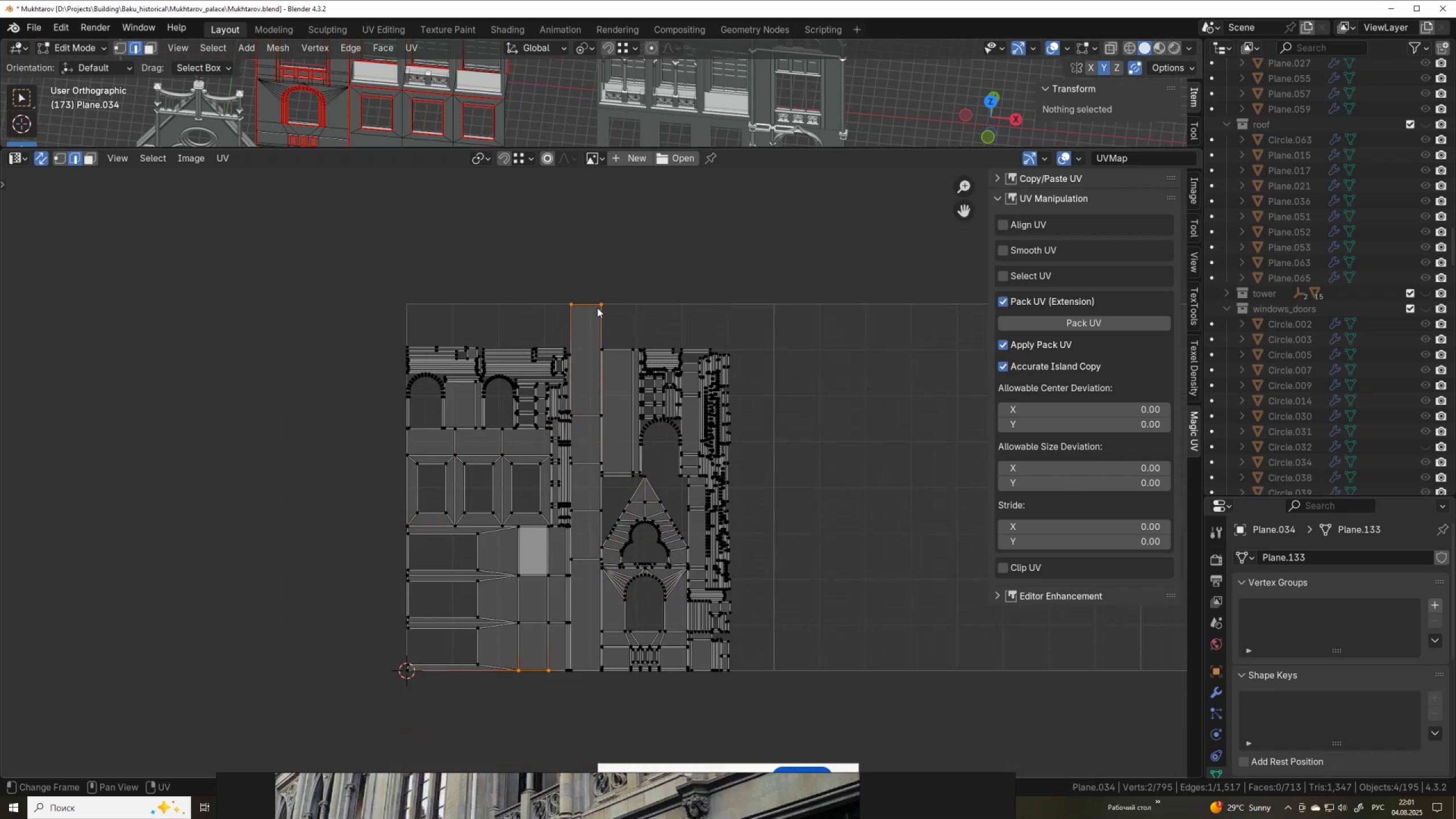 
key(L)
 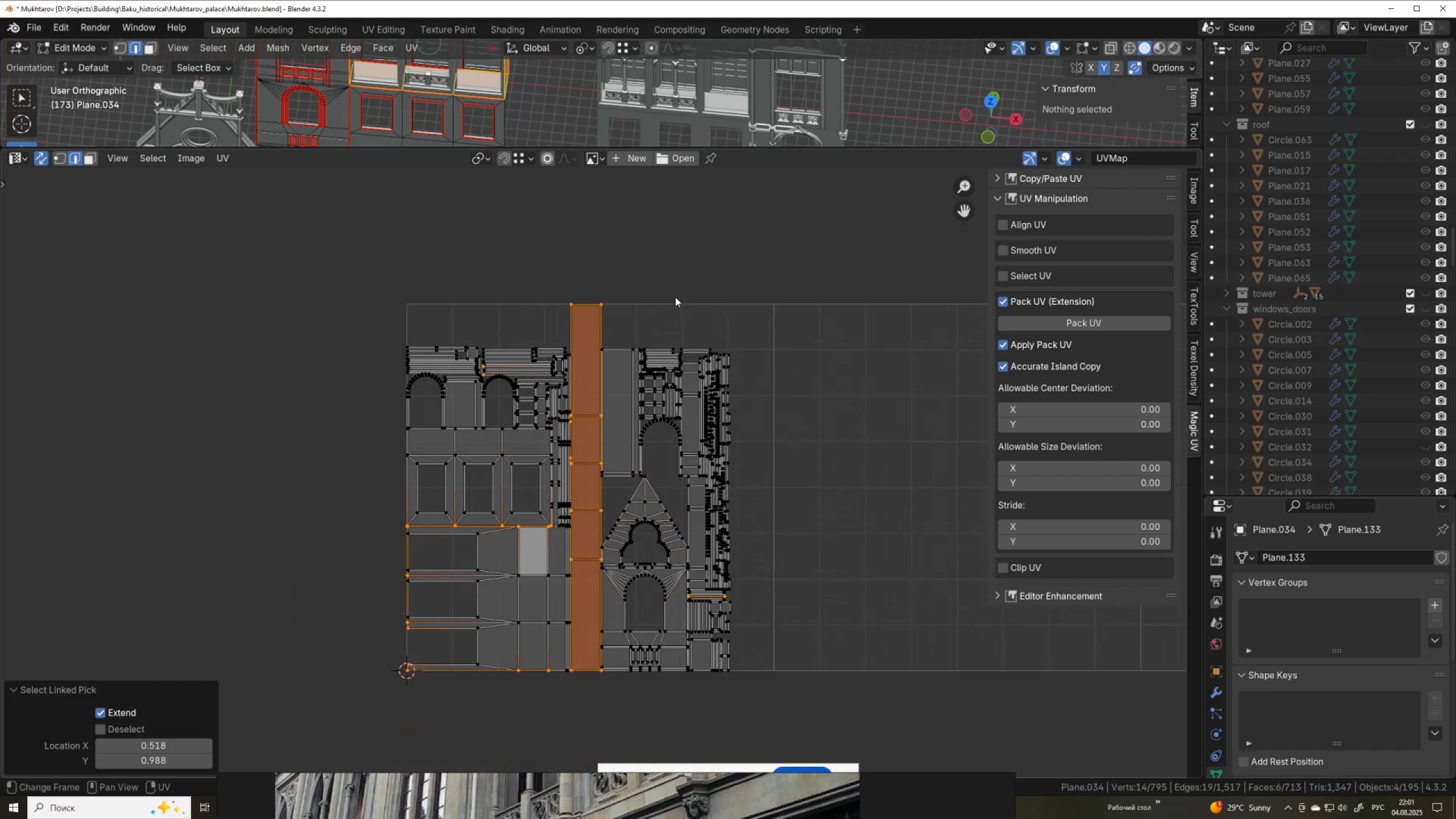 
scroll: coordinate [460, 84], scroll_direction: down, amount: 5.0
 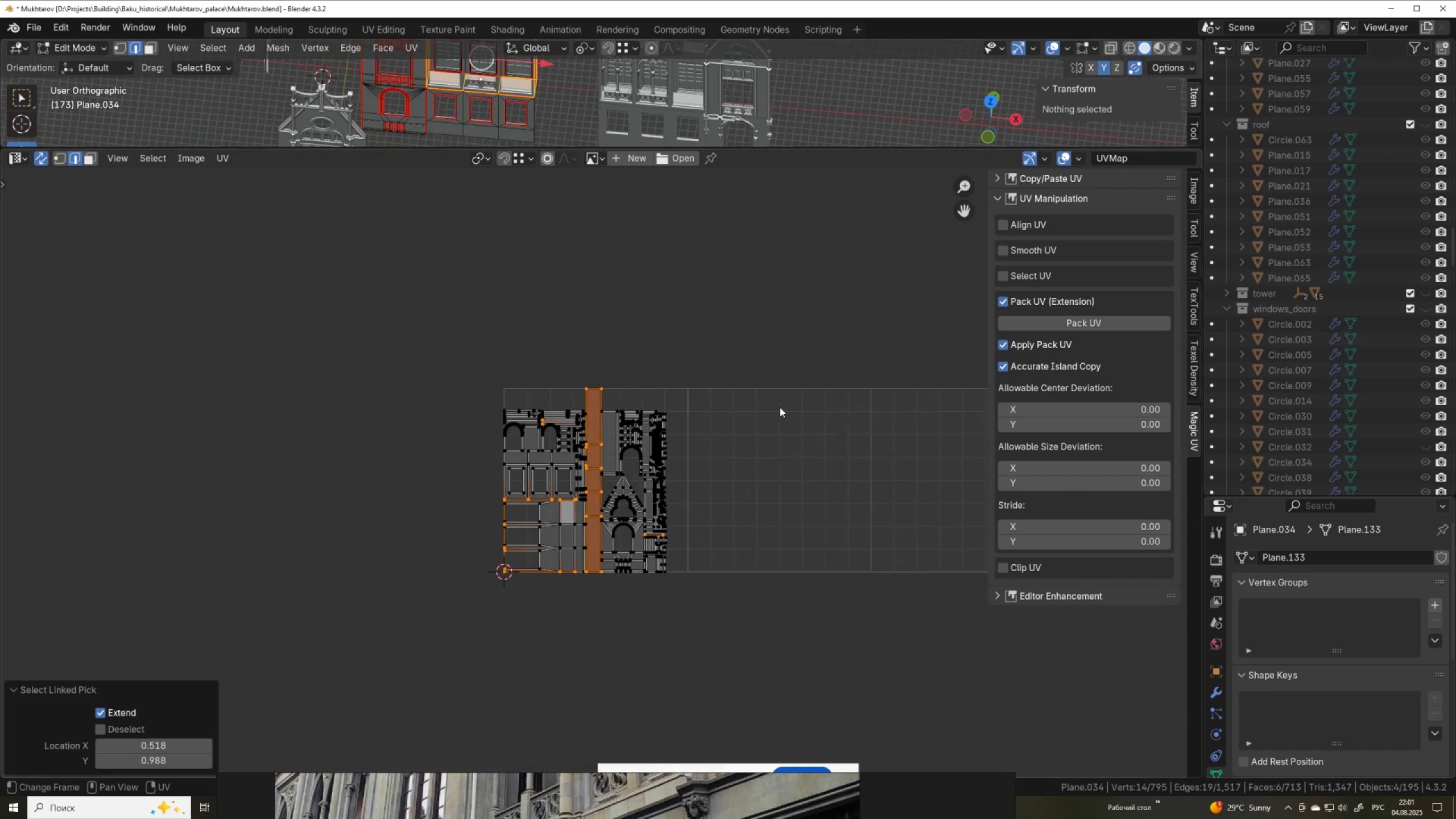 
scroll: coordinate [658, 392], scroll_direction: up, amount: 5.0
 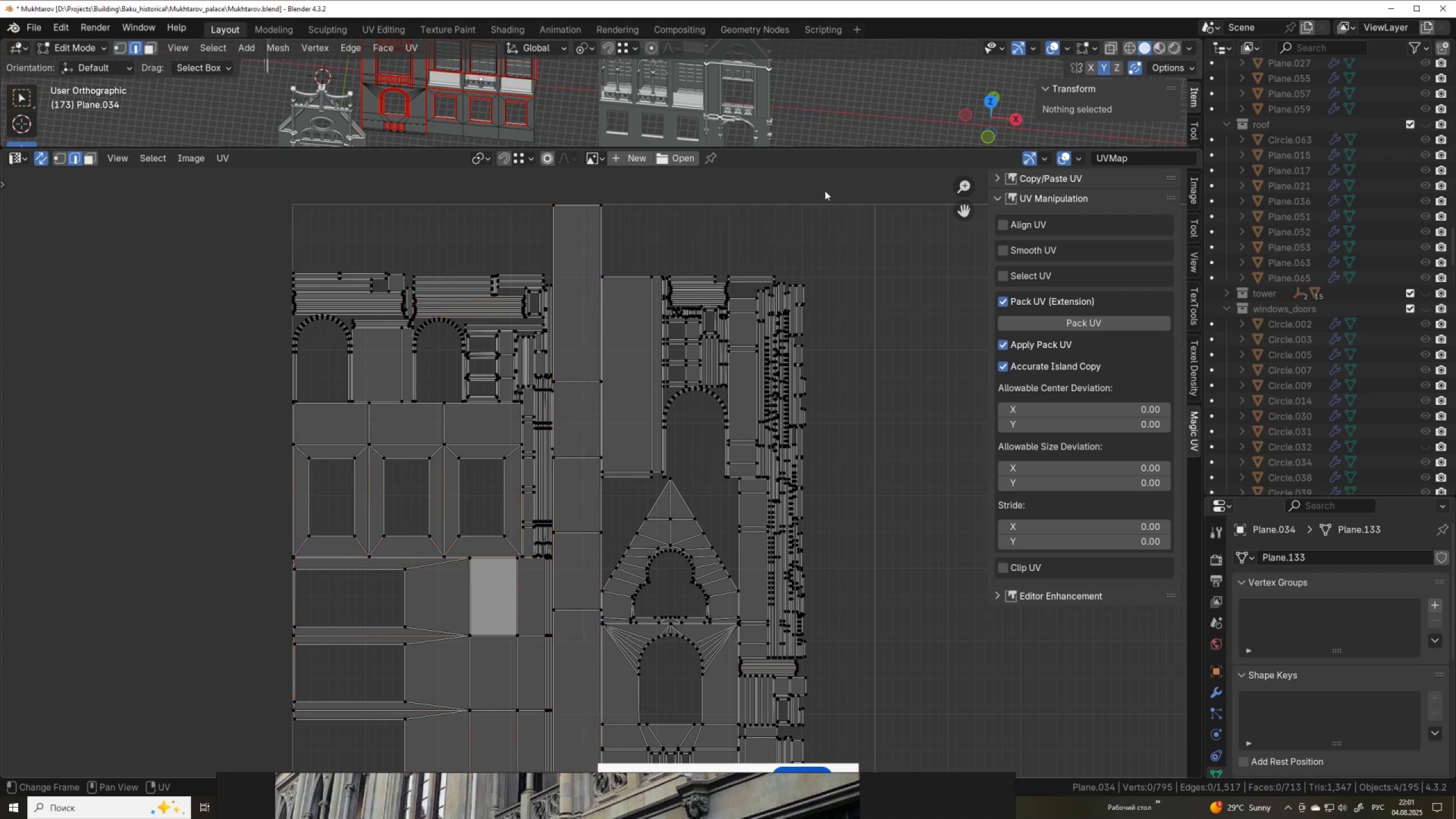 
scroll: coordinate [641, 152], scroll_direction: down, amount: 3.0
 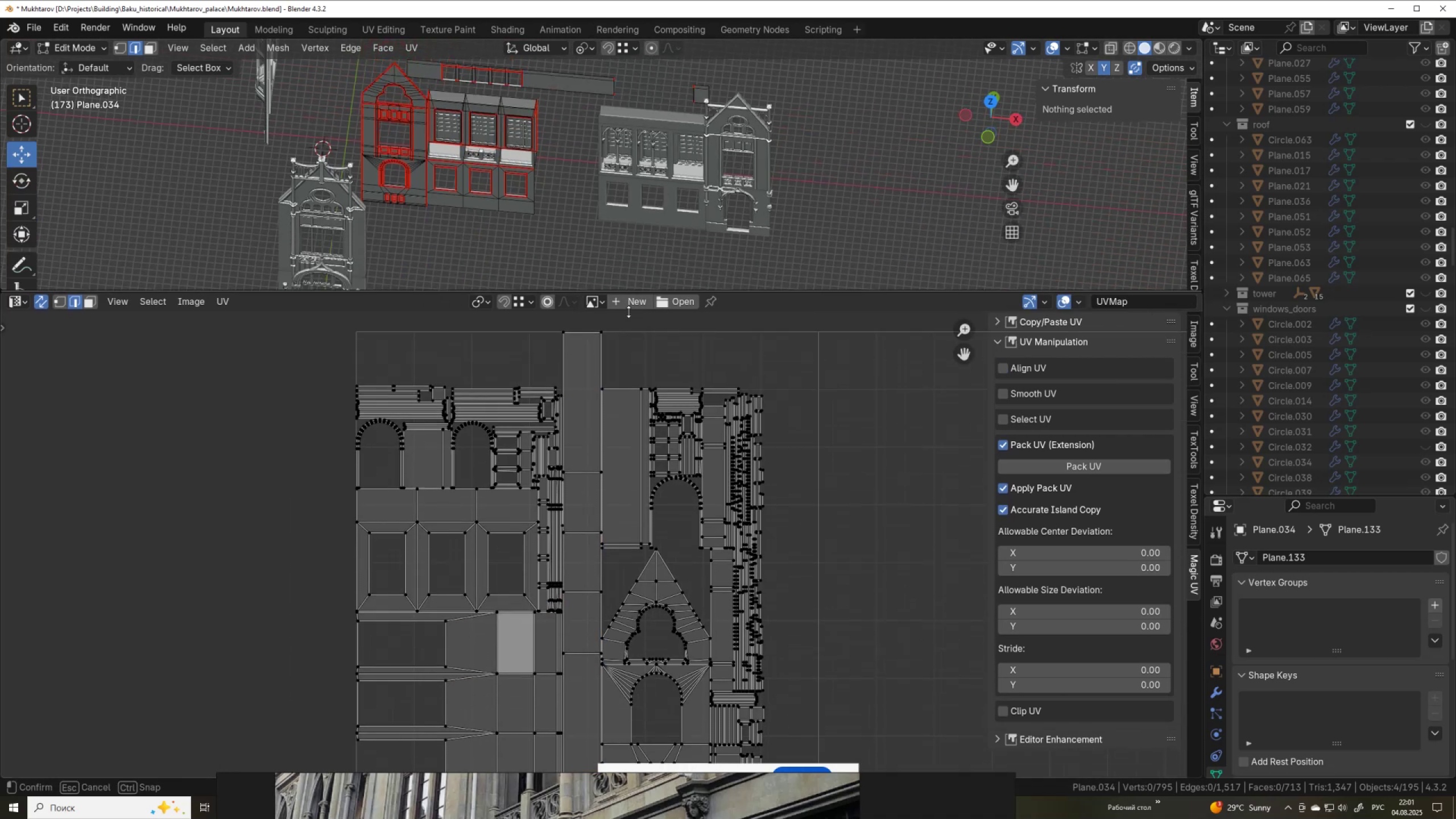 
scroll: coordinate [462, 245], scroll_direction: up, amount: 5.0
 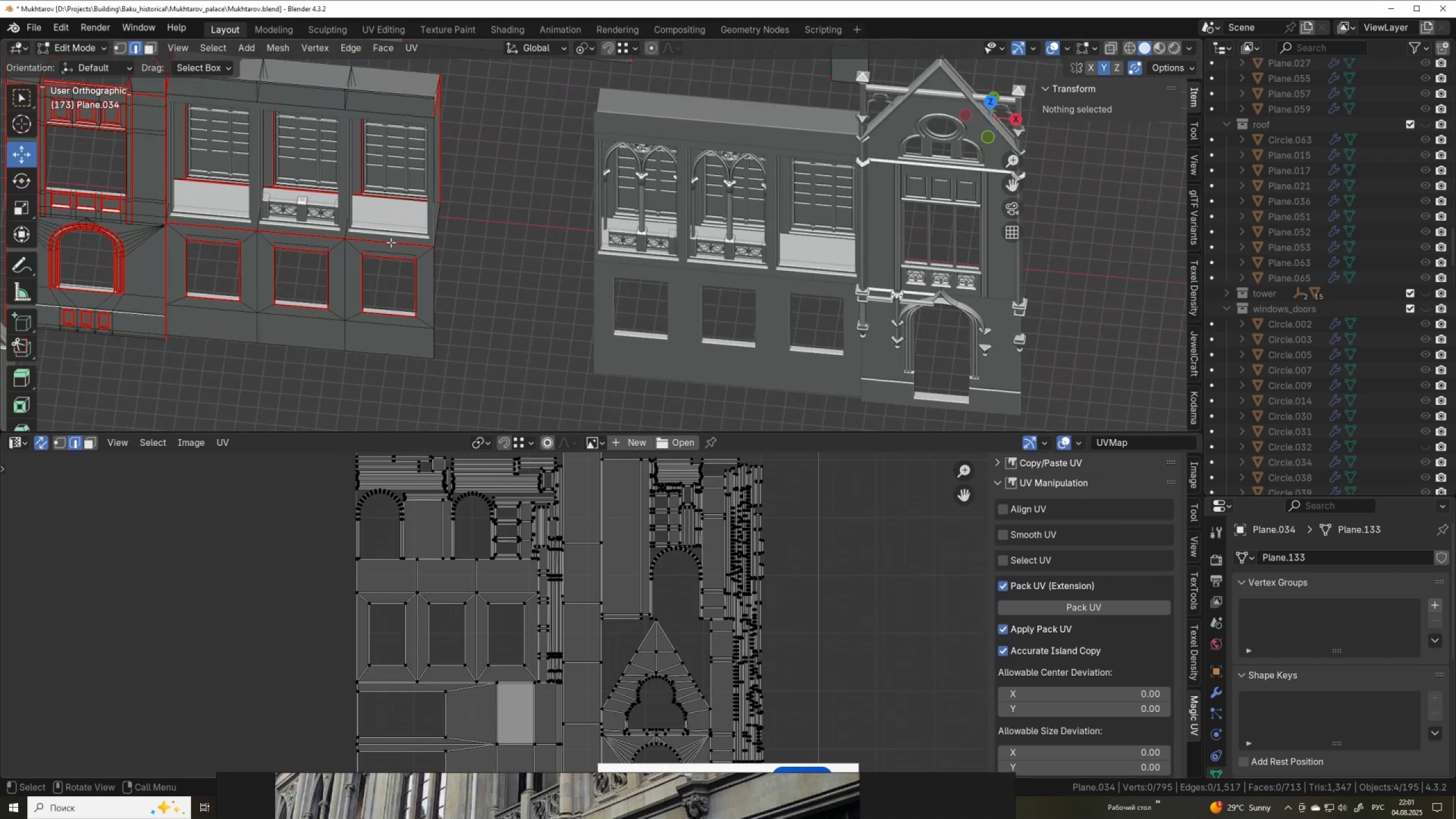 
hold_key(key=ShiftLeft, duration=0.39)
 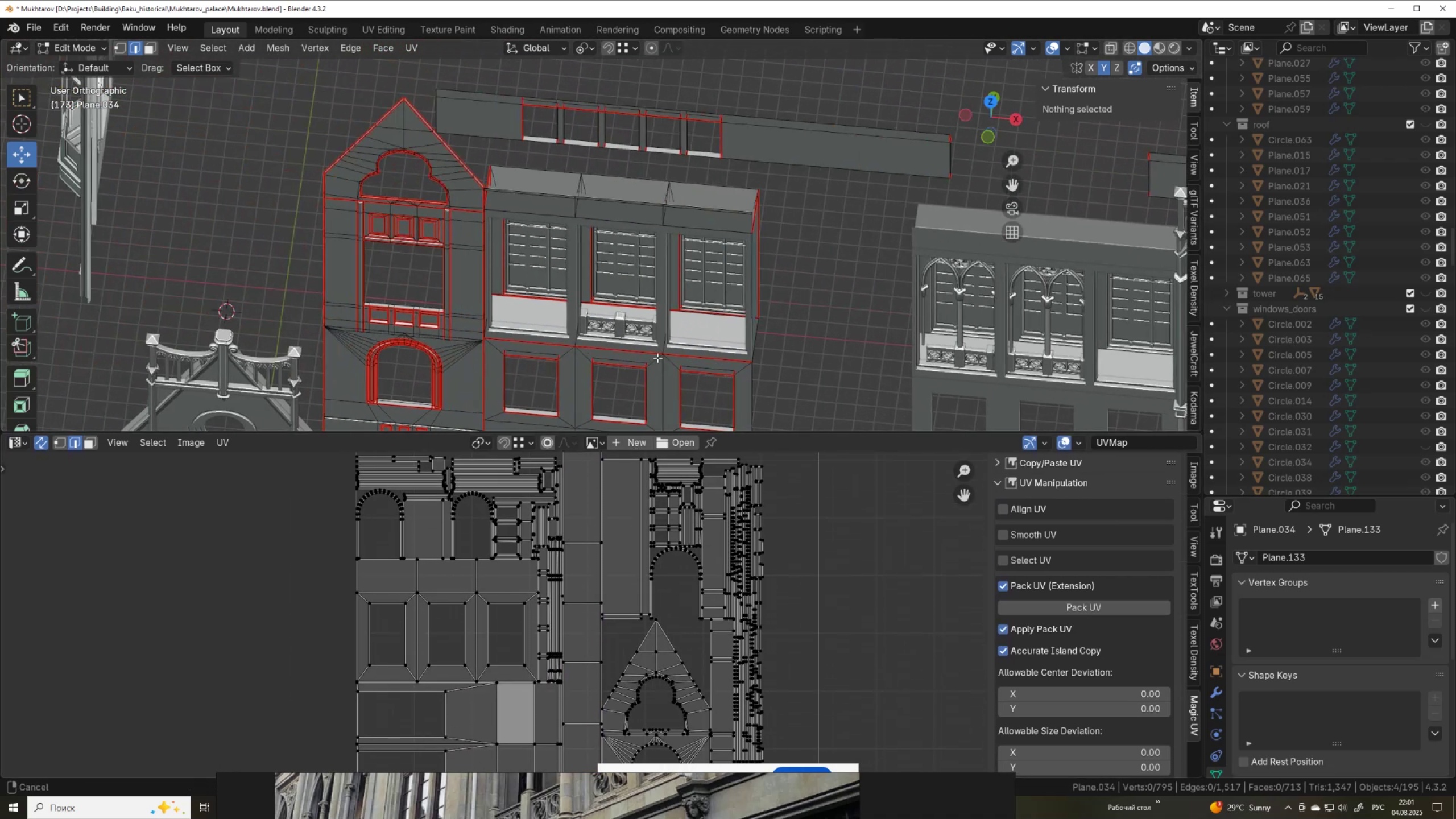 
scroll: coordinate [657, 358], scroll_direction: up, amount: 3.0
 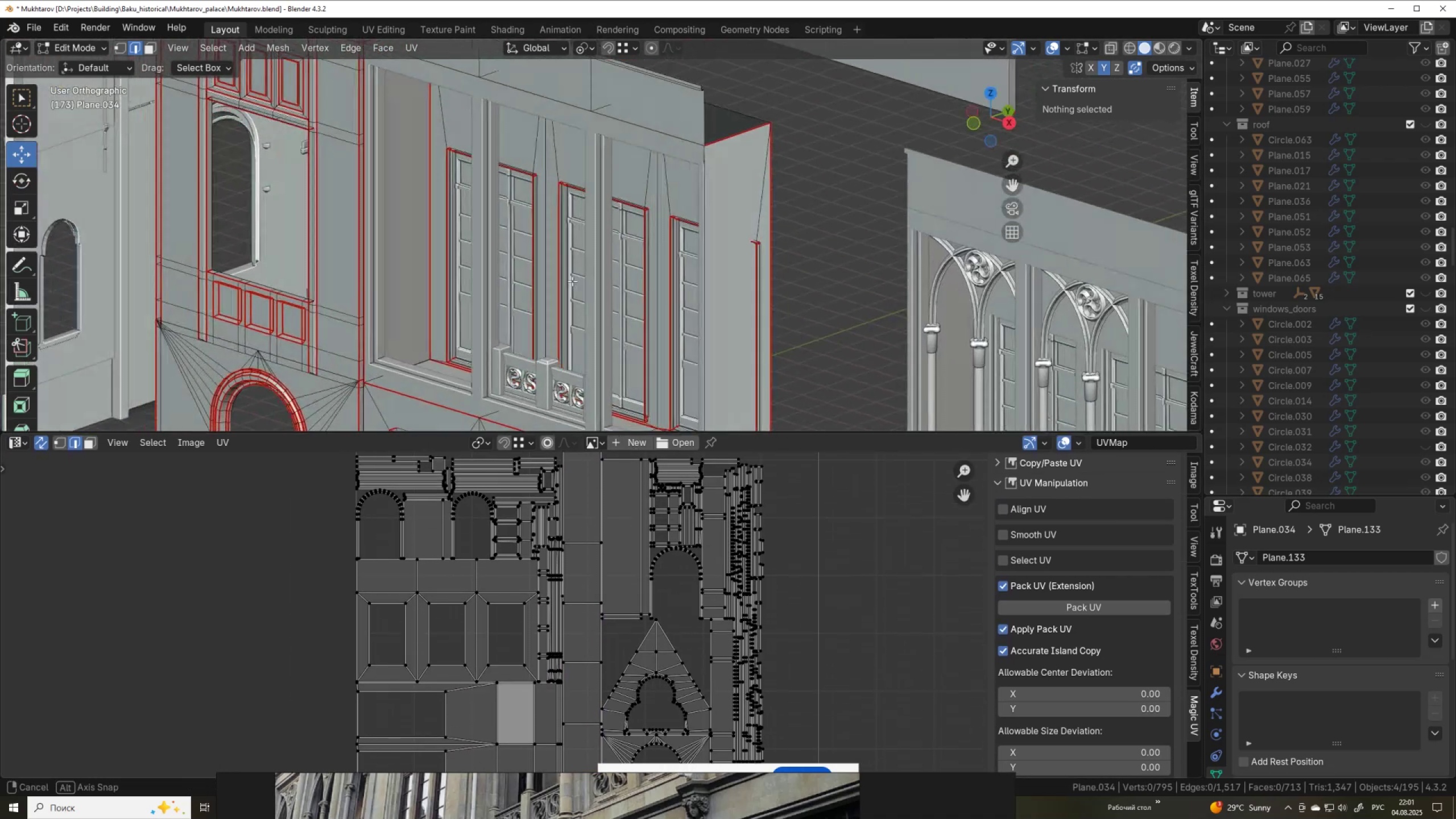 
scroll: coordinate [589, 291], scroll_direction: down, amount: 5.0
 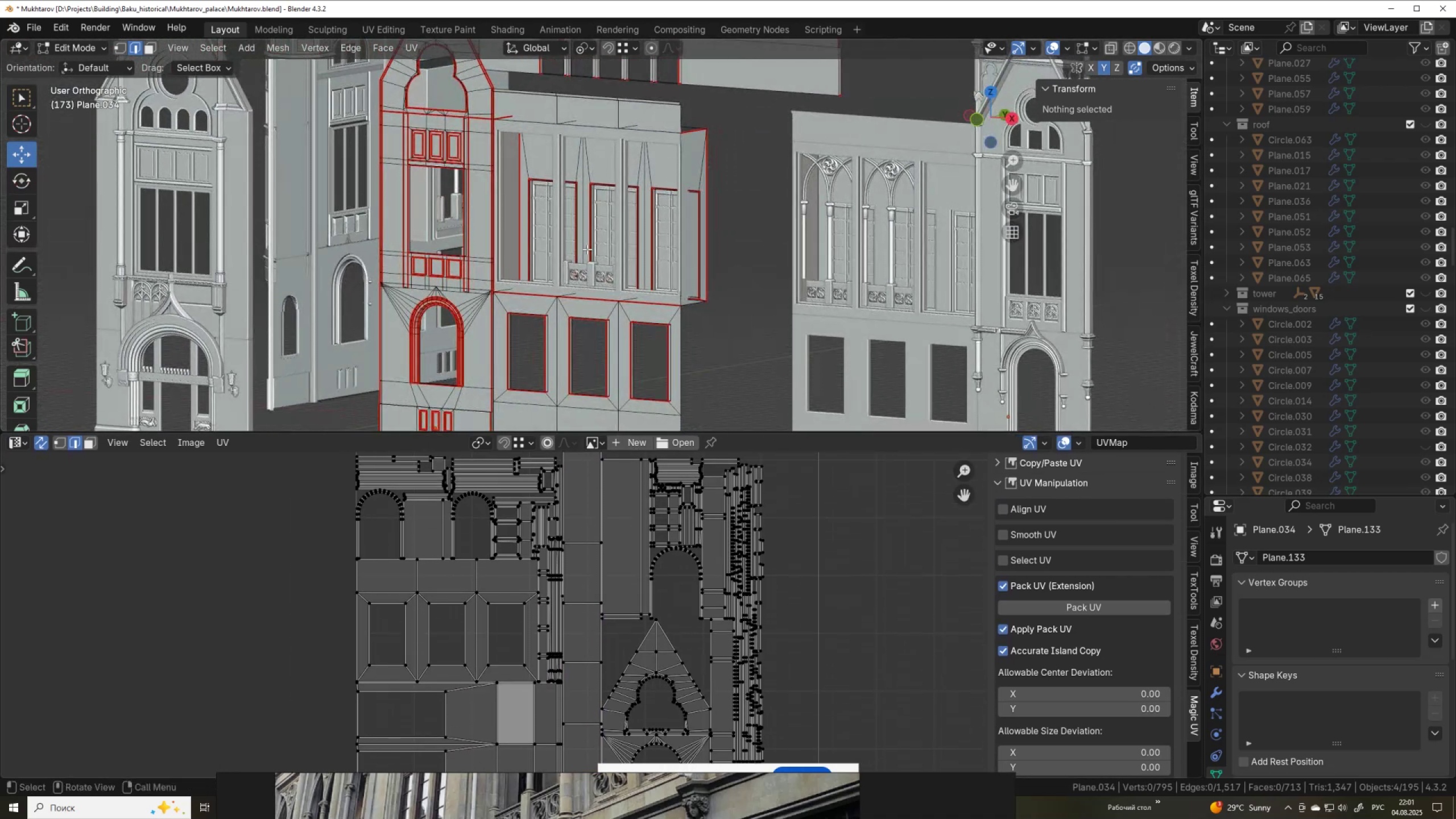 
key(3)
 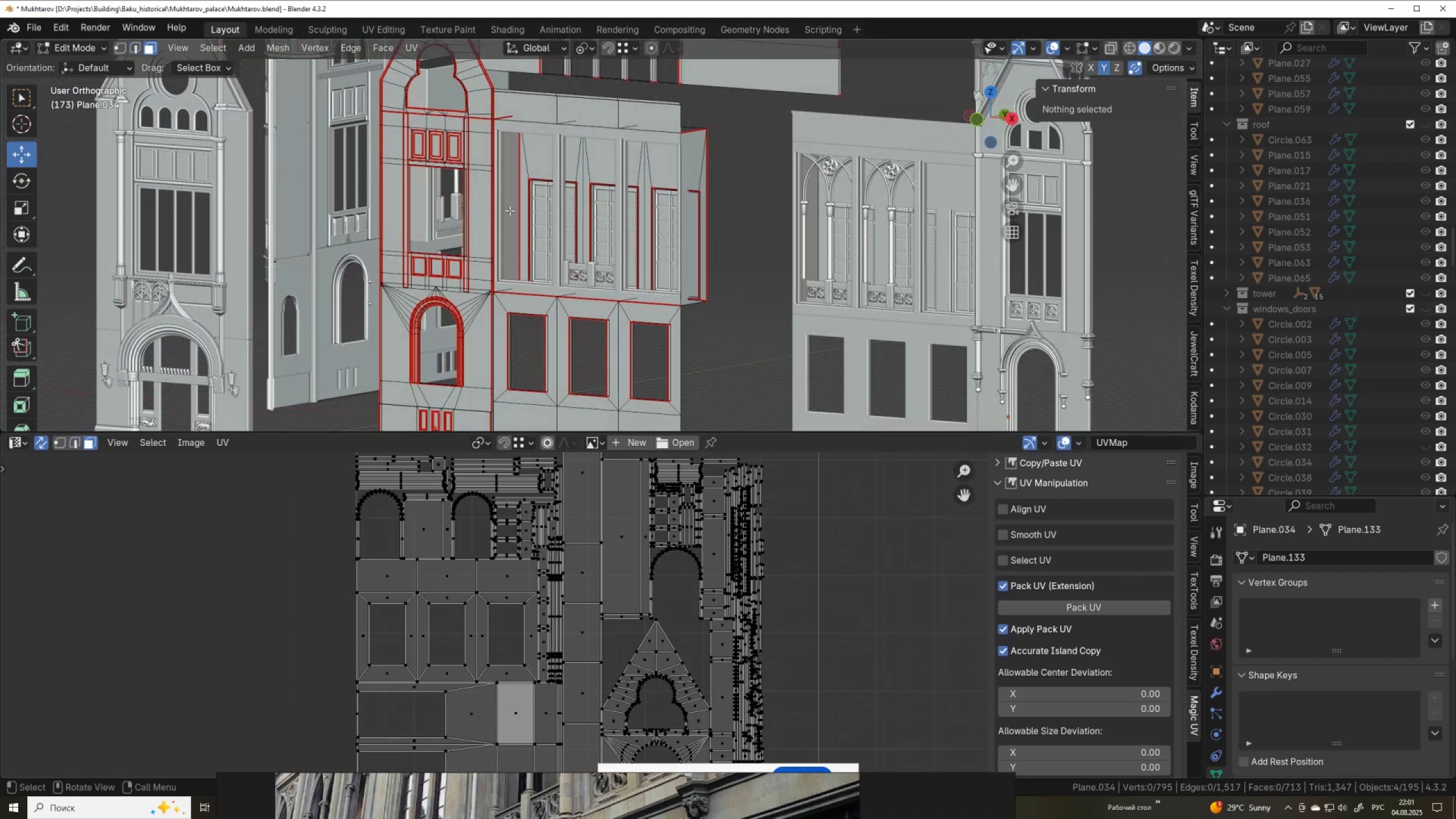 
left_click([511, 210])
 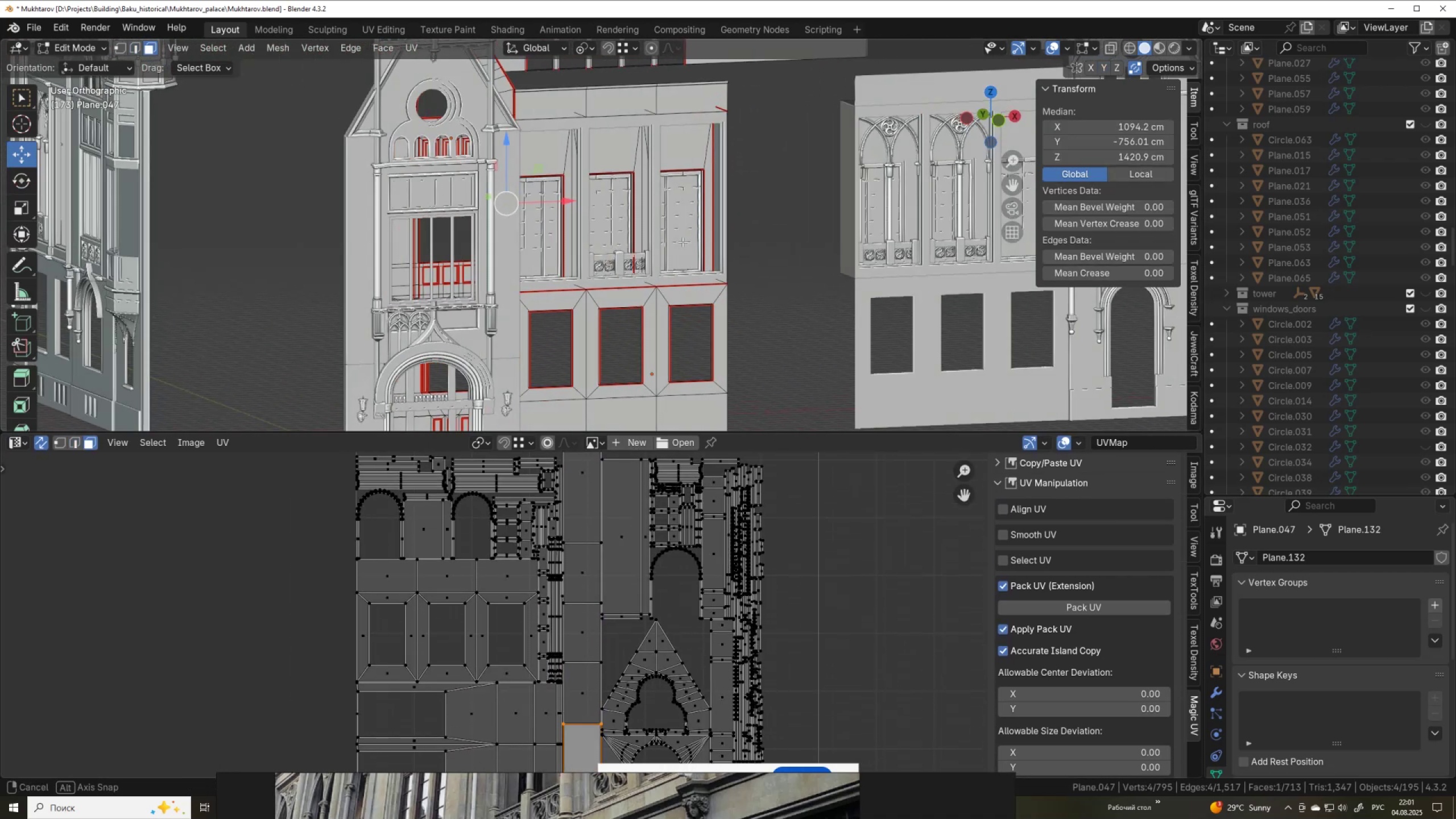 
hold_key(key=ShiftLeft, duration=0.81)
left_click([696, 216])
 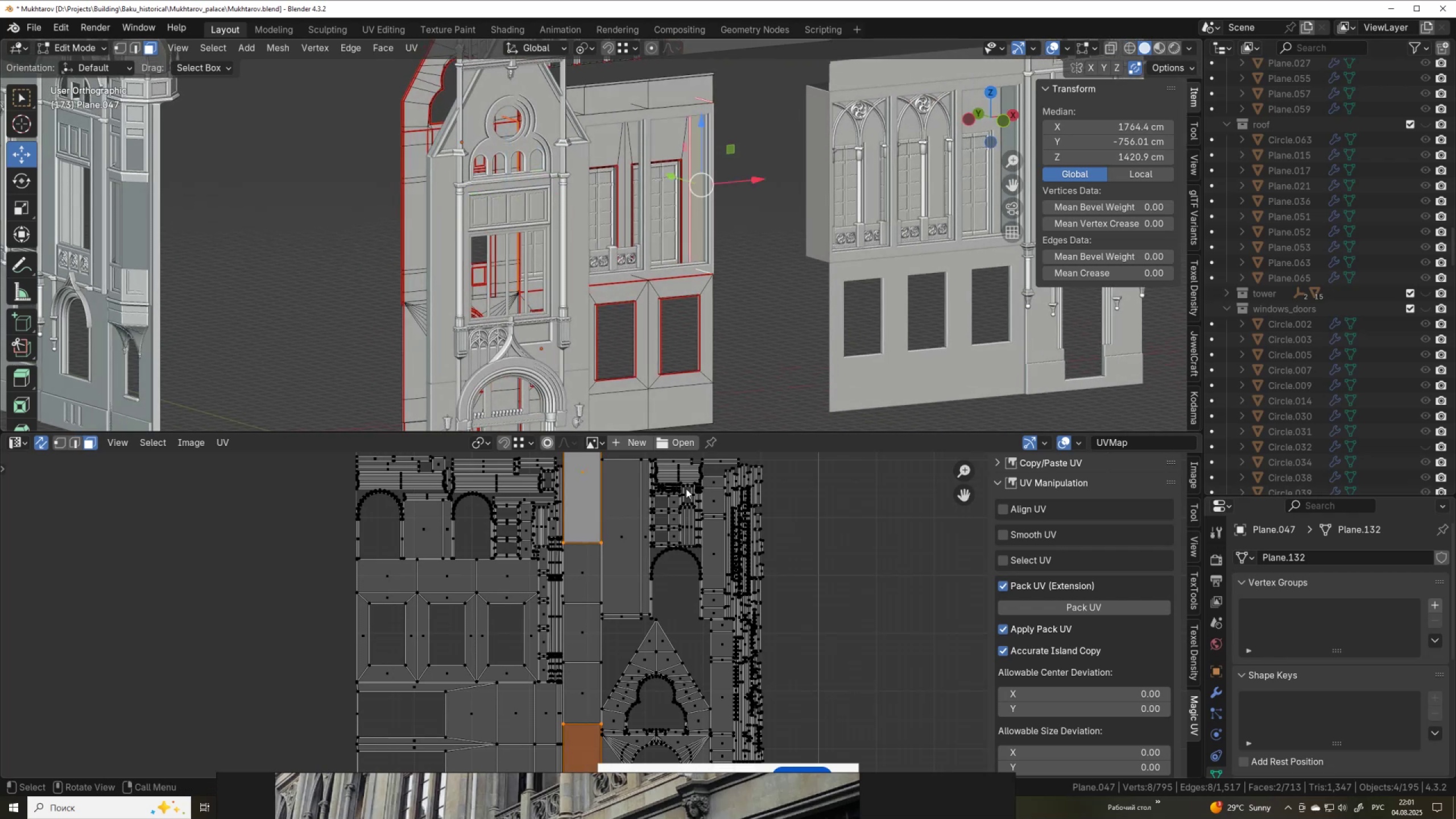 
scroll: coordinate [569, 510], scroll_direction: down, amount: 2.0
 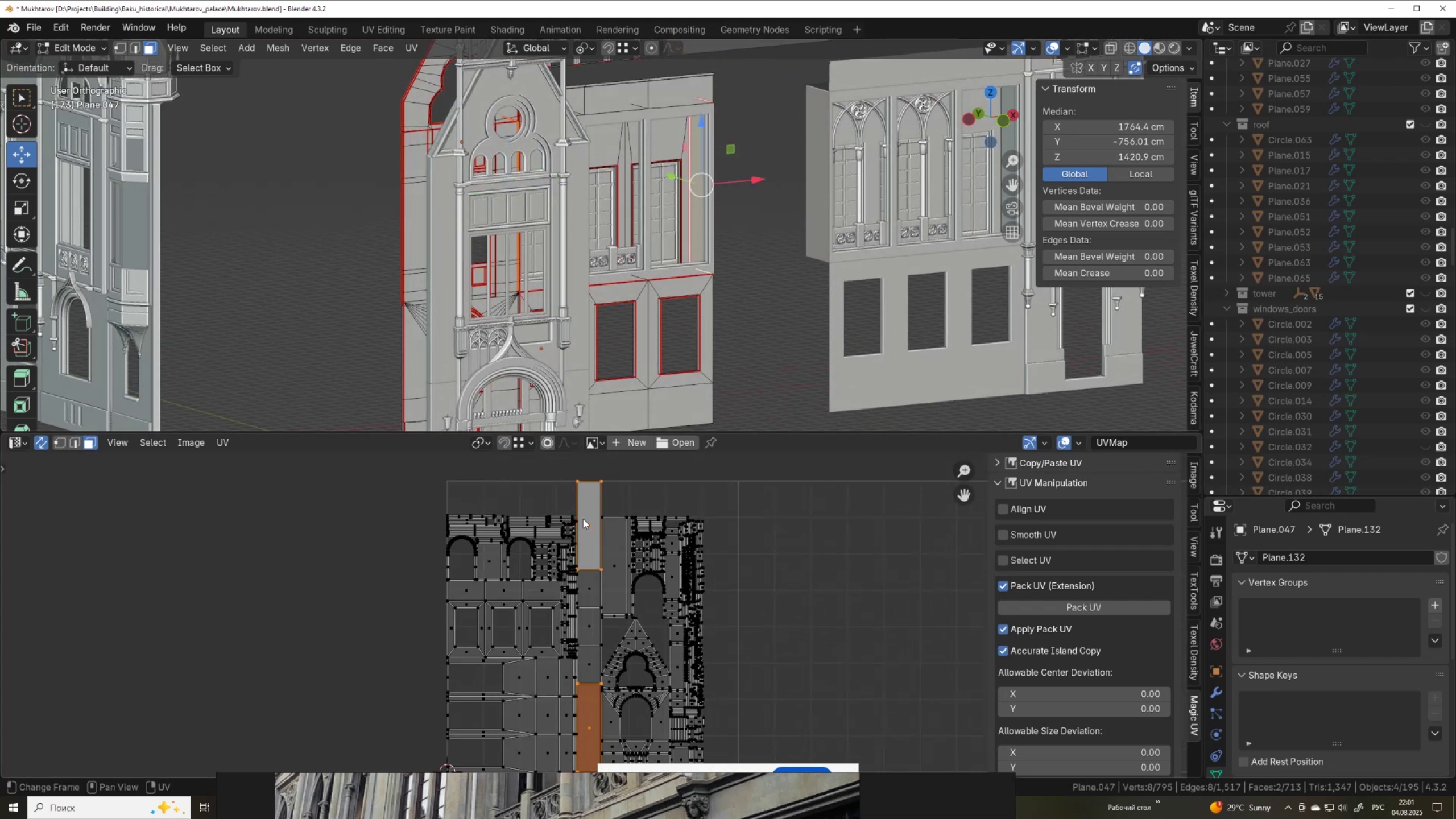 
left_click([586, 527])
 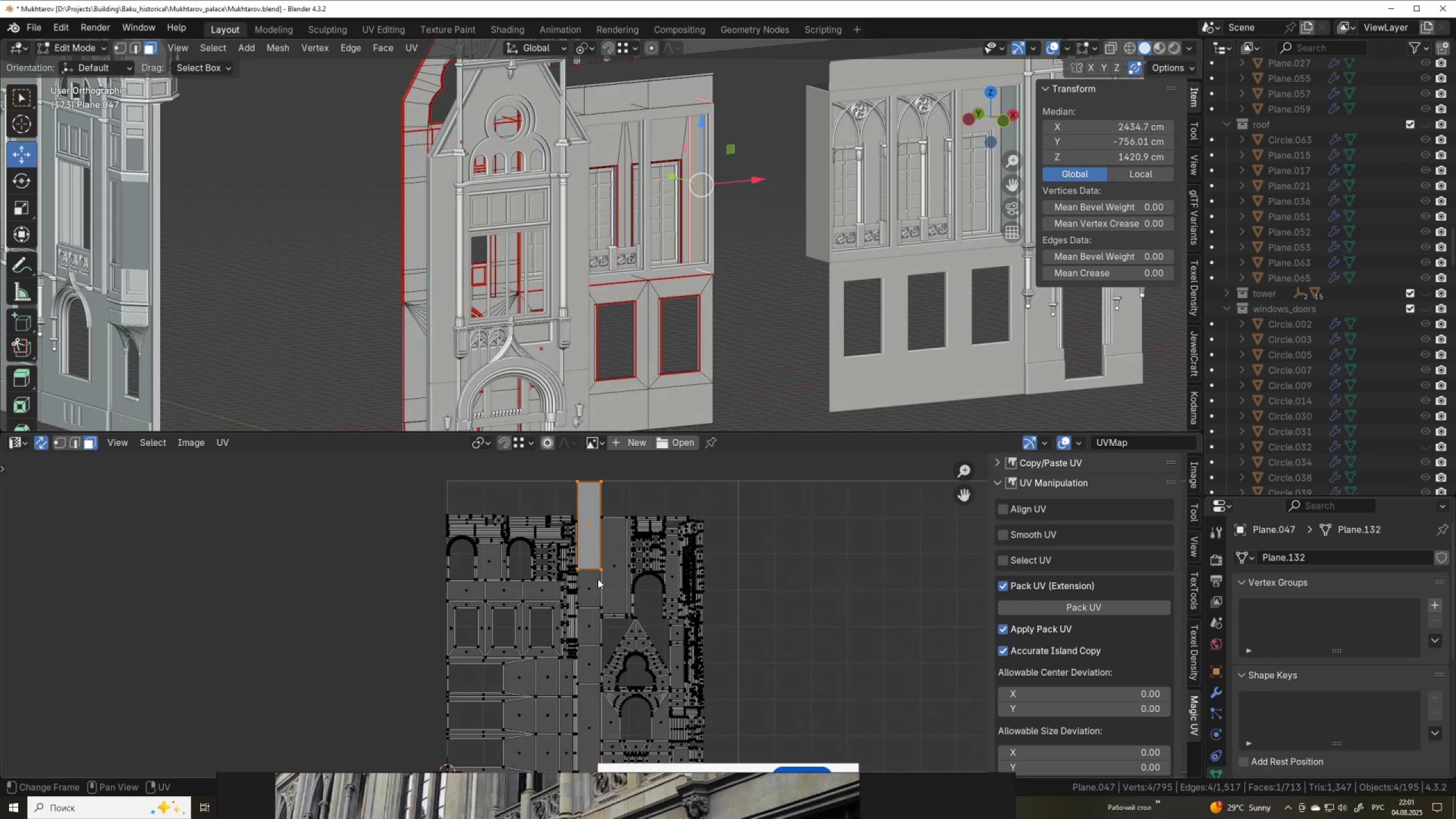 
hold_key(key=ShiftLeft, duration=0.51)
left_click([591, 586])
 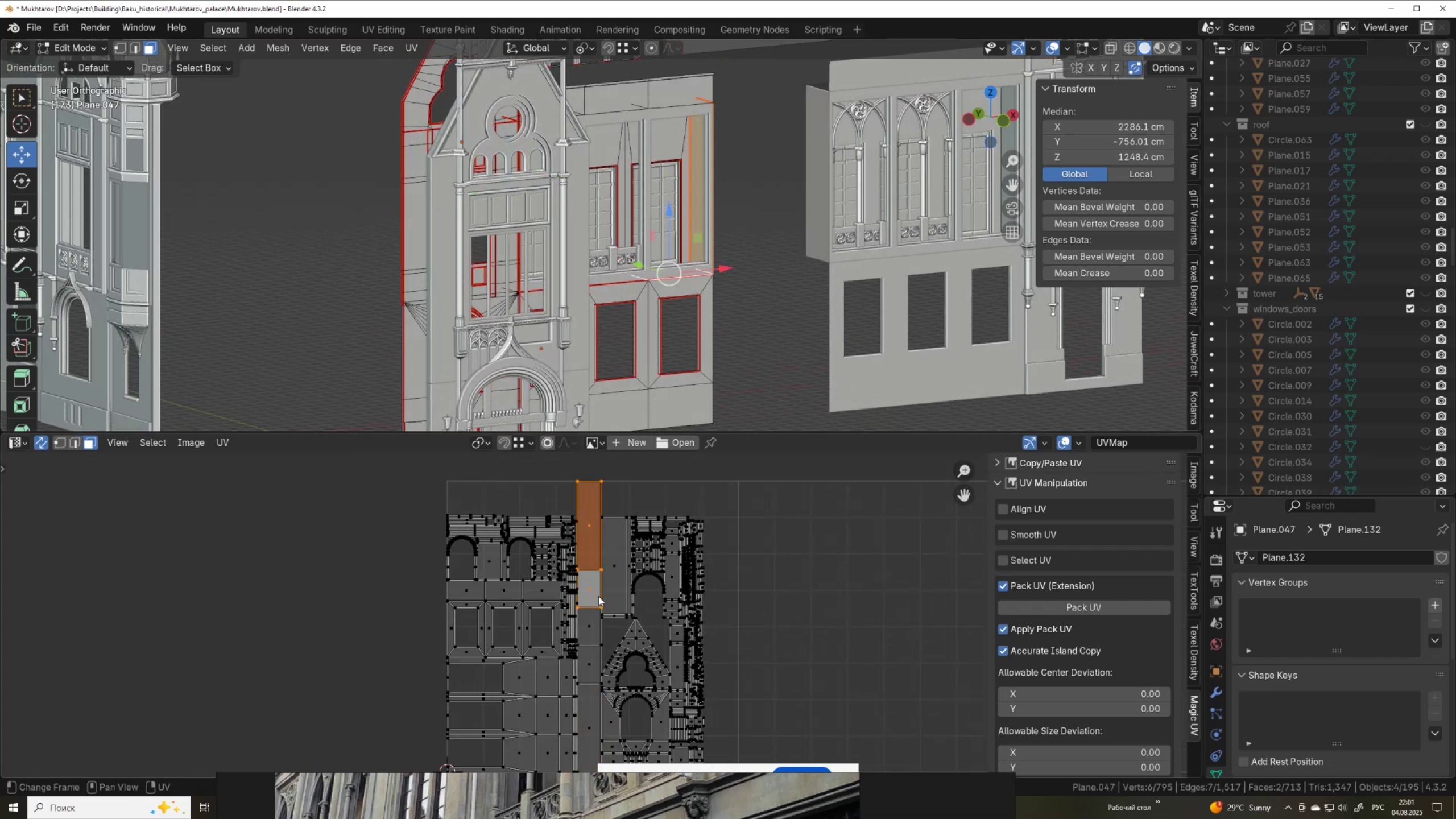 
hold_key(key=ShiftLeft, duration=0.38)
 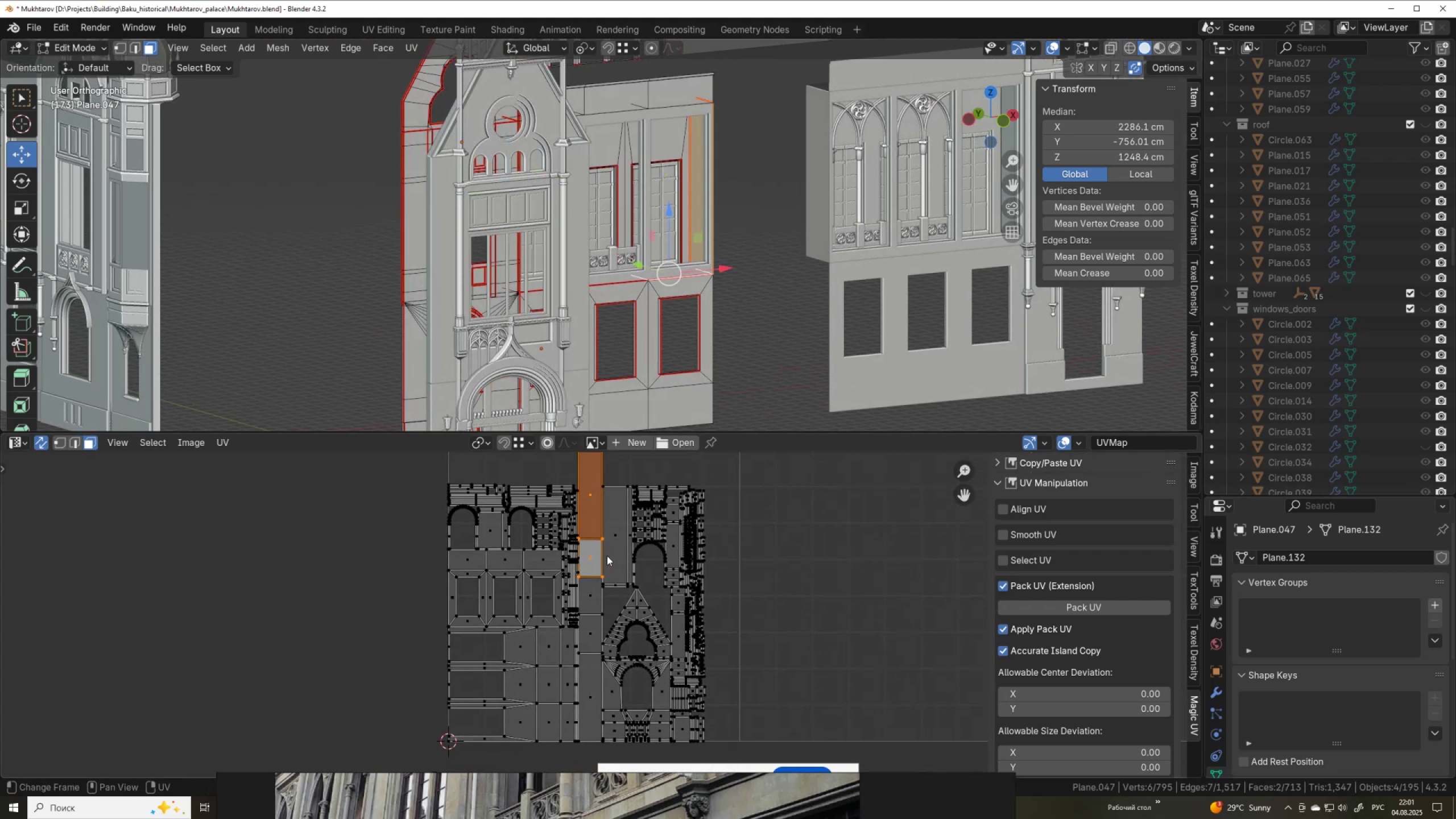 
key(V)
 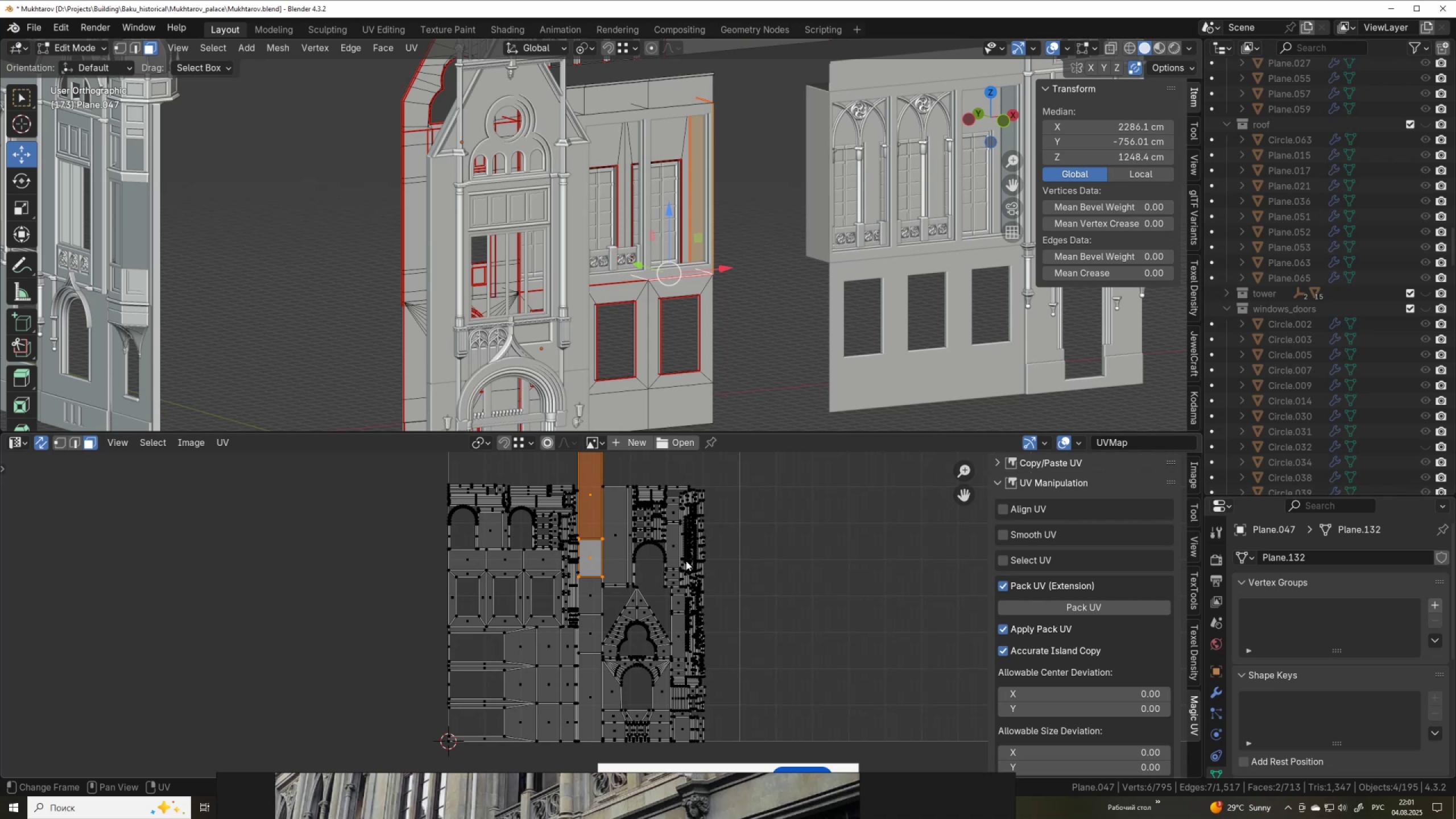 
right_click([667, 553])
 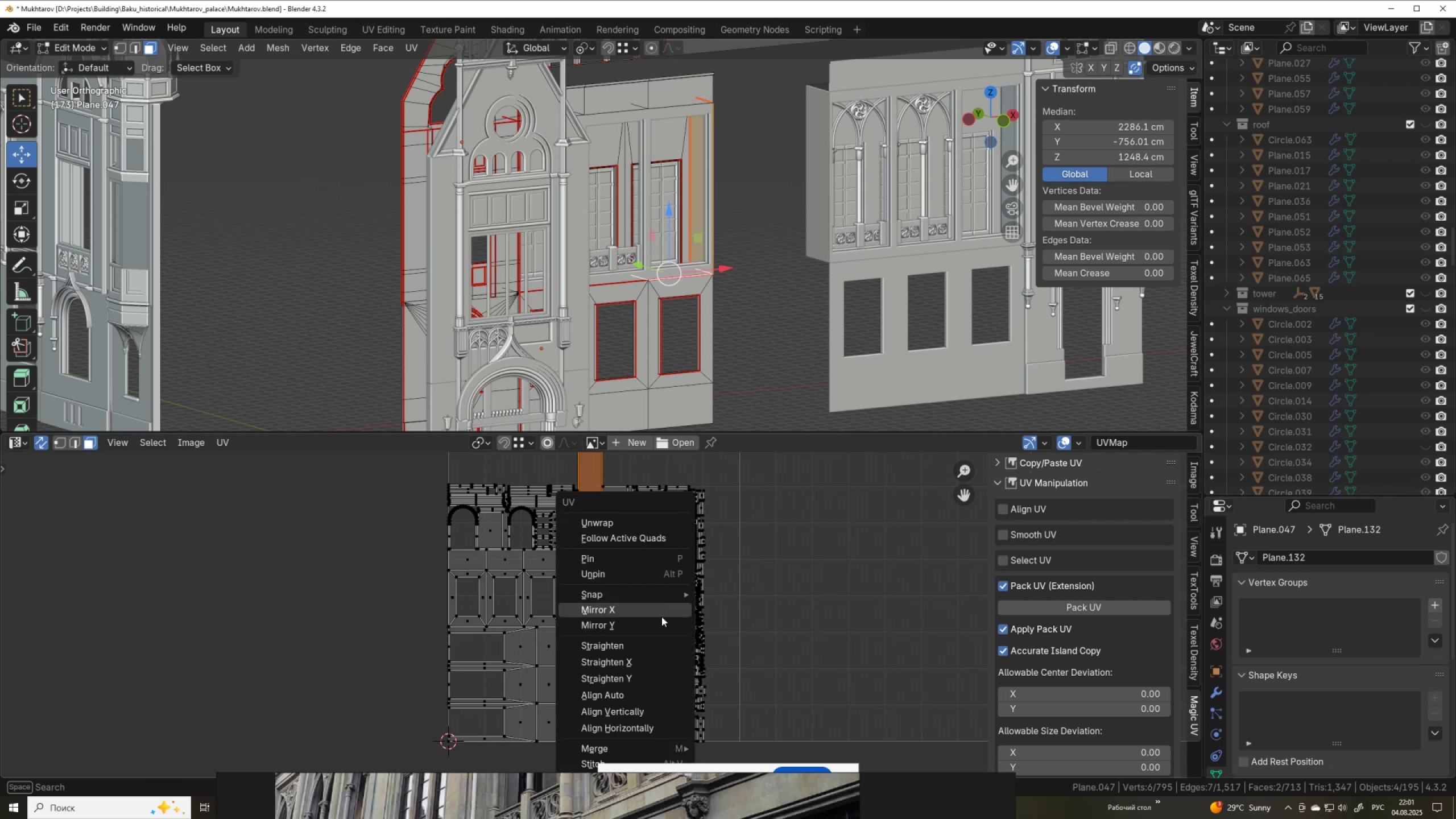 
left_click([660, 624])
 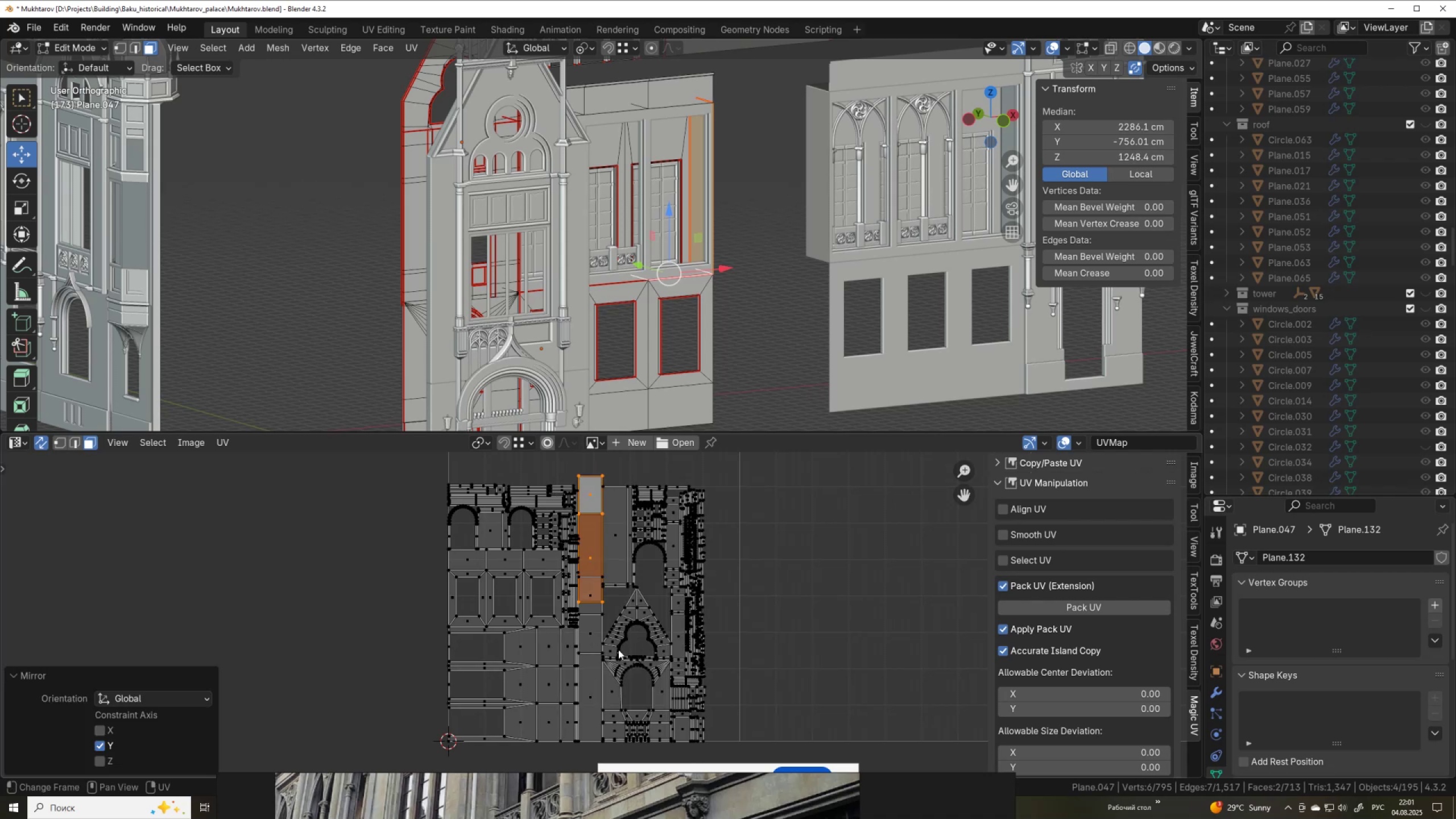 
type(gy)
 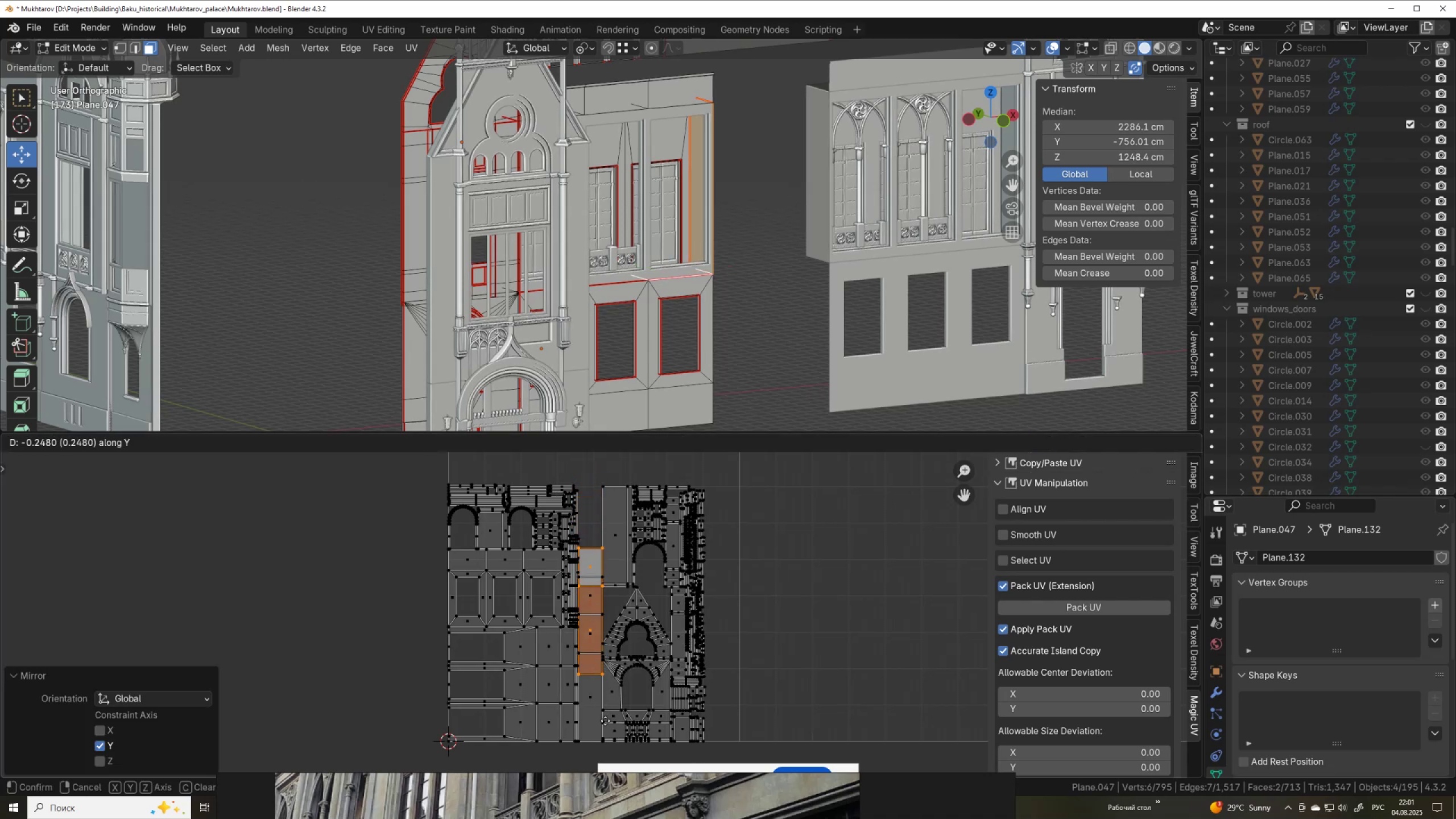 
hold_key(key=ControlLeft, duration=1.34)
 